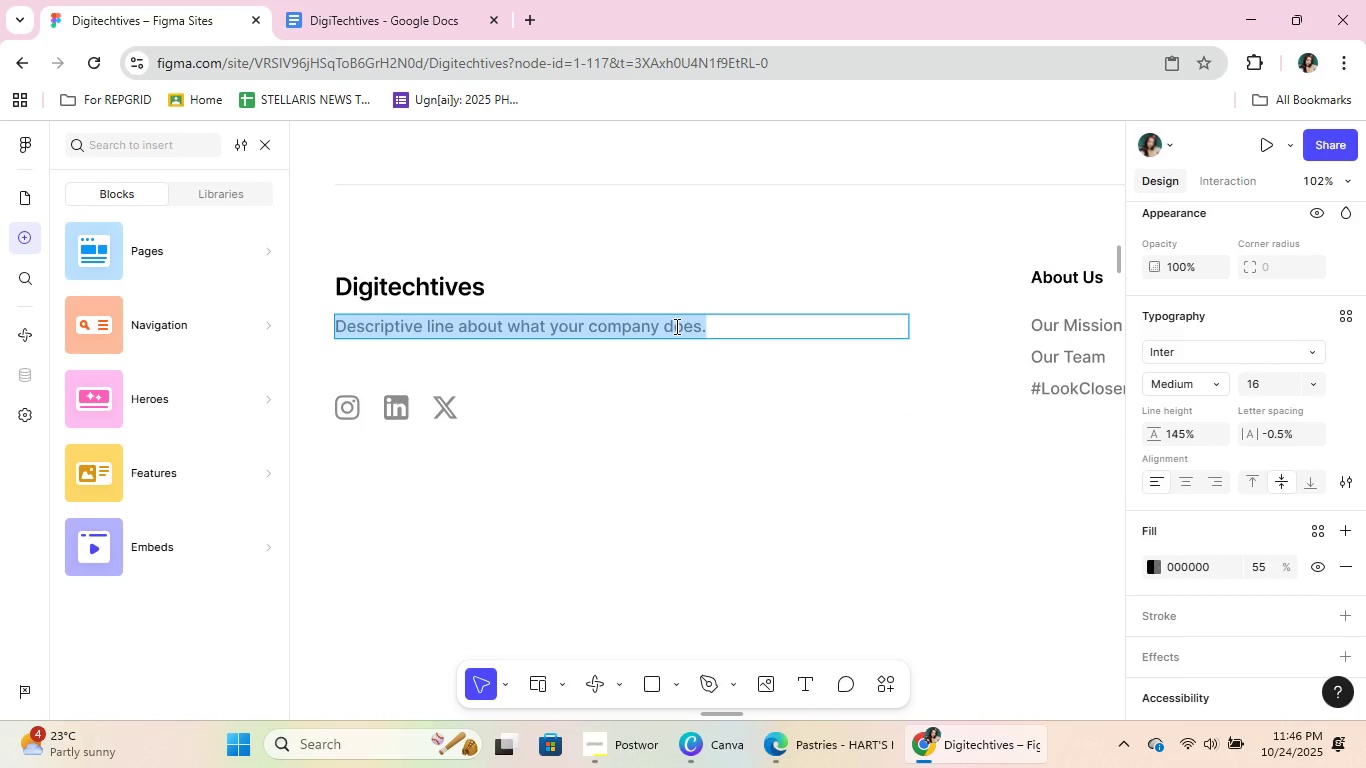 
type(To live )
key(Backspace)
key(Backspace)
type(ong)
key(Backspace)
key(Backspace)
key(Backspace)
type(ing the #DigiSmart way )
key(Backspace)
 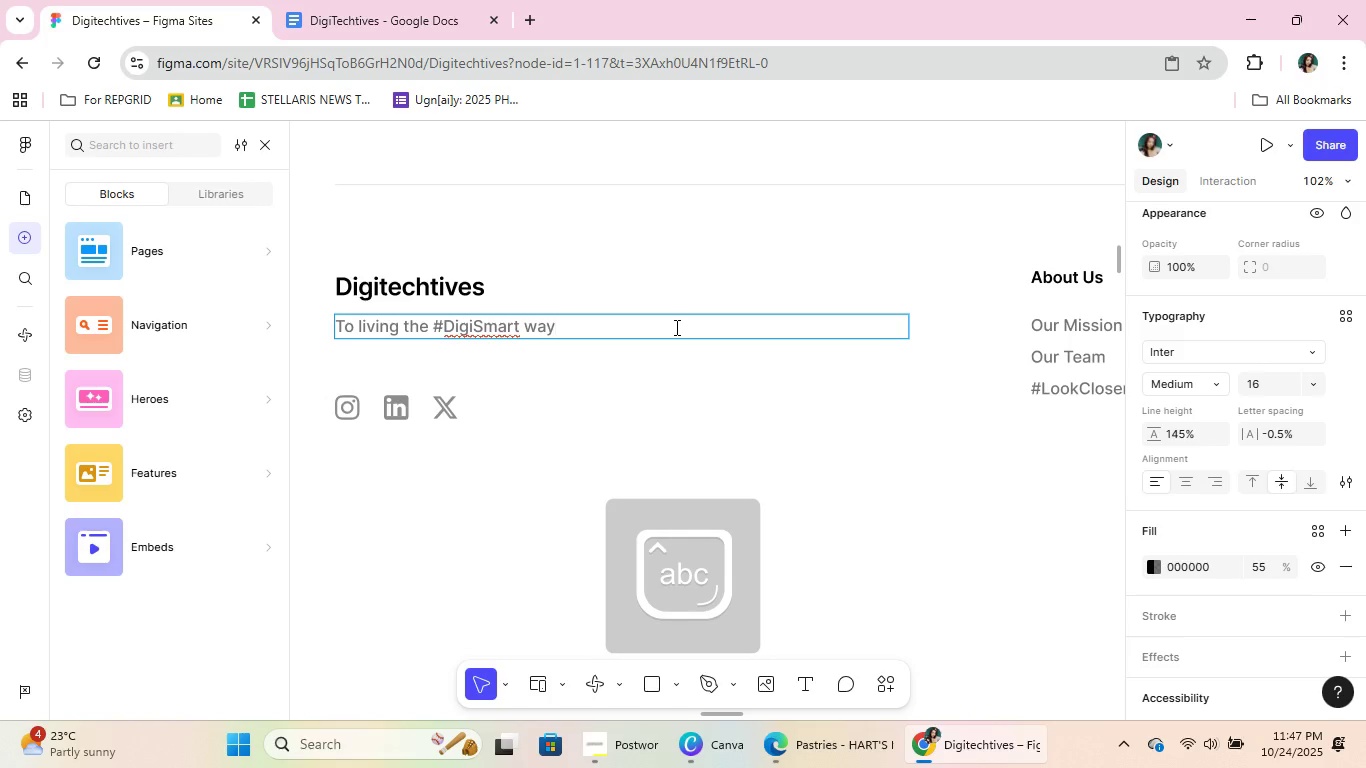 
double_click([481, 331])
 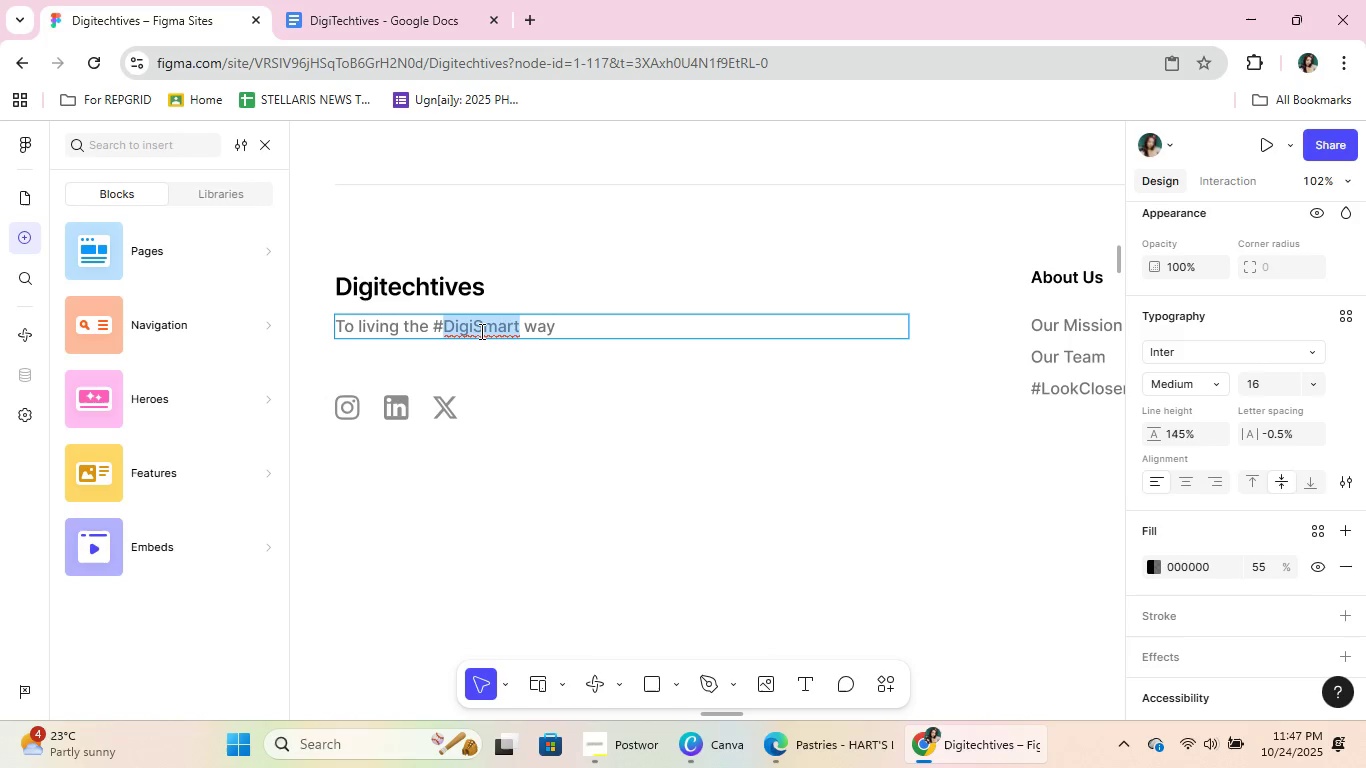 
key(Control+I)
 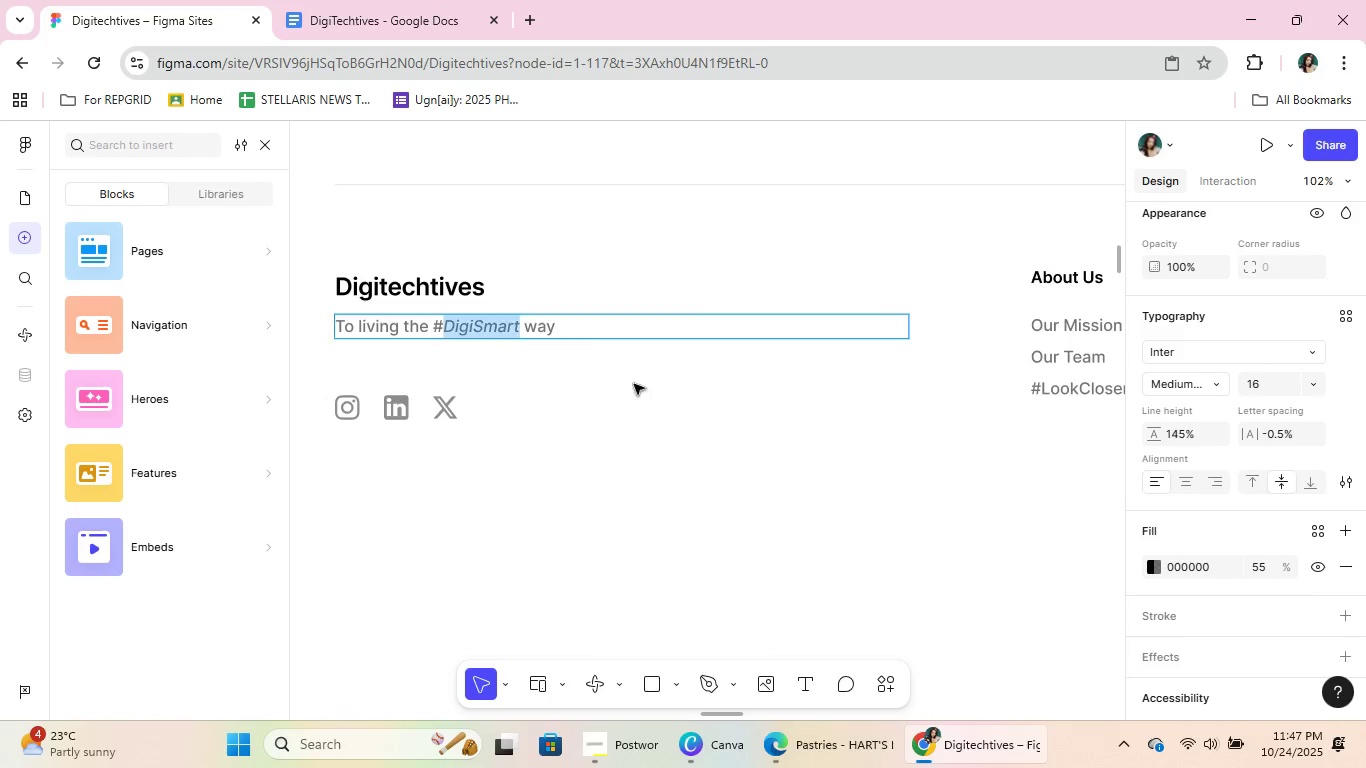 
left_click([605, 399])
 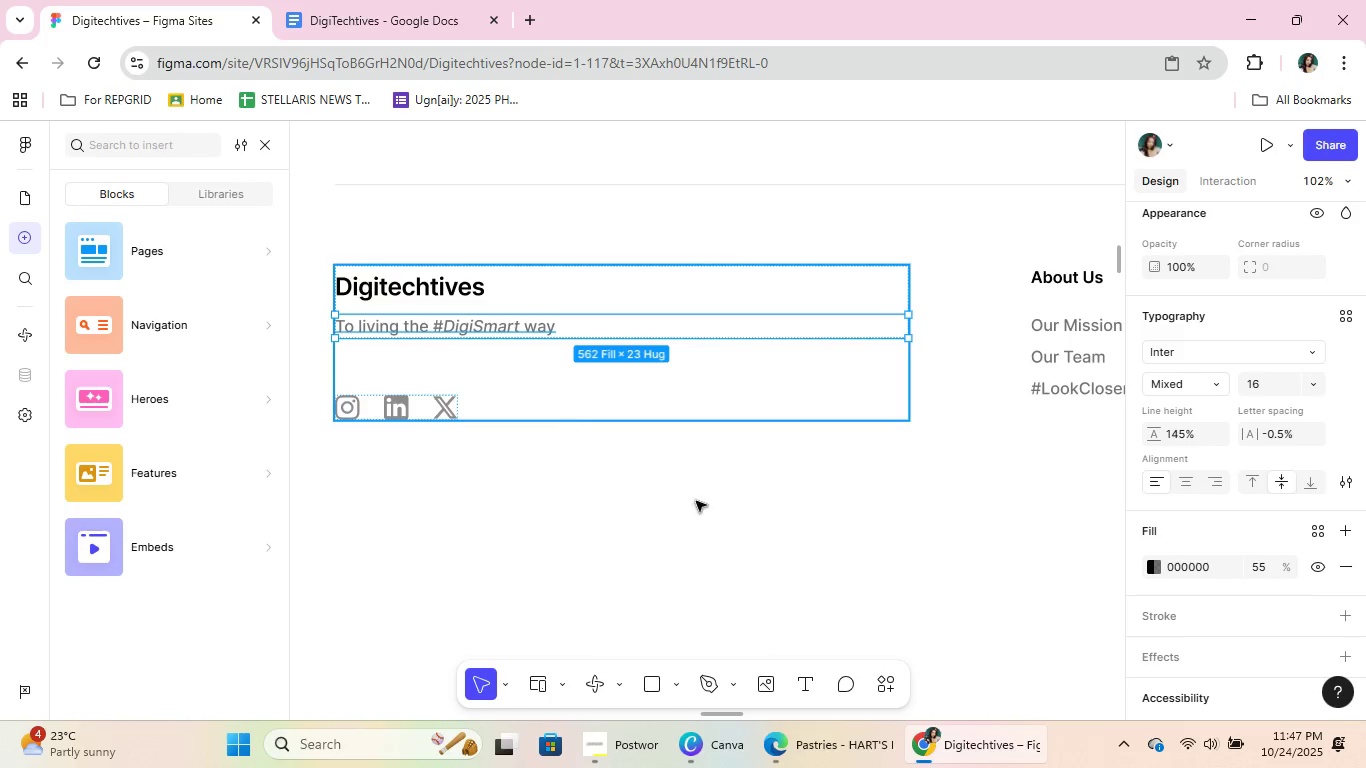 
left_click([777, 569])
 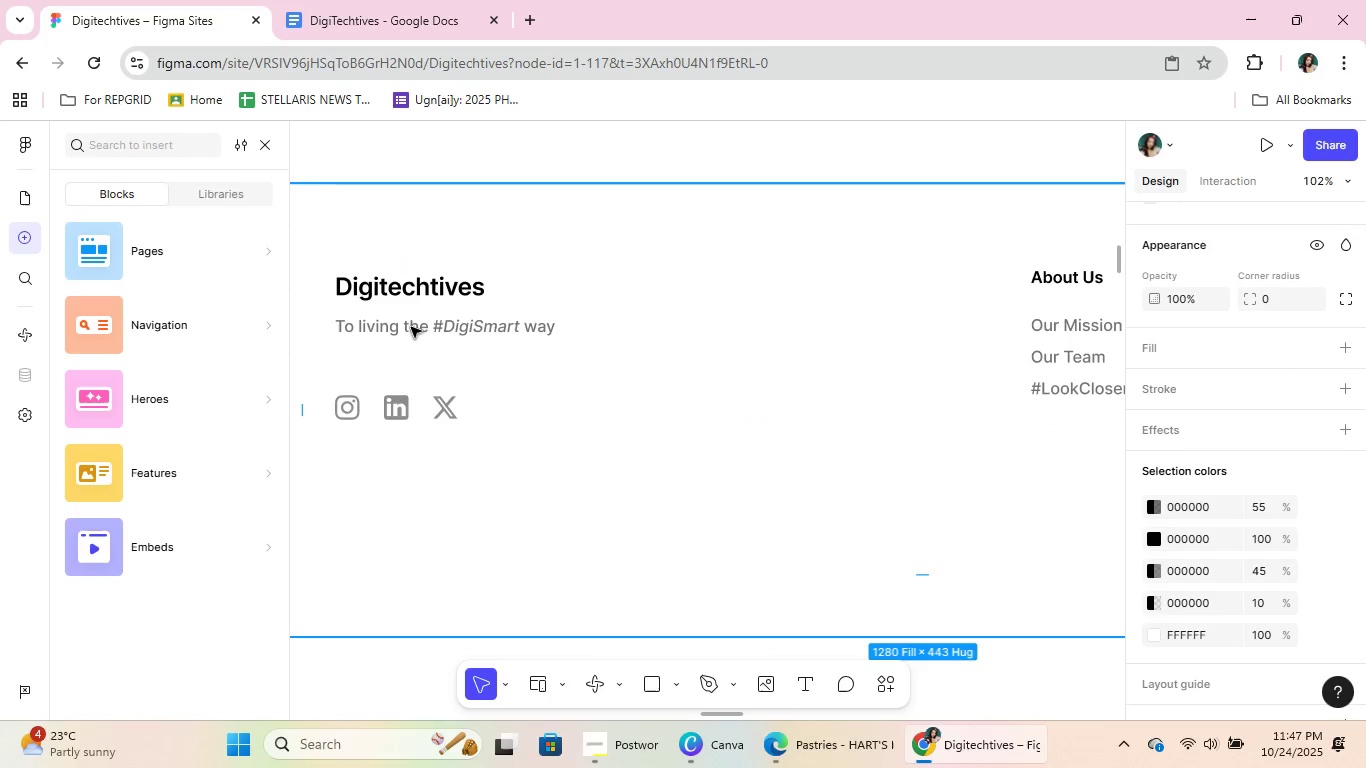 
double_click([411, 327])
 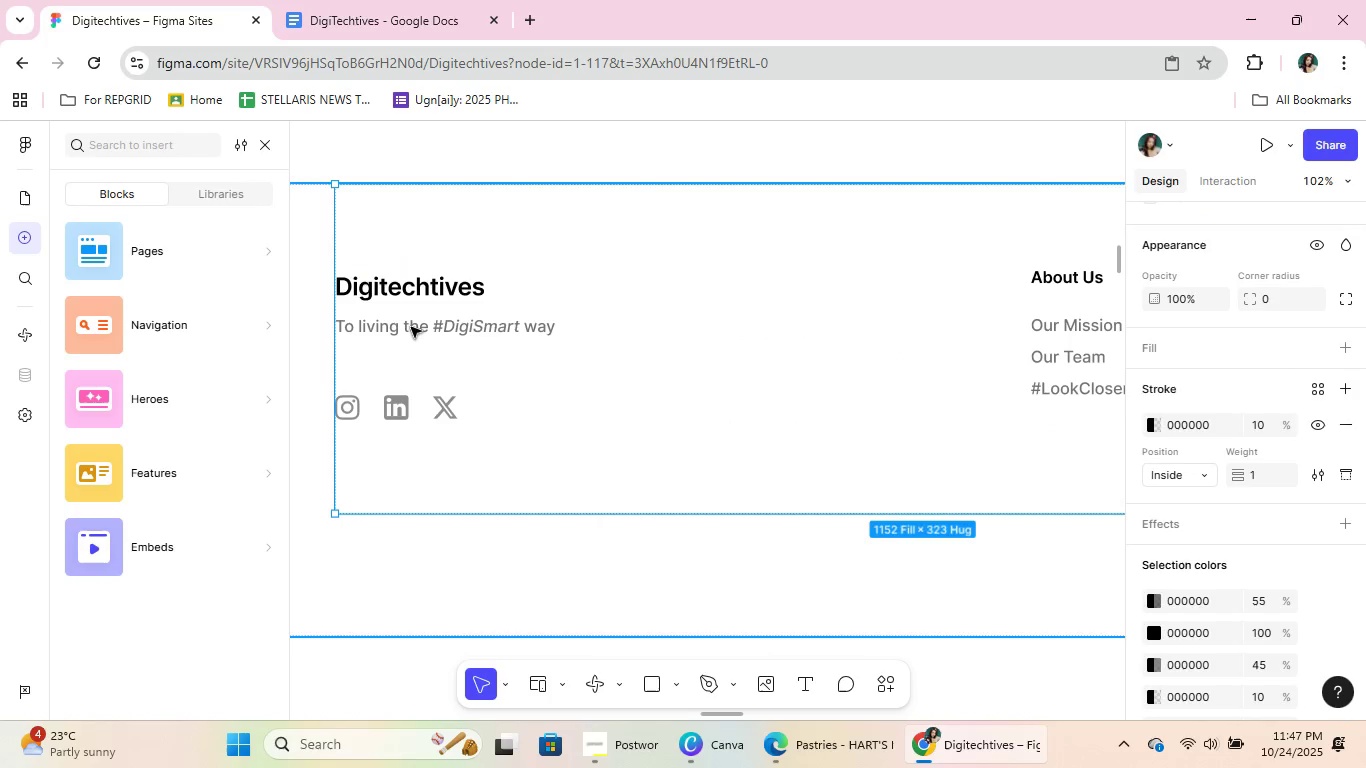 
triple_click([411, 327])
 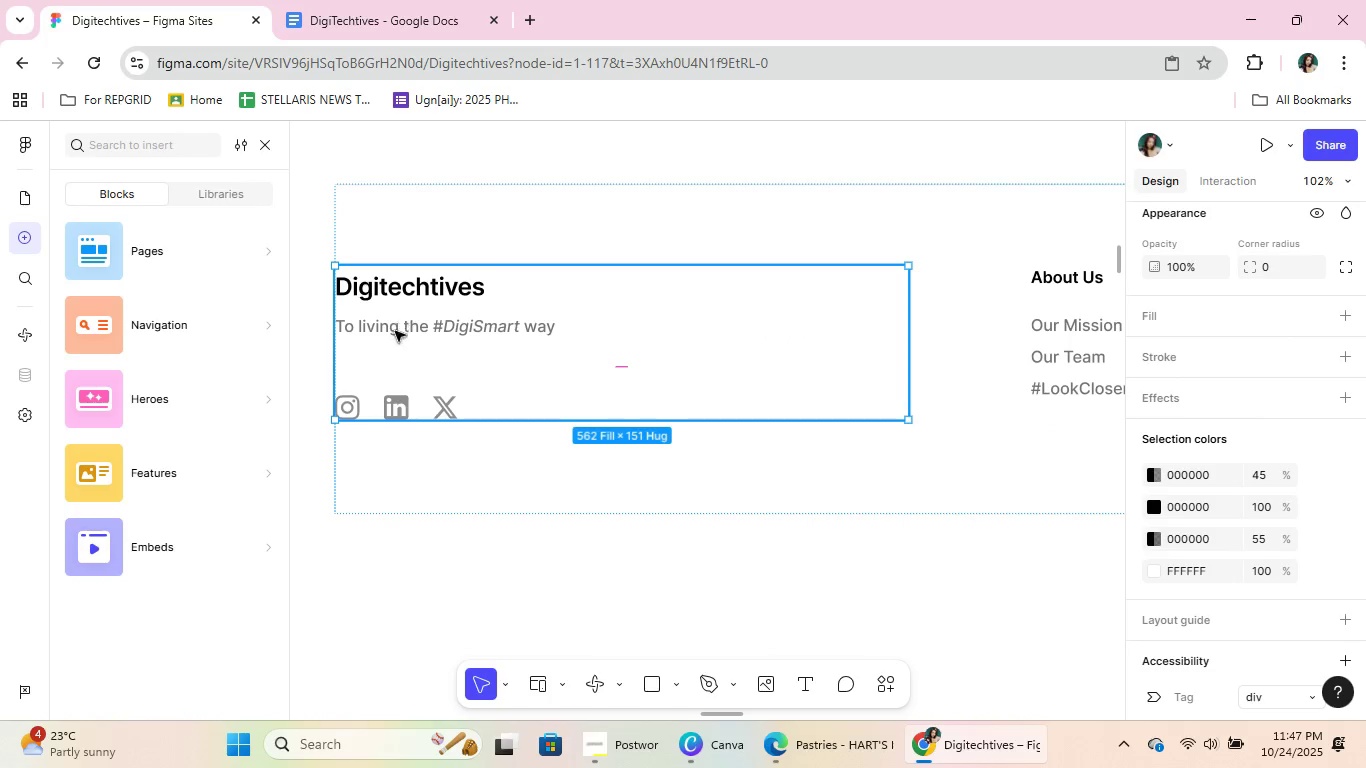 
left_click([395, 331])
 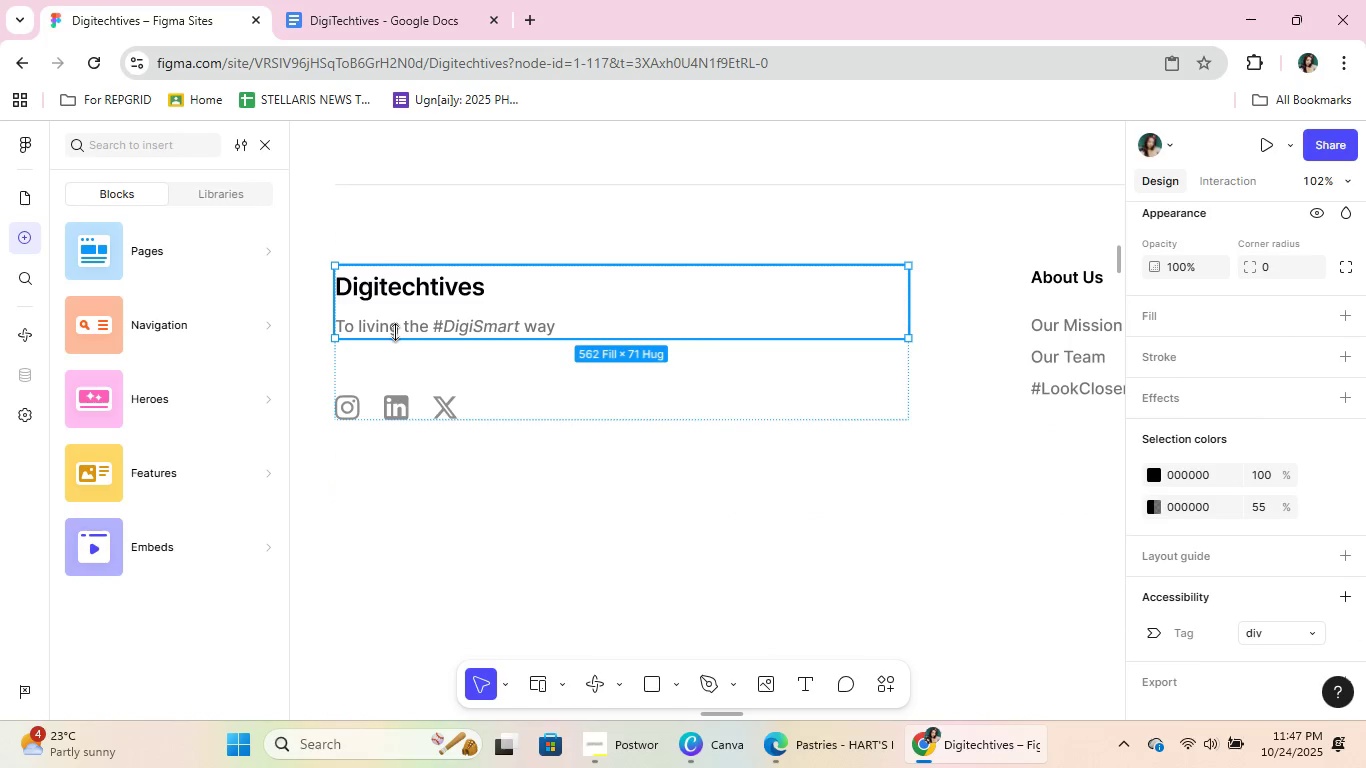 
triple_click([395, 332])
 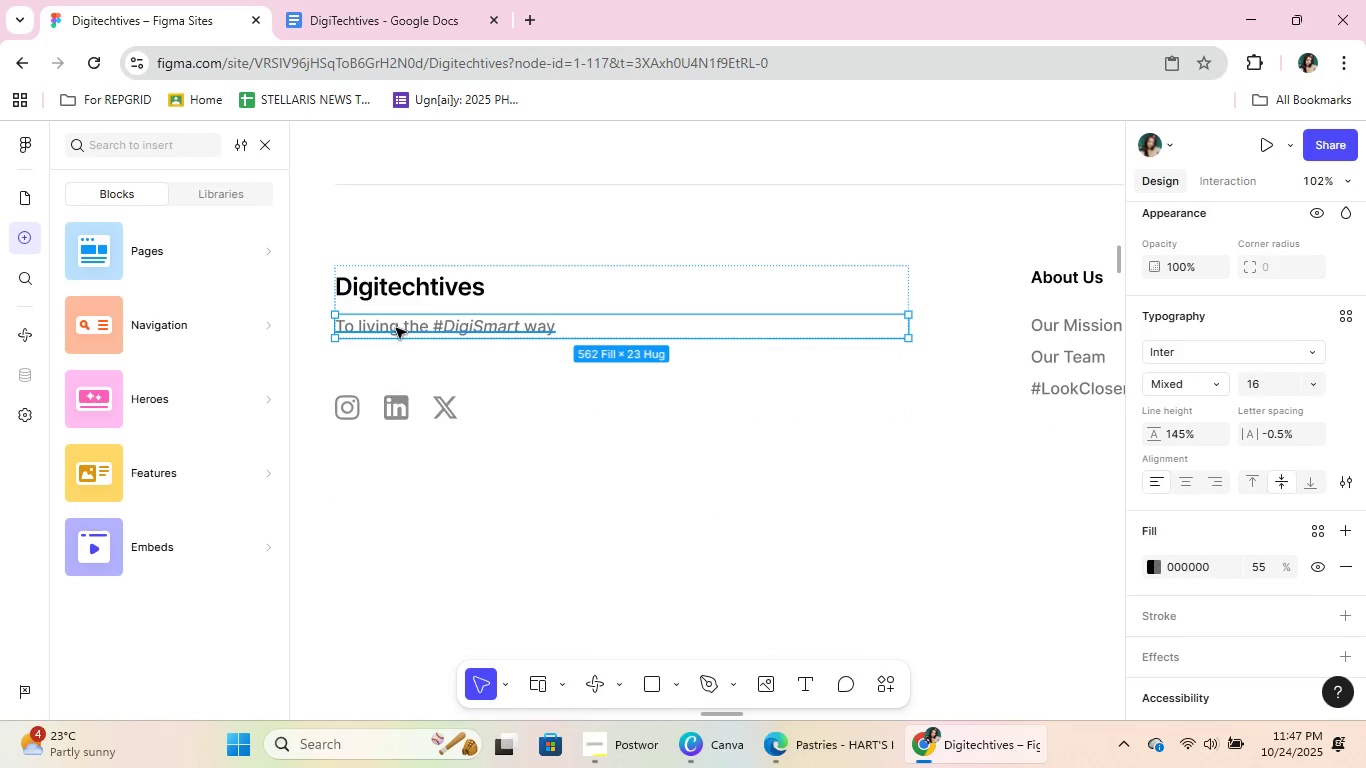 
double_click([396, 328])
 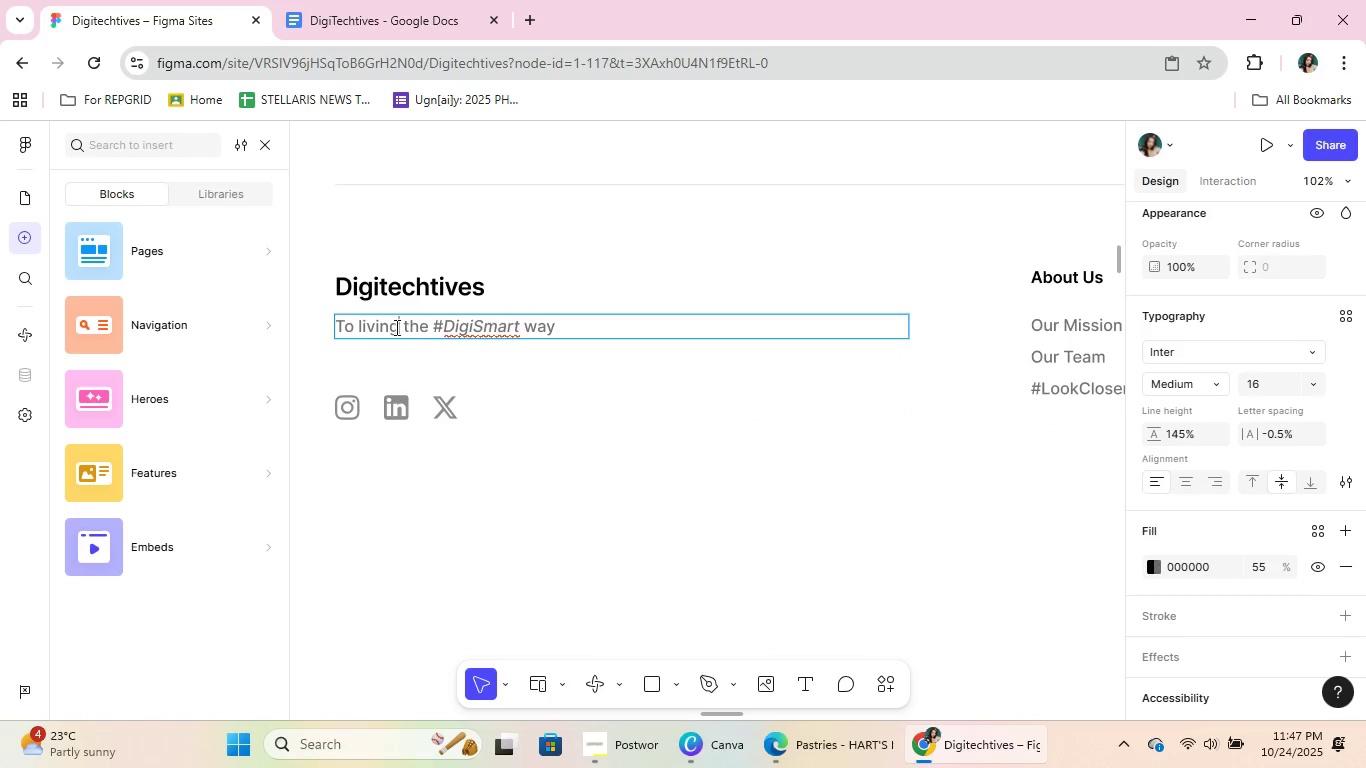 
double_click([391, 327])
 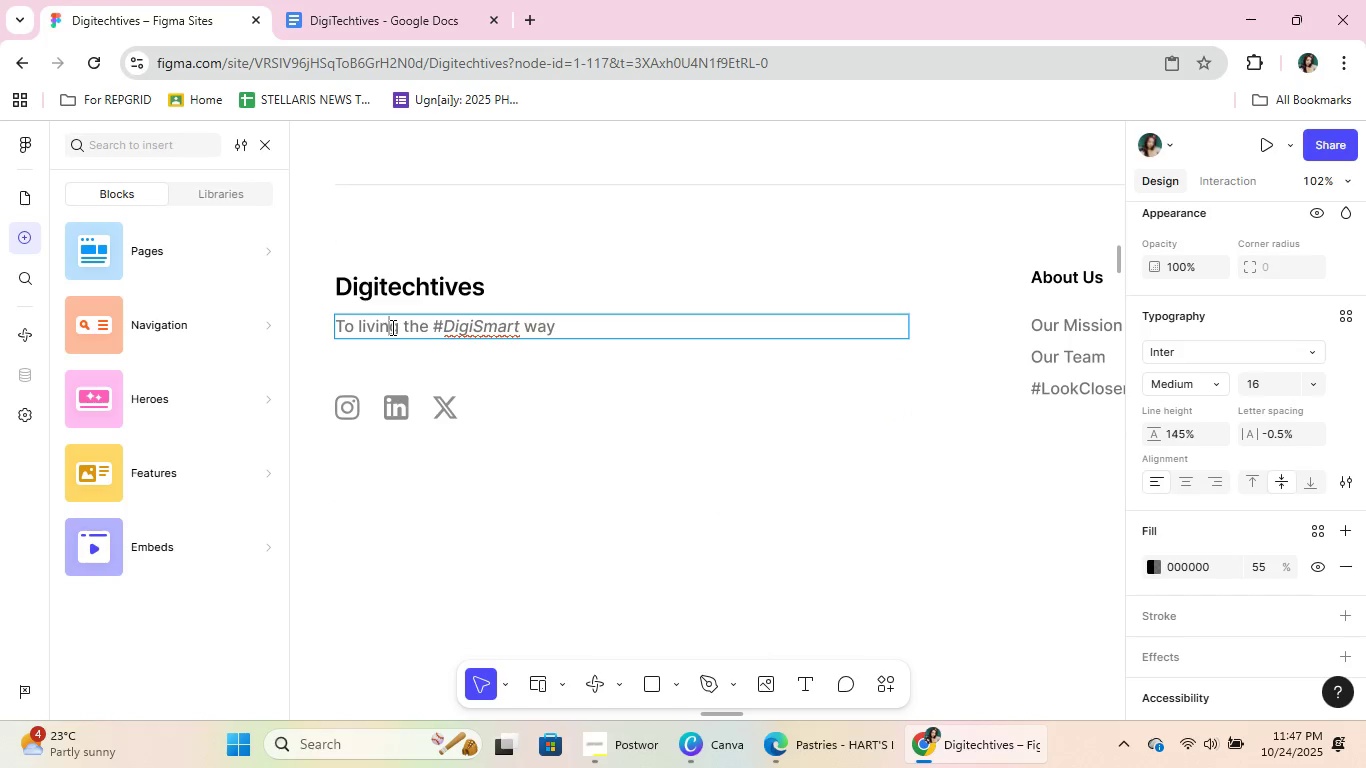 
triple_click([391, 327])
 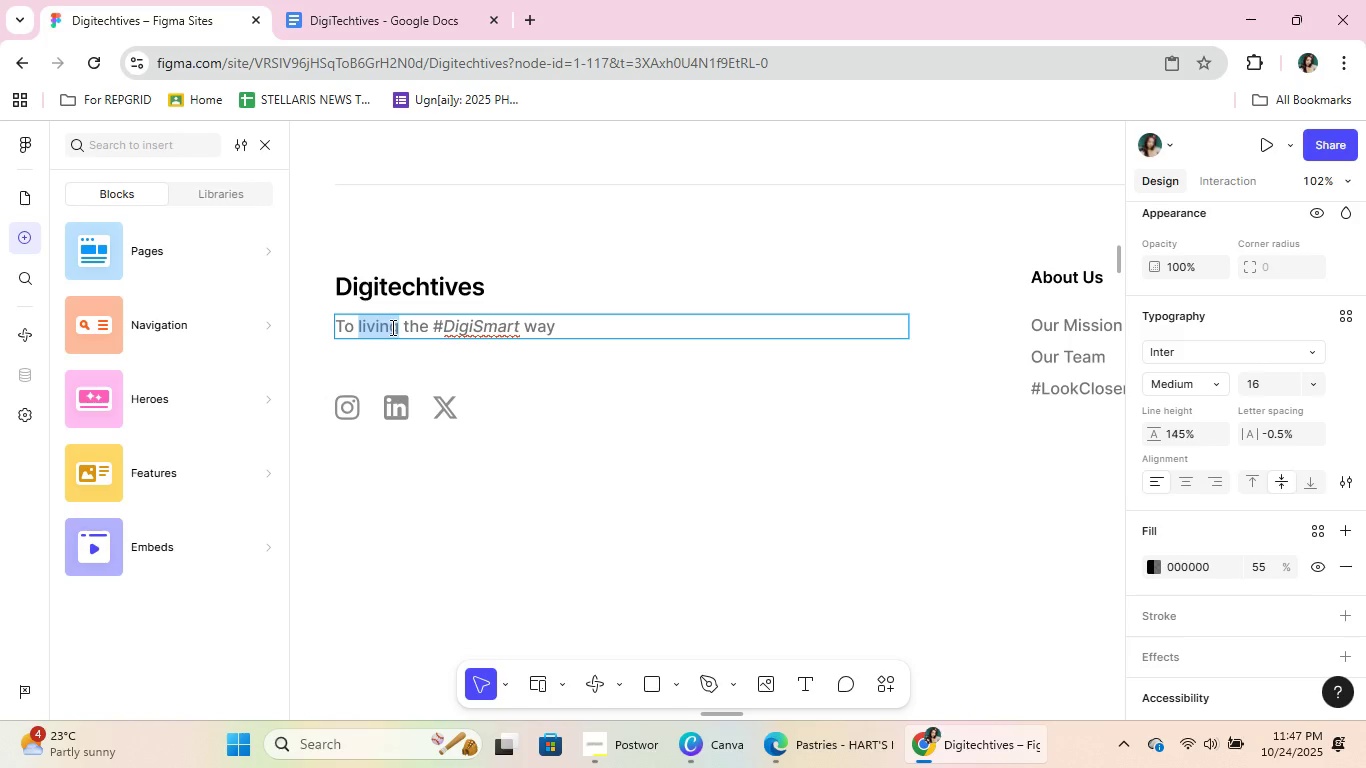 
type(;)
key(Backspace)
type(live)
 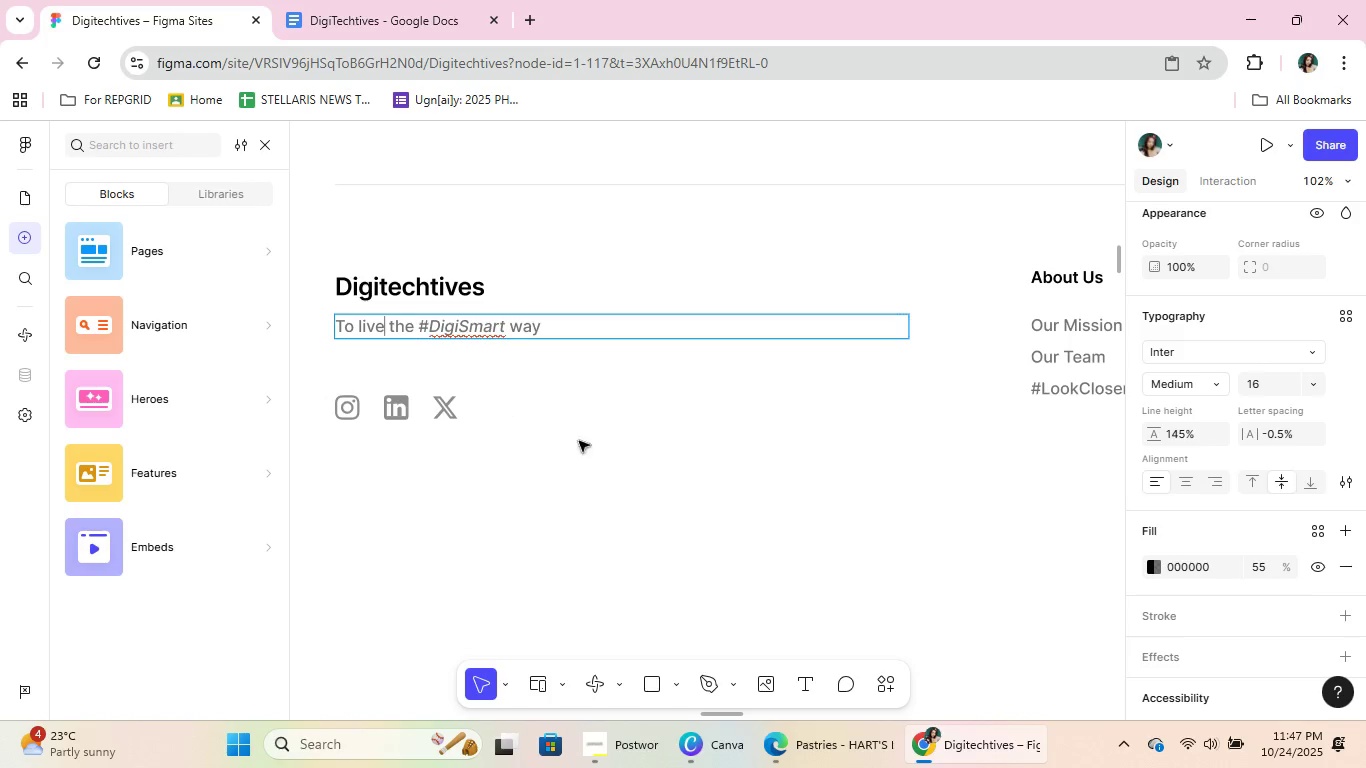 
left_click([692, 513])
 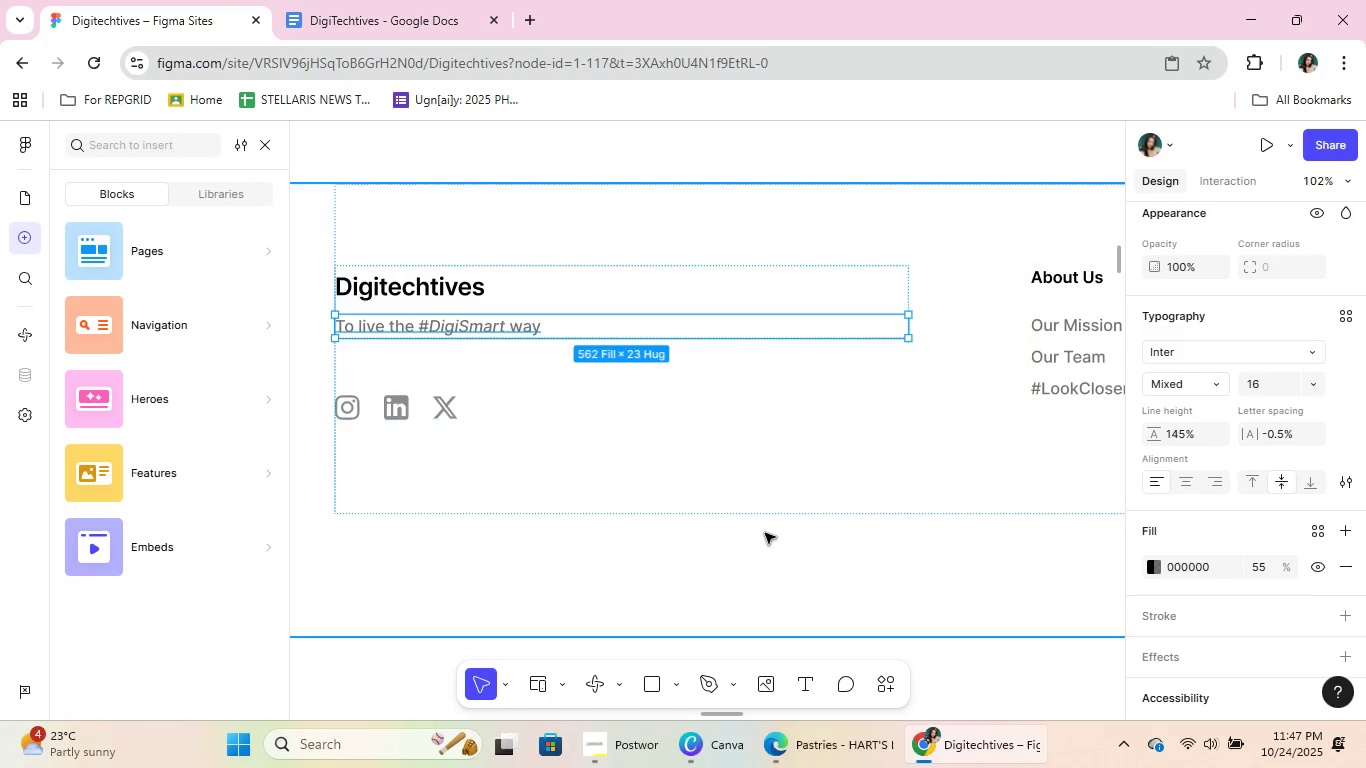 
left_click([765, 533])
 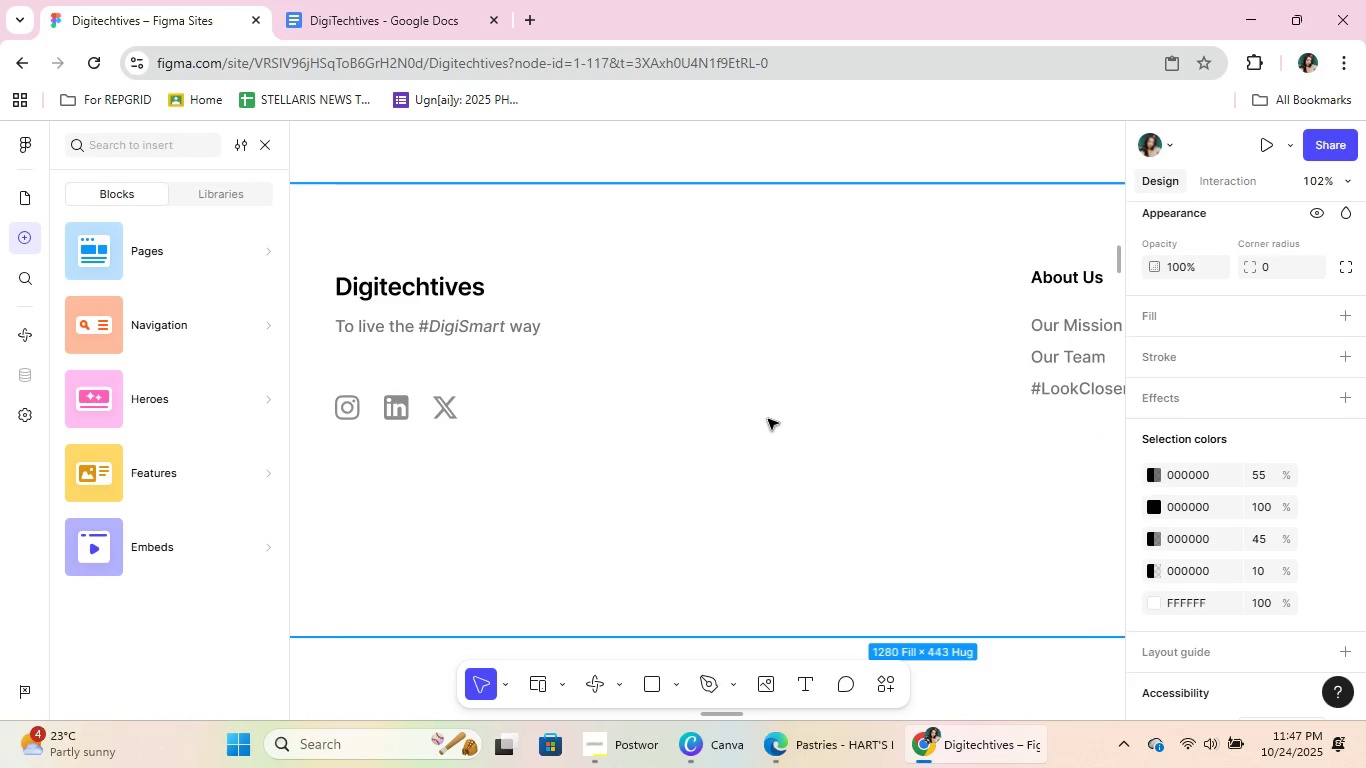 
hold_key(key=ControlLeft, duration=0.63)
scroll: coordinate [768, 408], scroll_direction: down, amount: 6.0
 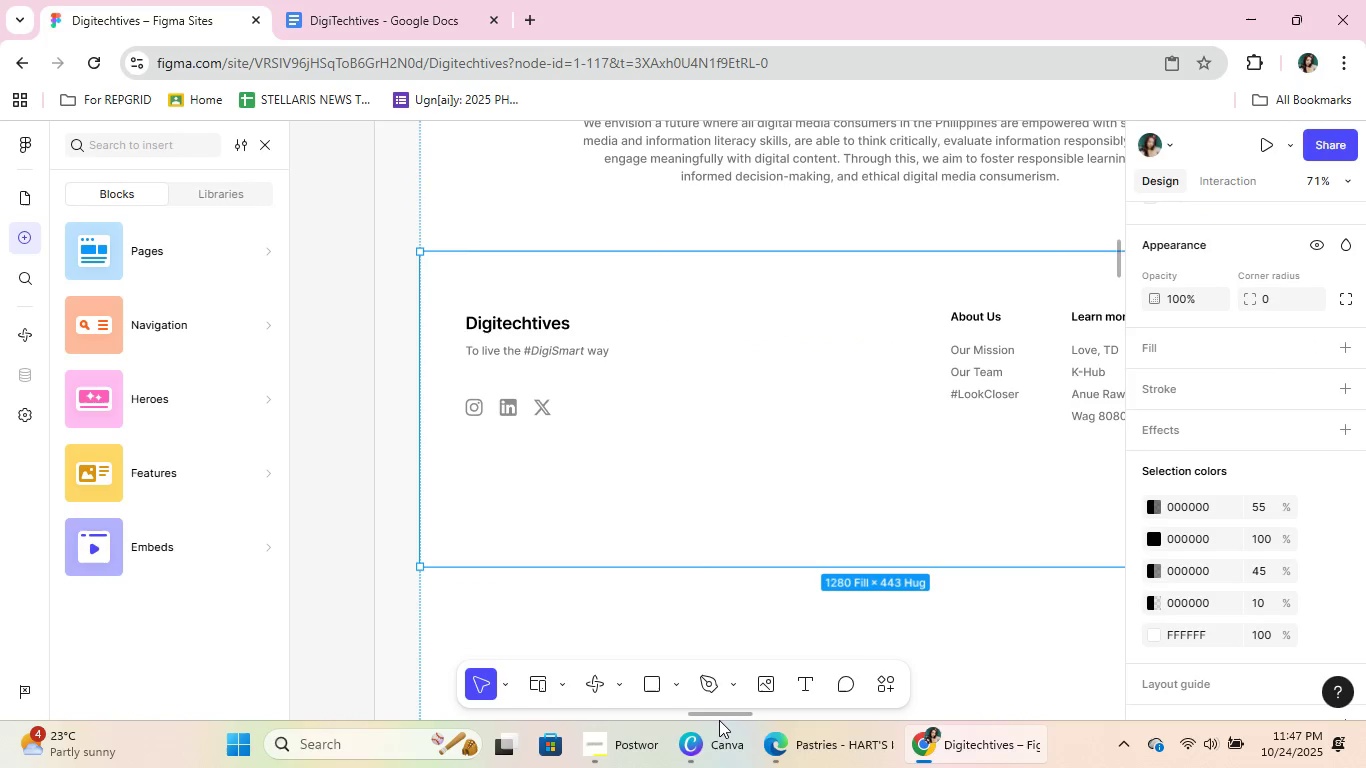 
left_click_drag(start_coordinate=[720, 716], to_coordinate=[800, 736])
 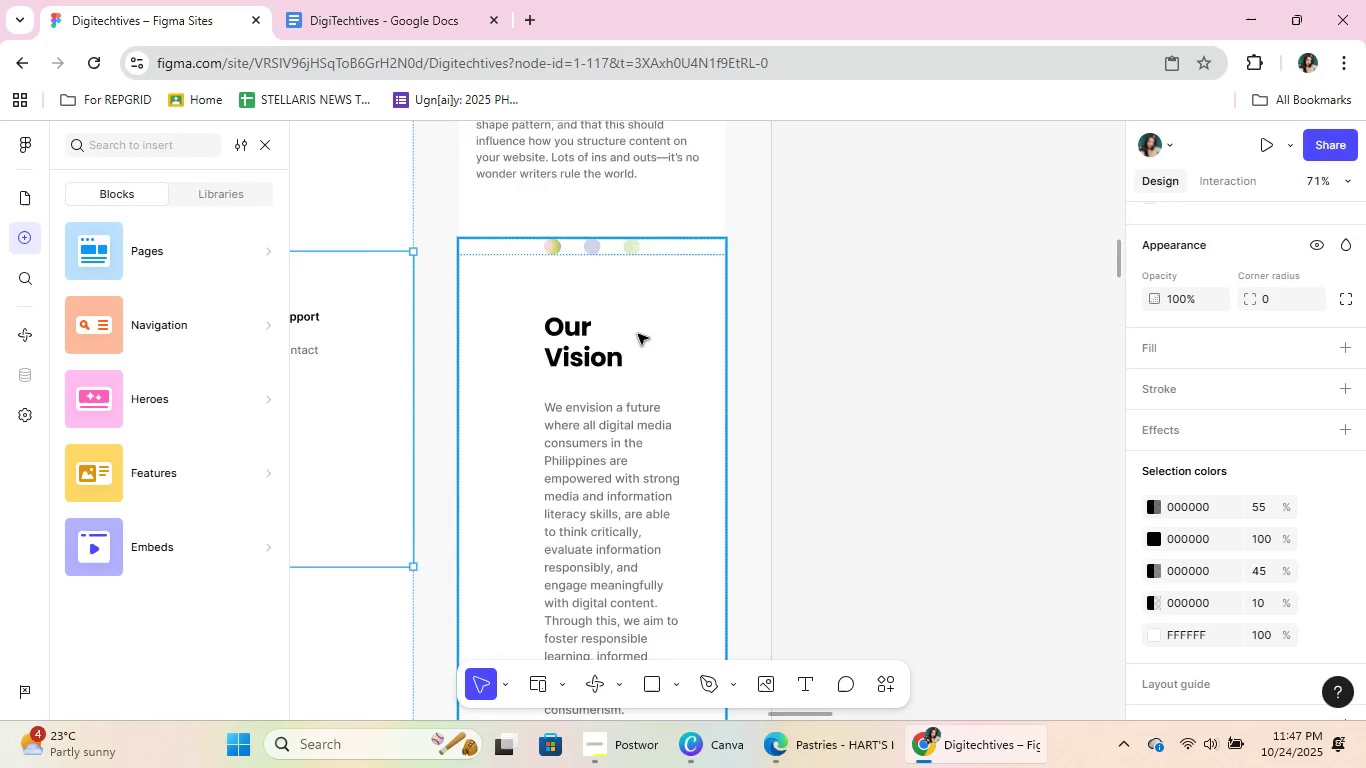 
scroll: coordinate [624, 383], scroll_direction: down, amount: 9.0
 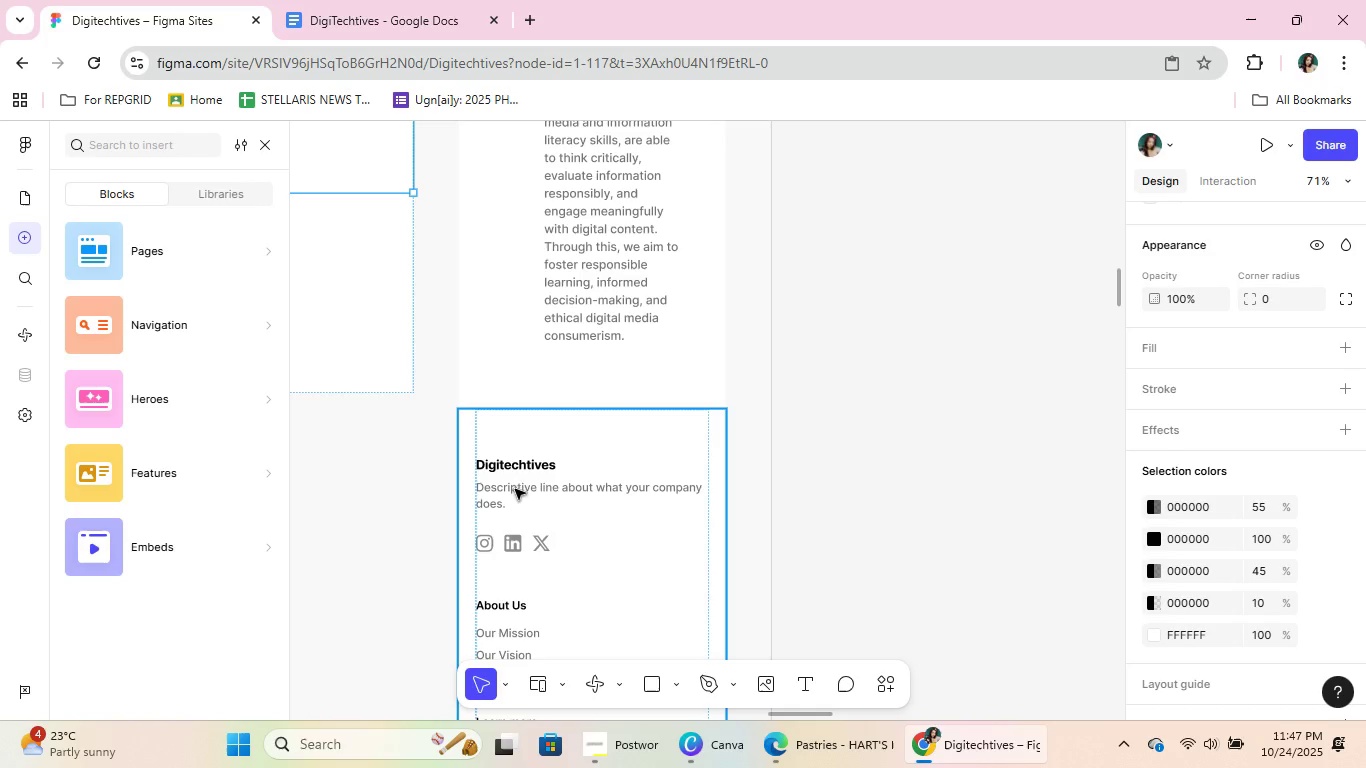 
double_click([515, 486])
 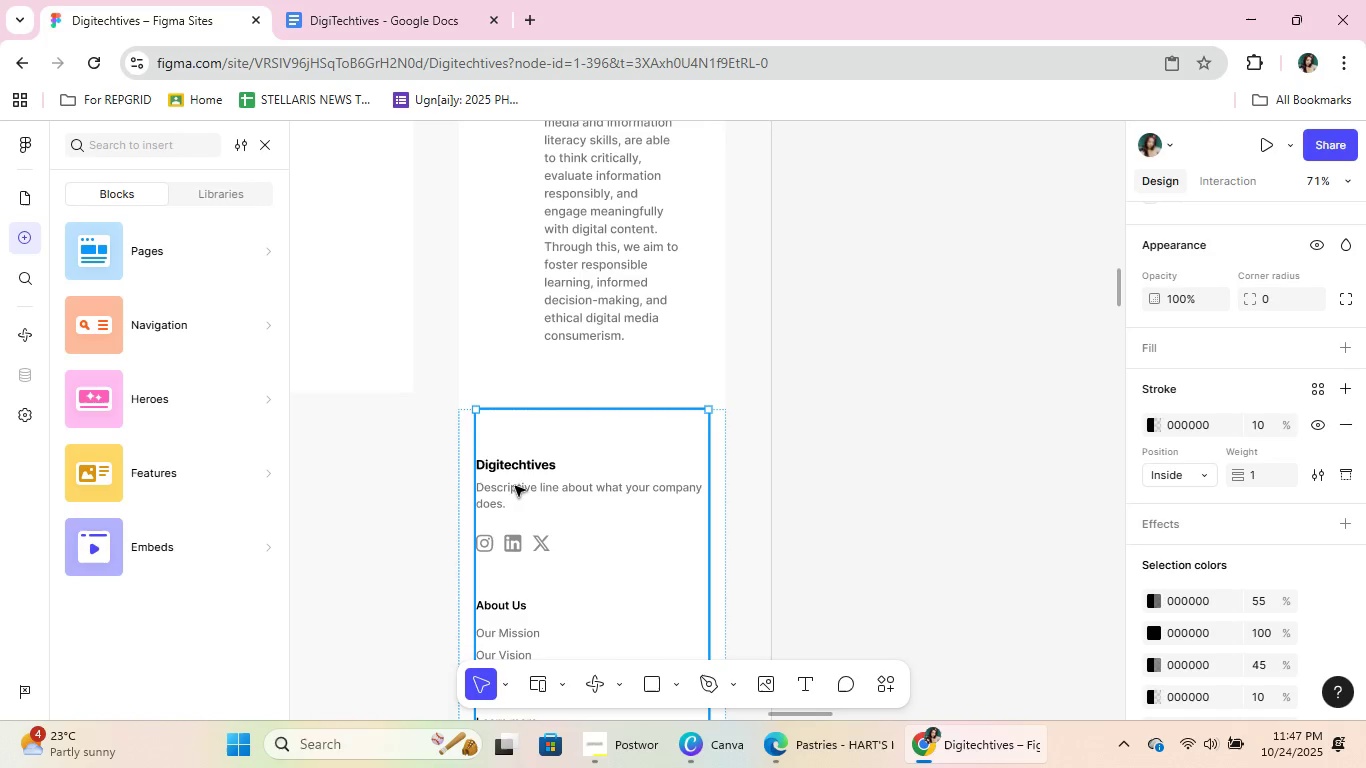 
triple_click([515, 486])
 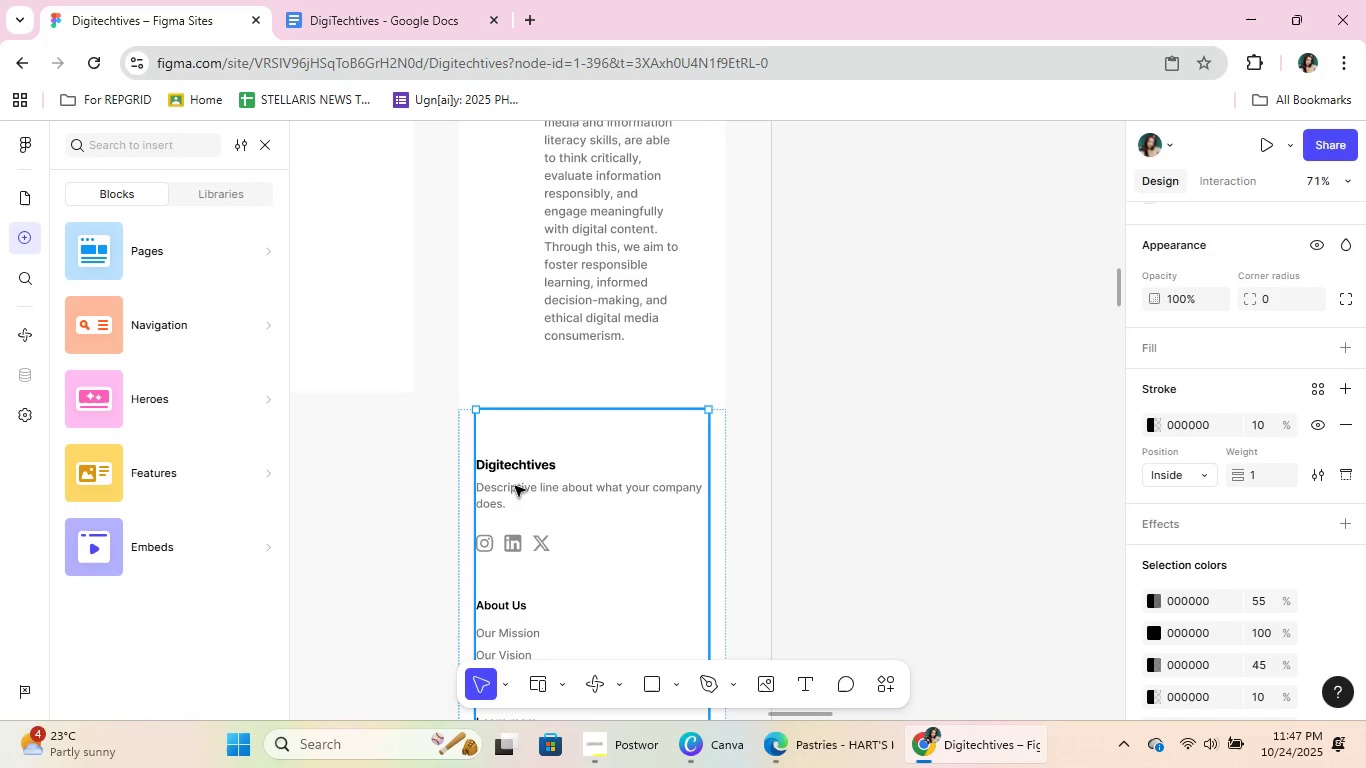 
triple_click([515, 486])
 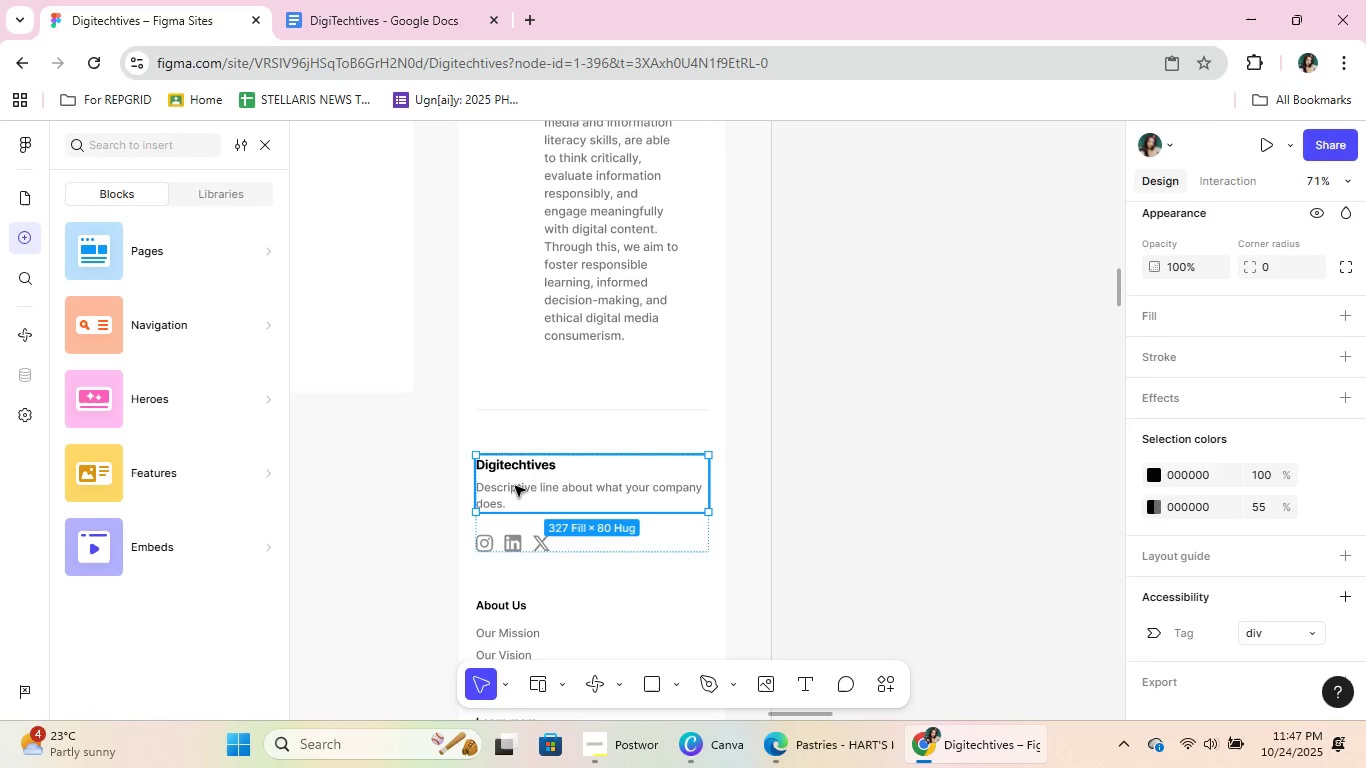 
double_click([515, 486])
 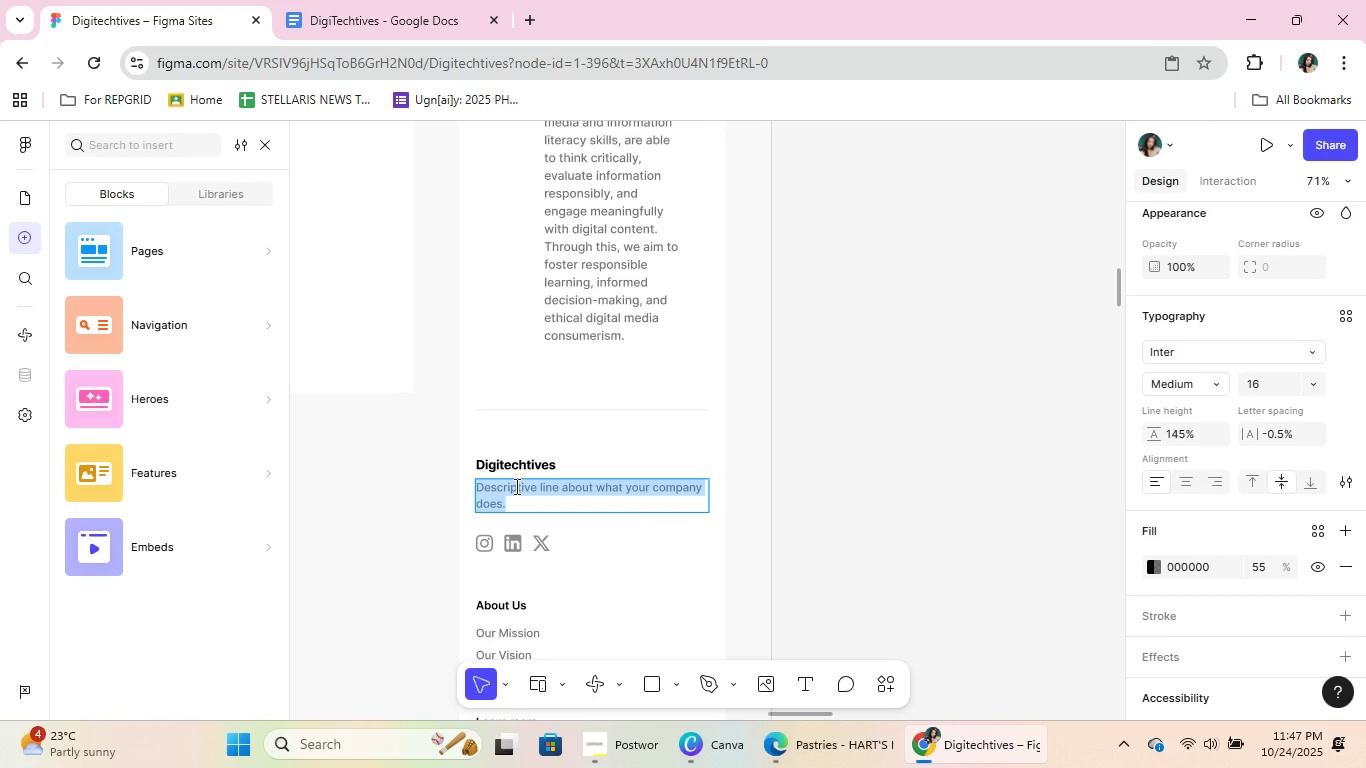 
left_click([515, 486])
 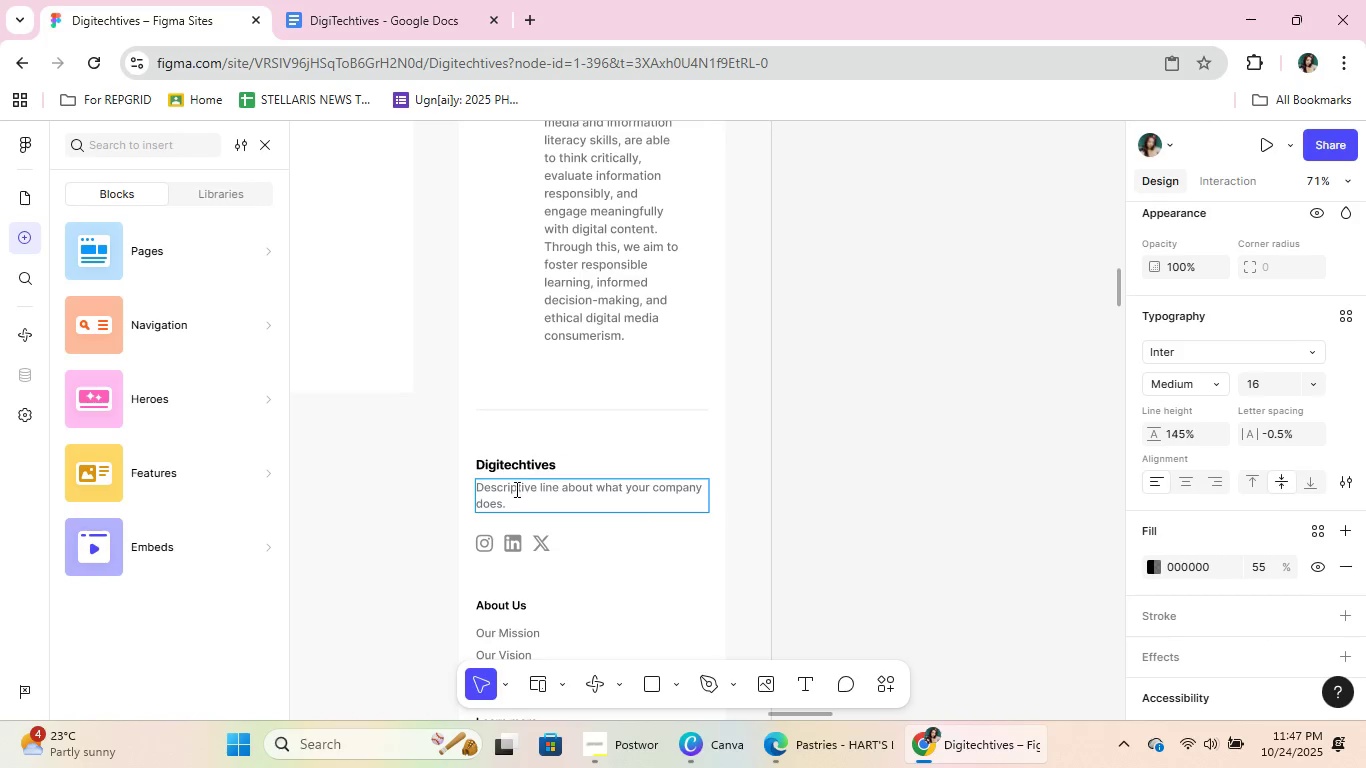 
left_click([513, 491])
 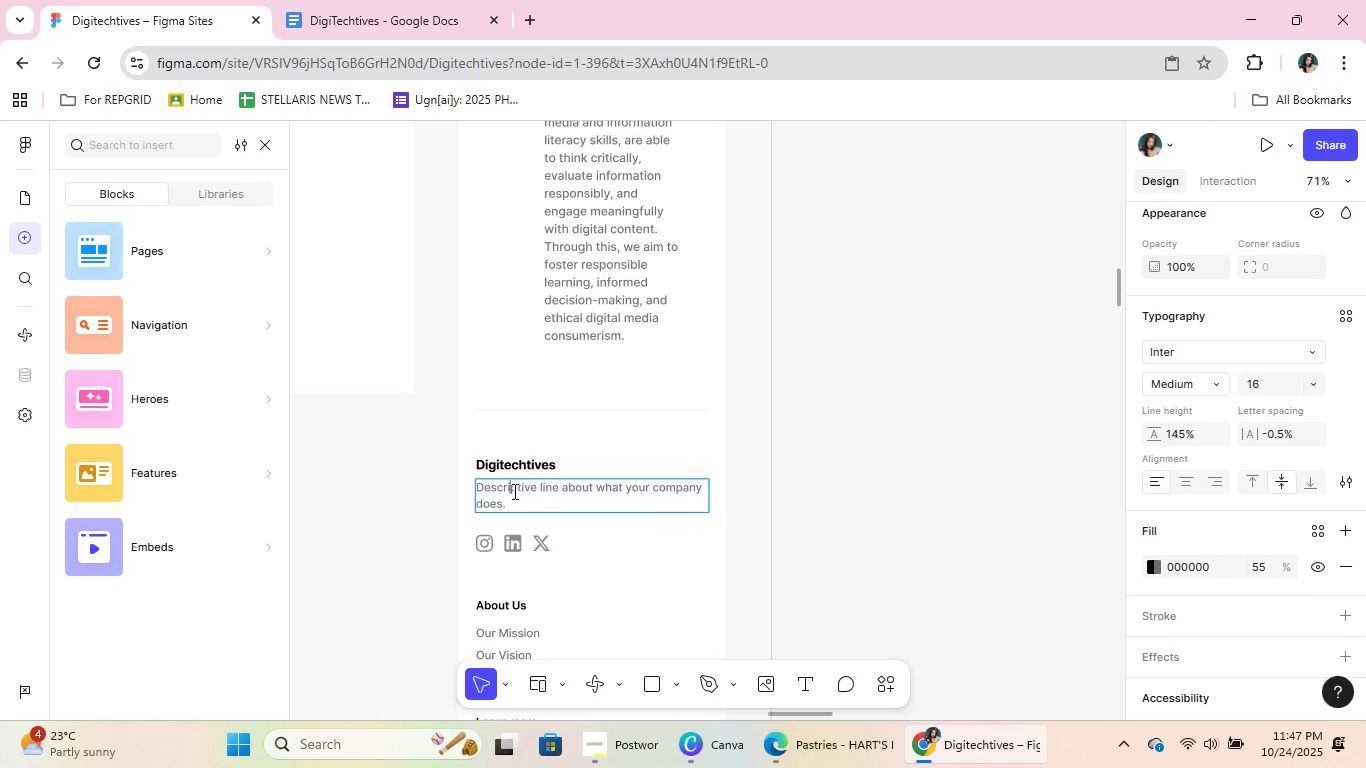 
key(Control+A)
 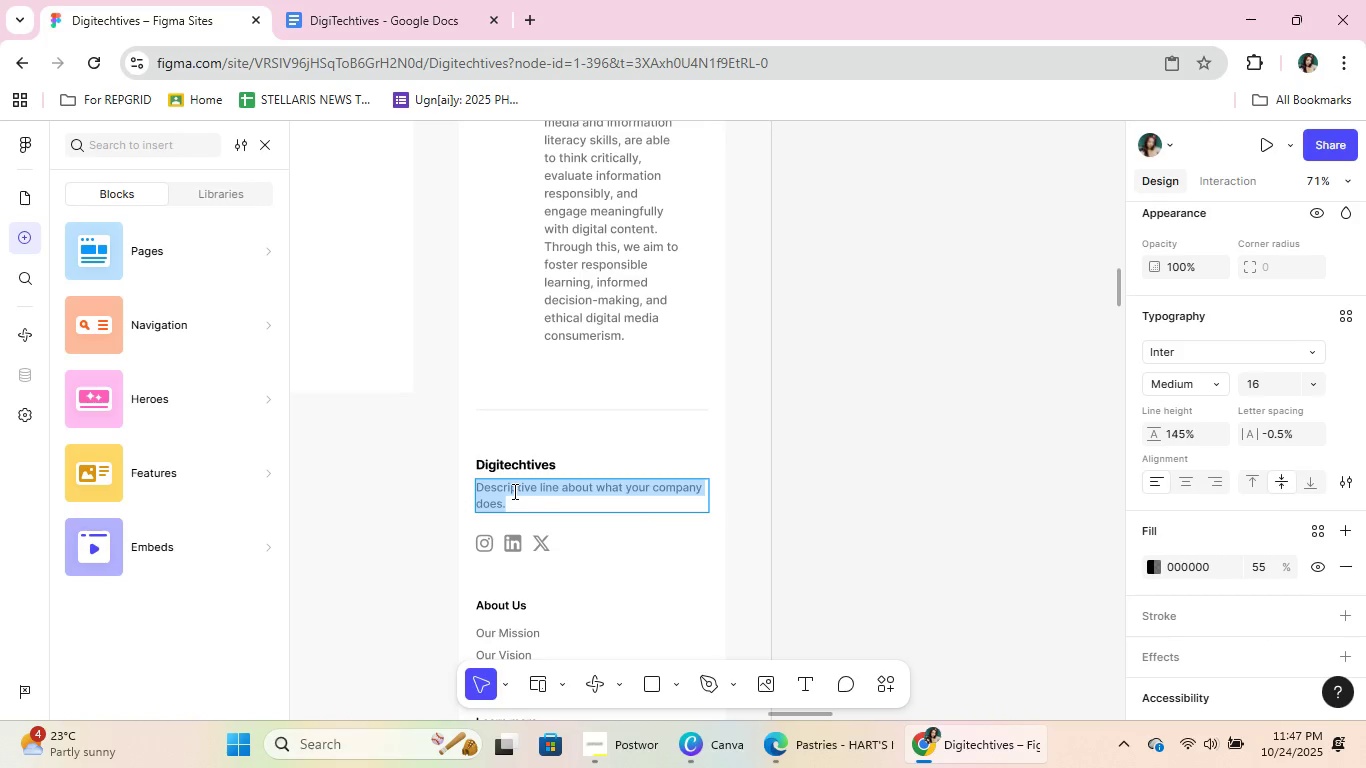 
type(T )
key(Backspace)
type(o live the #DigiSmart L)
key(Backspace)
type(Way)
 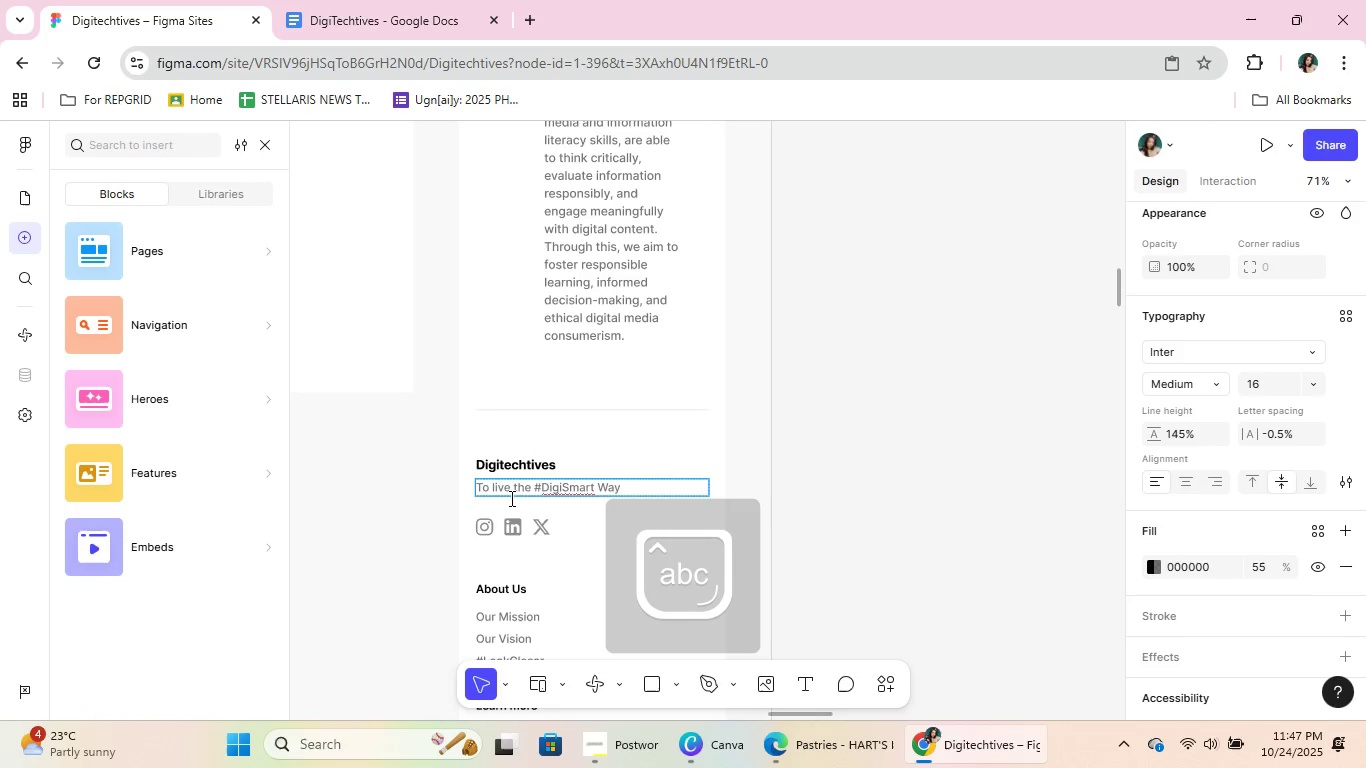 
left_click([607, 476])
 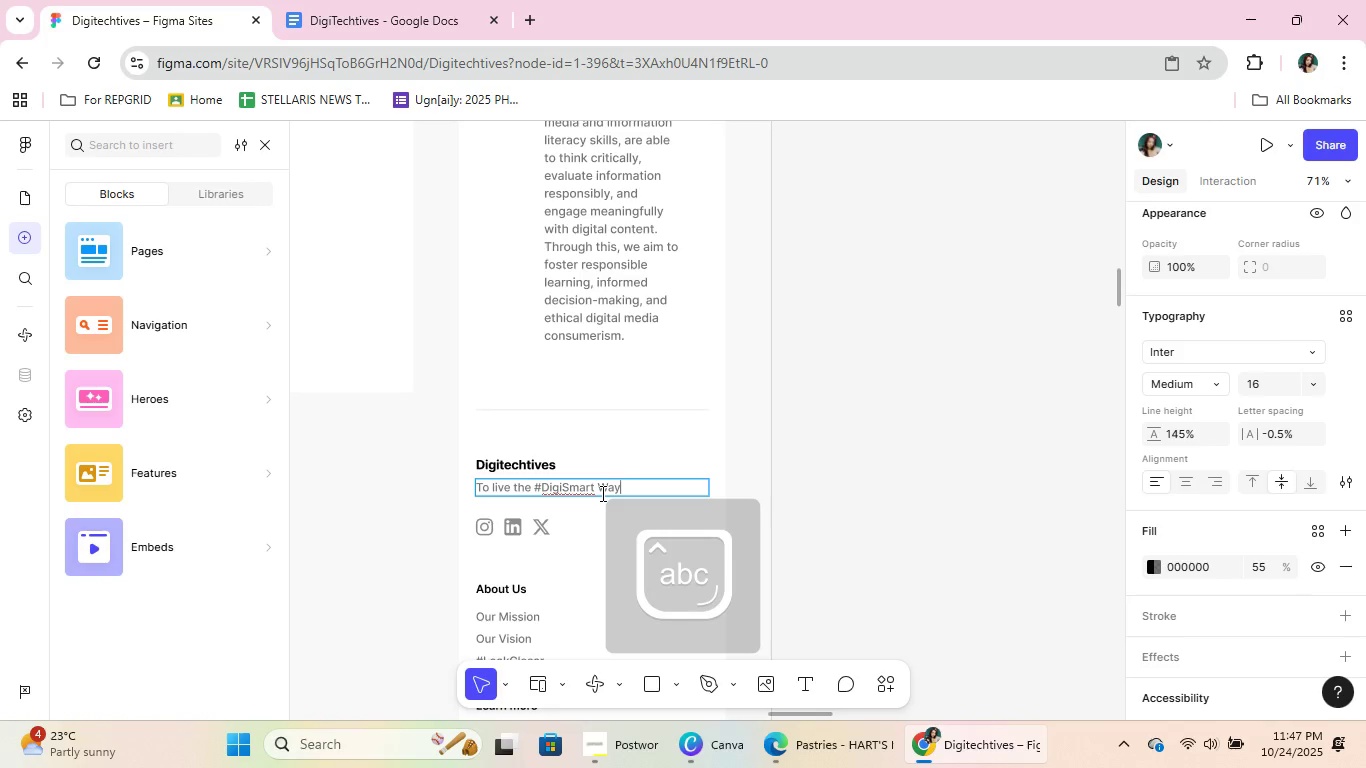 
left_click([601, 491])
 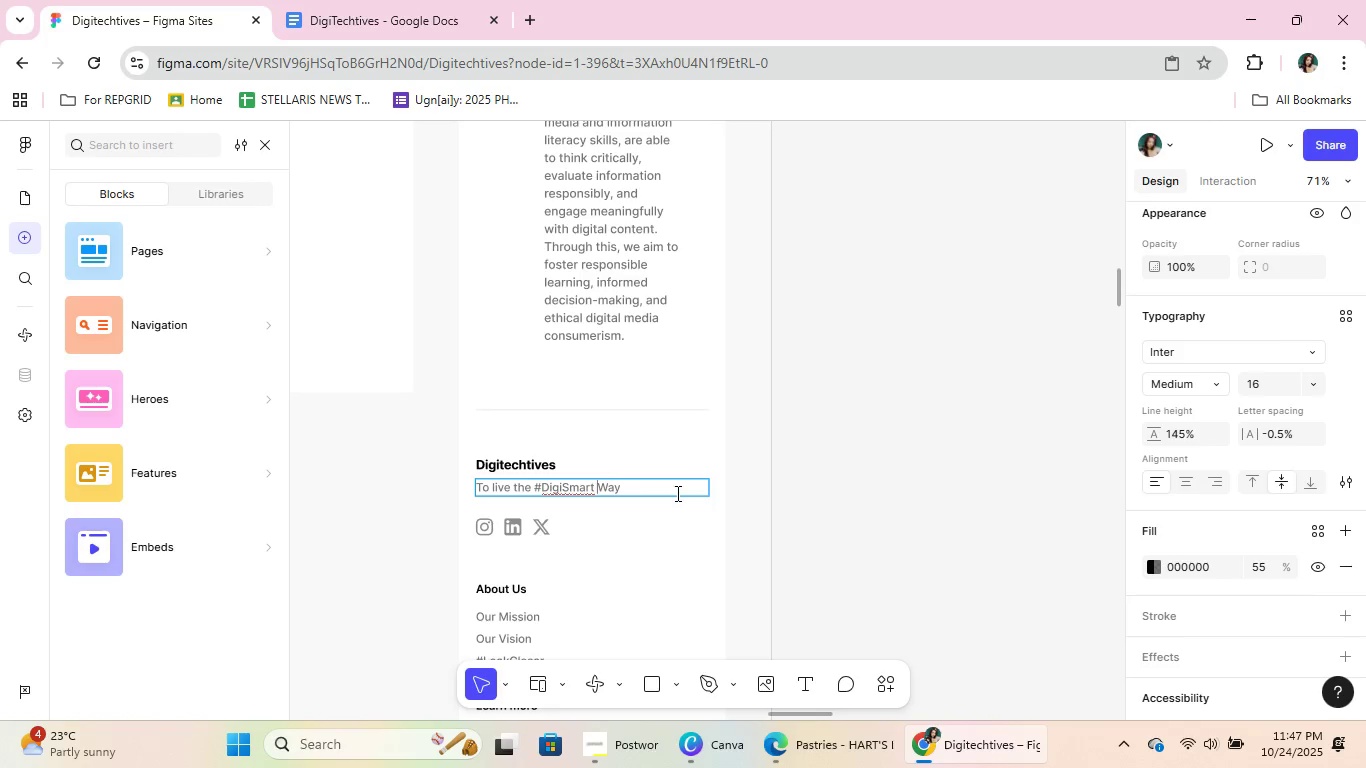 
key(ArrowRight)
 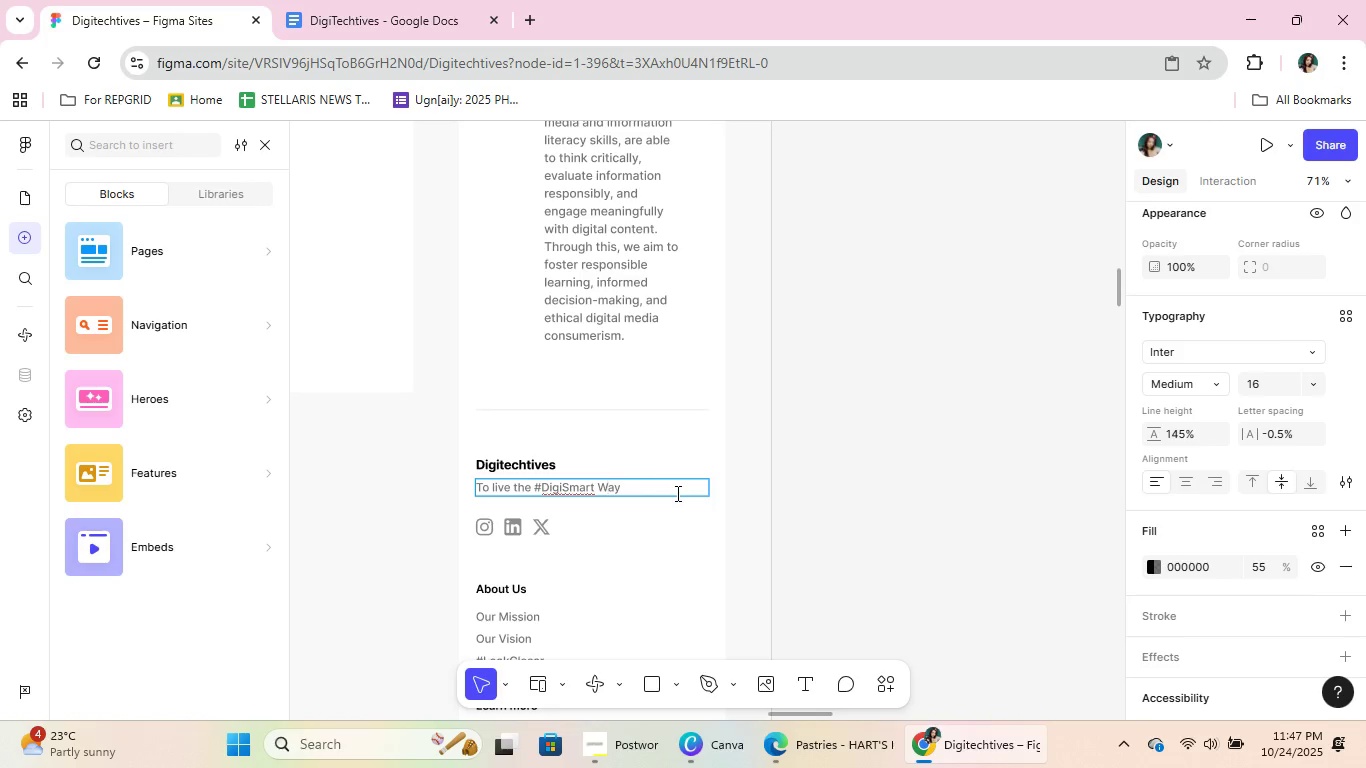 
key(Backspace)
type(kind of w)
 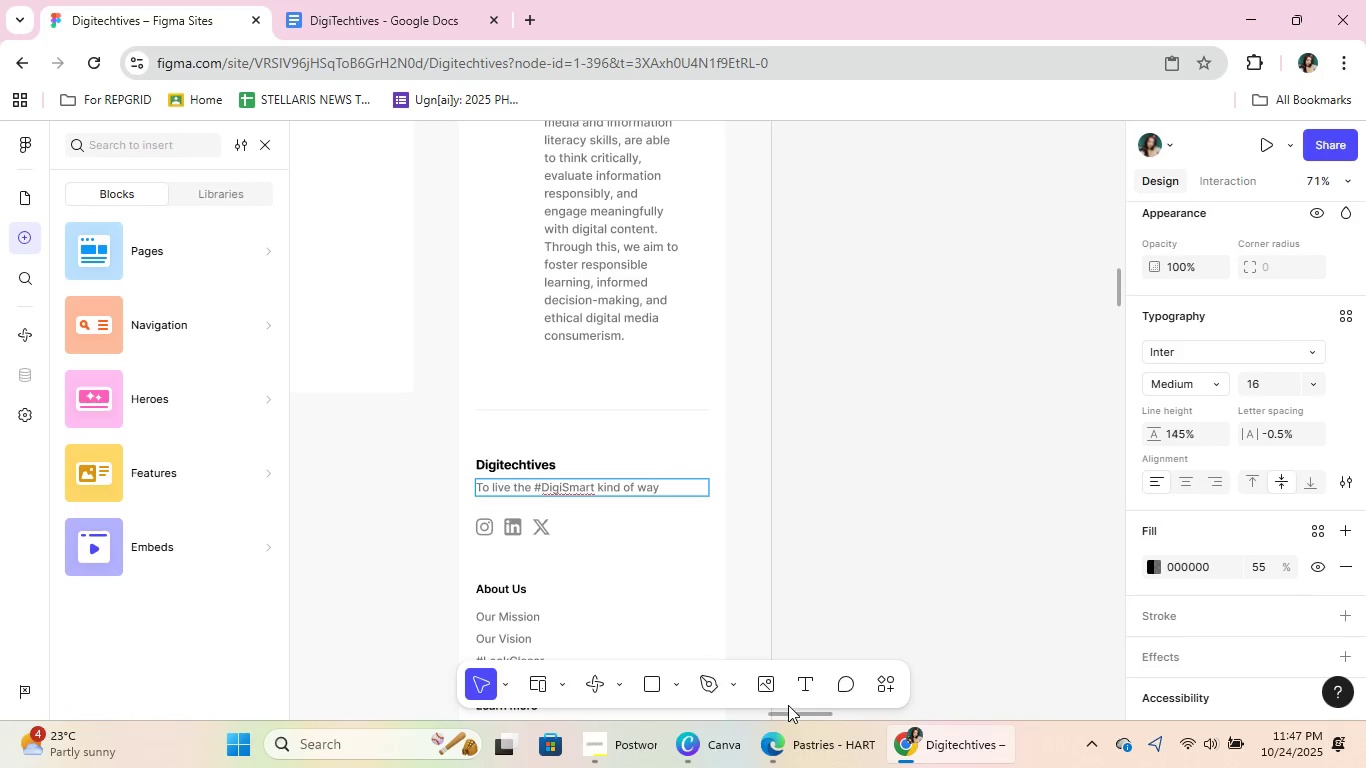 
left_click_drag(start_coordinate=[791, 712], to_coordinate=[680, 711])
 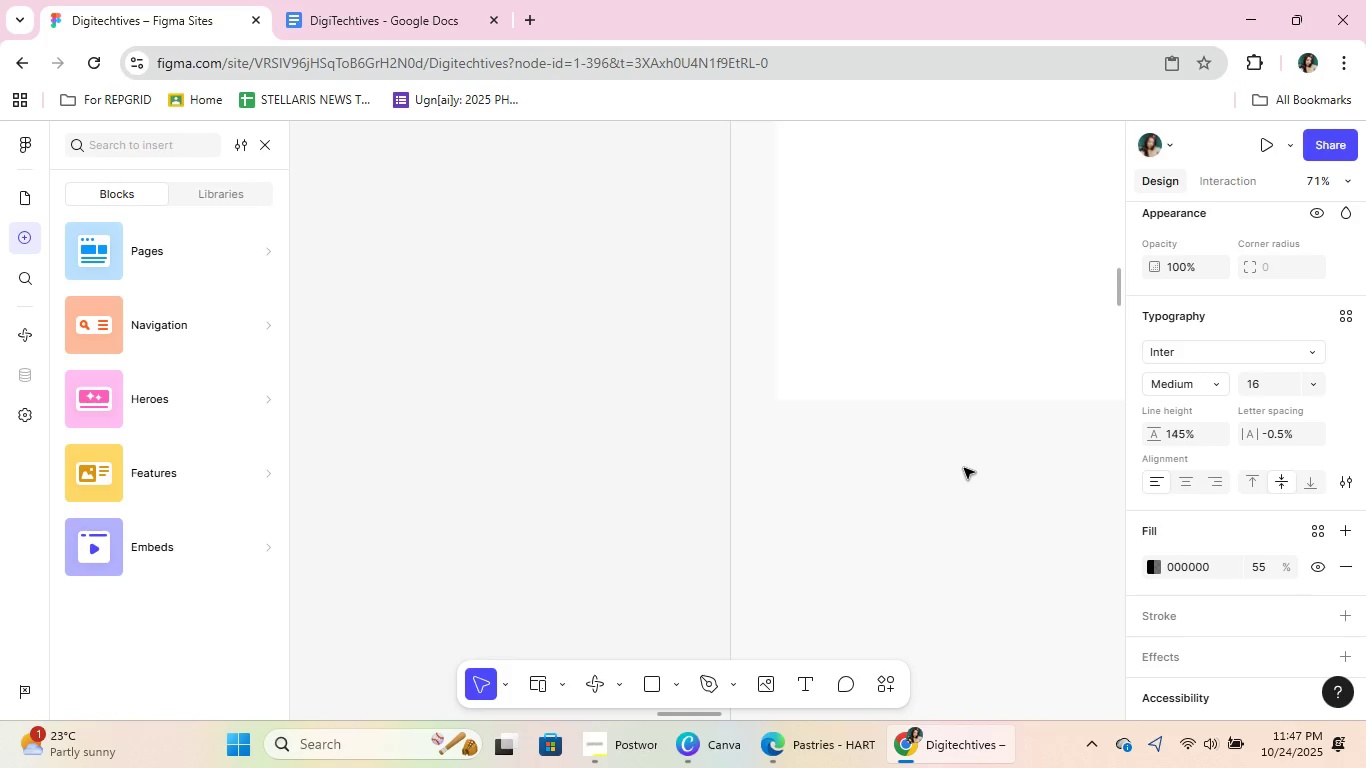 
scroll: coordinate [964, 468], scroll_direction: up, amount: 5.0
 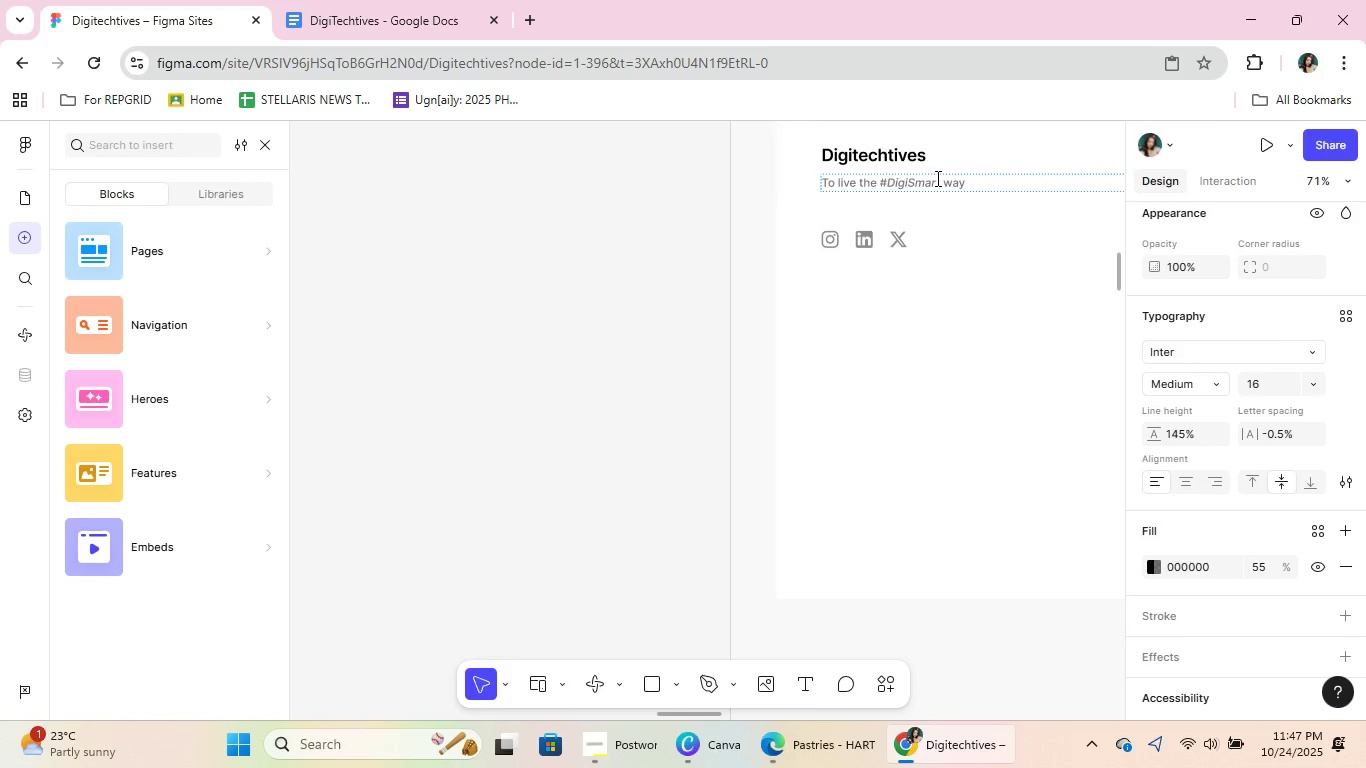 
left_click([936, 178])
 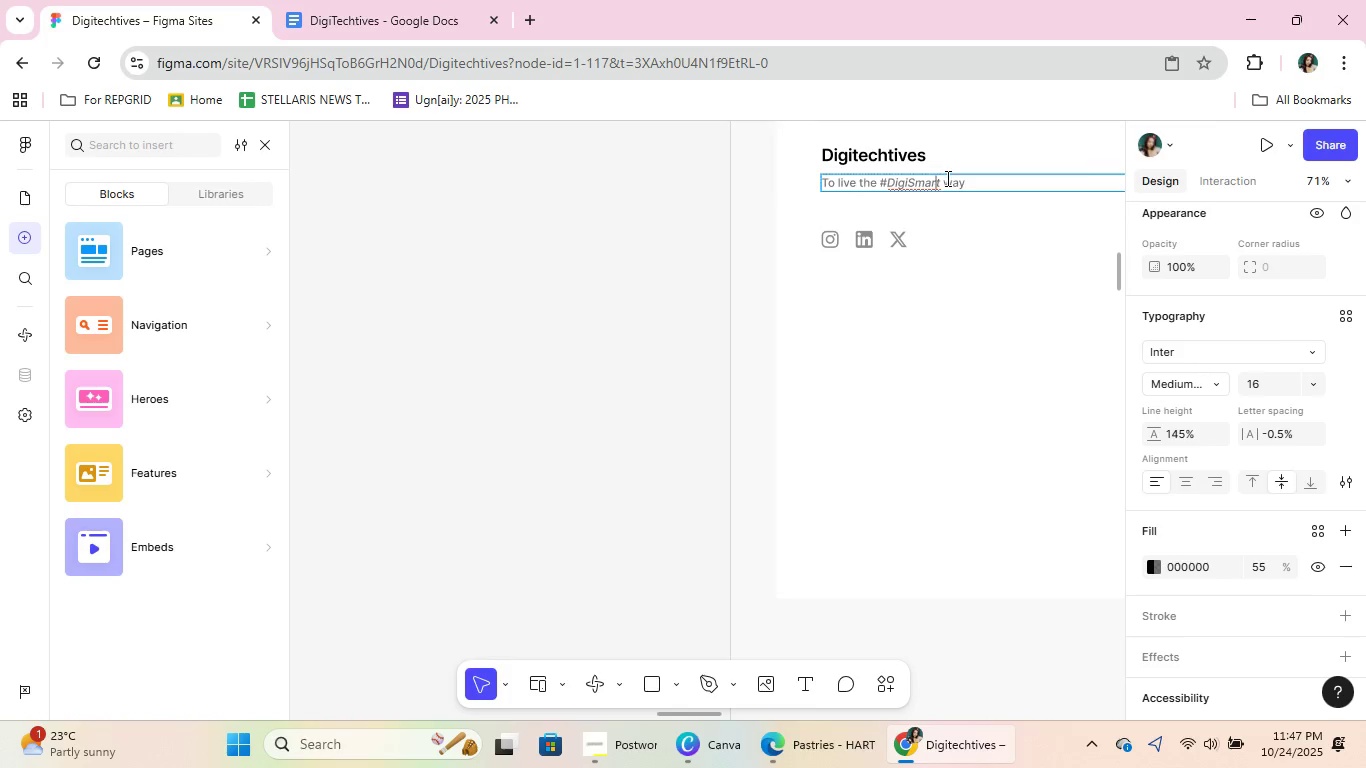 
left_click([946, 177])
 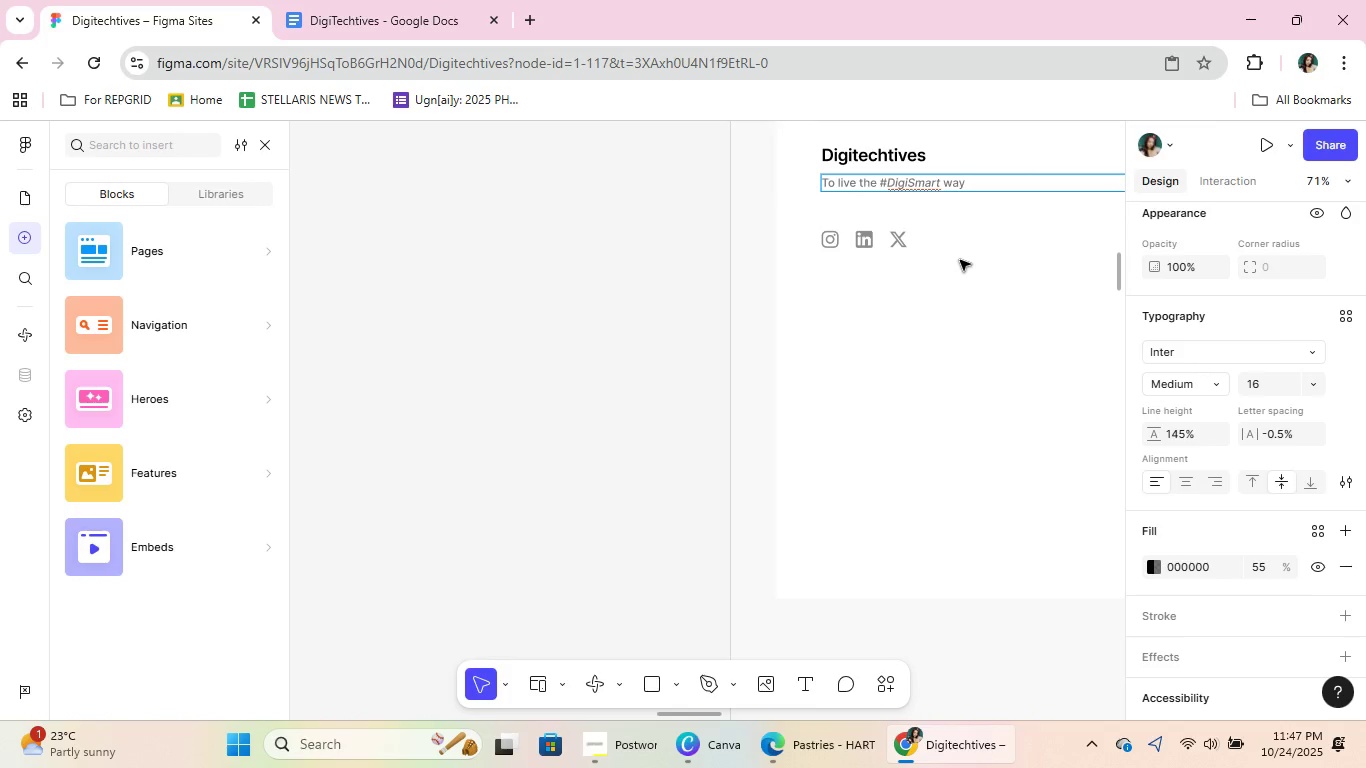 
type(kind of )
 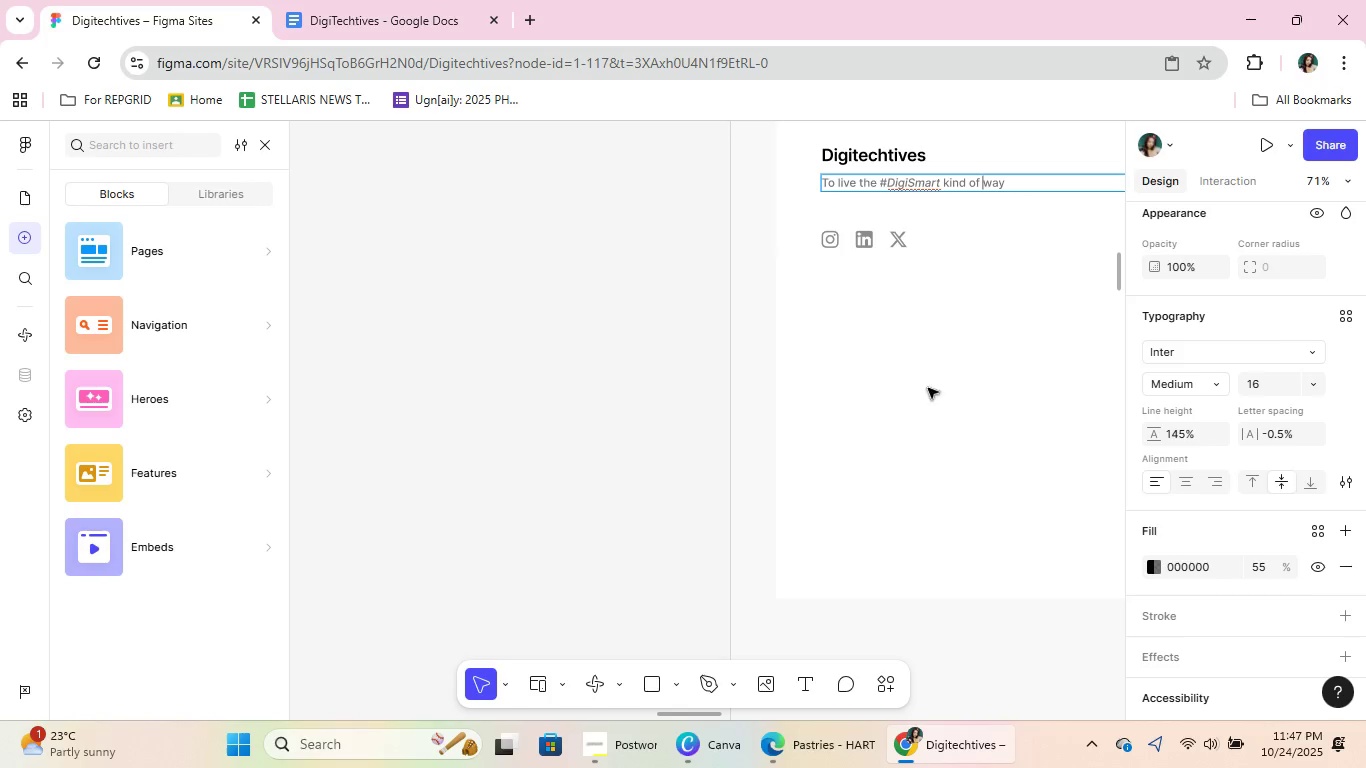 
hold_key(key=ControlLeft, duration=0.63)
scroll: coordinate [868, 366], scroll_direction: down, amount: 6.0
 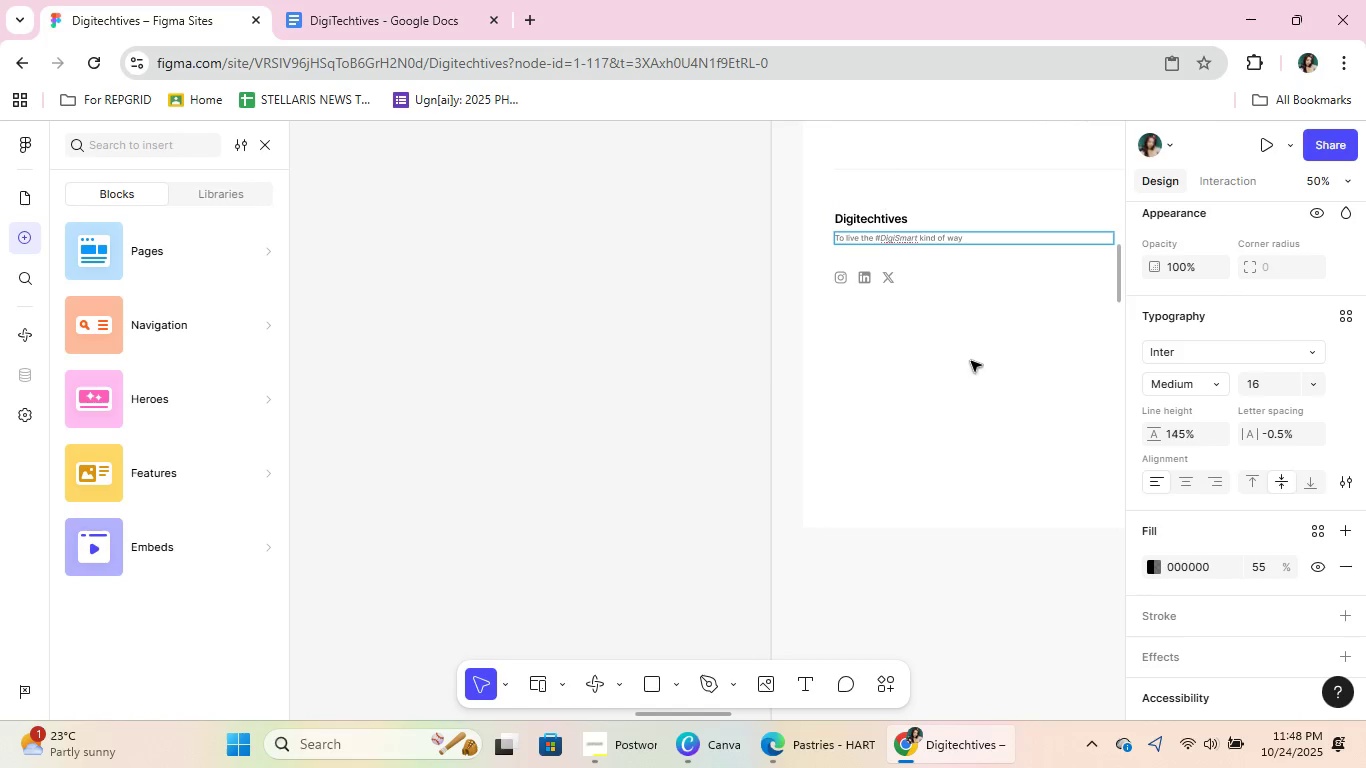 
hold_key(key=ControlLeft, duration=1.11)
scroll: coordinate [808, 367], scroll_direction: down, amount: 9.0
 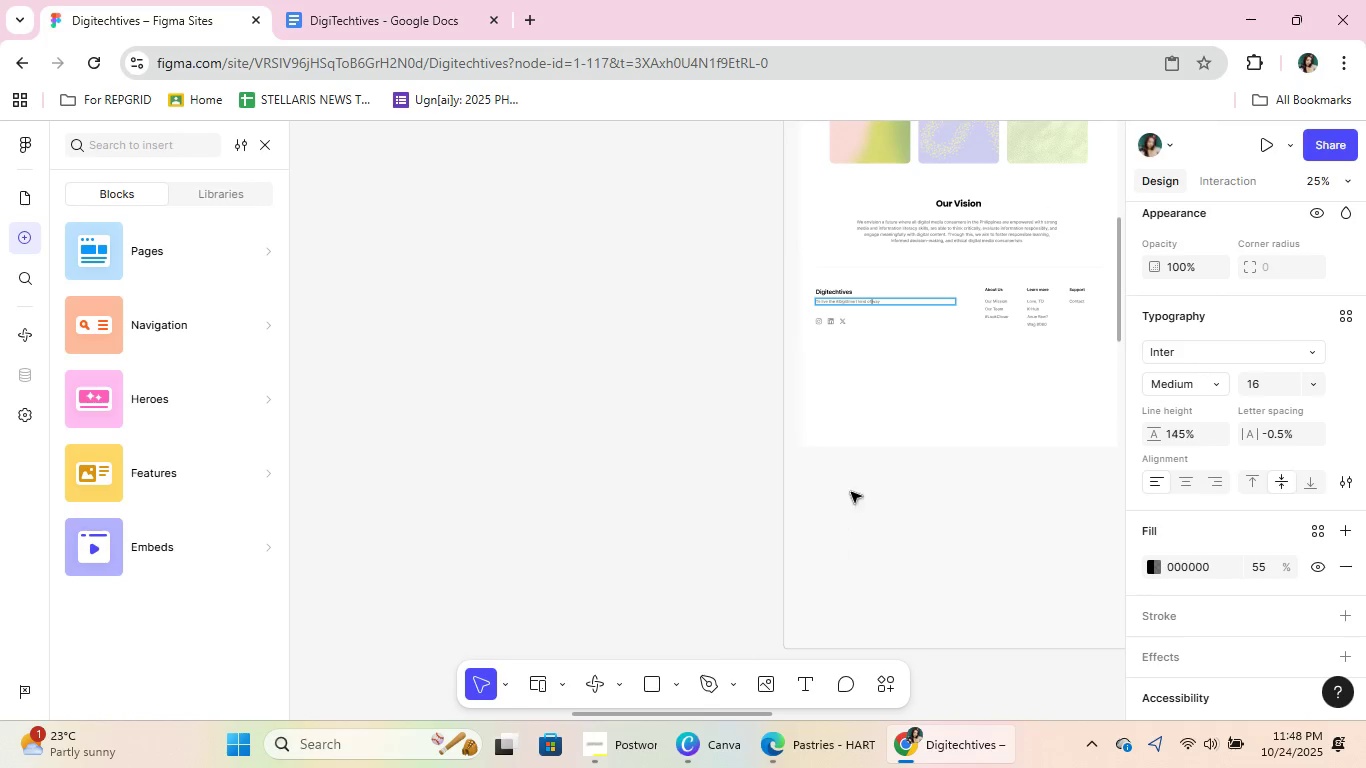 
left_click([855, 490])
 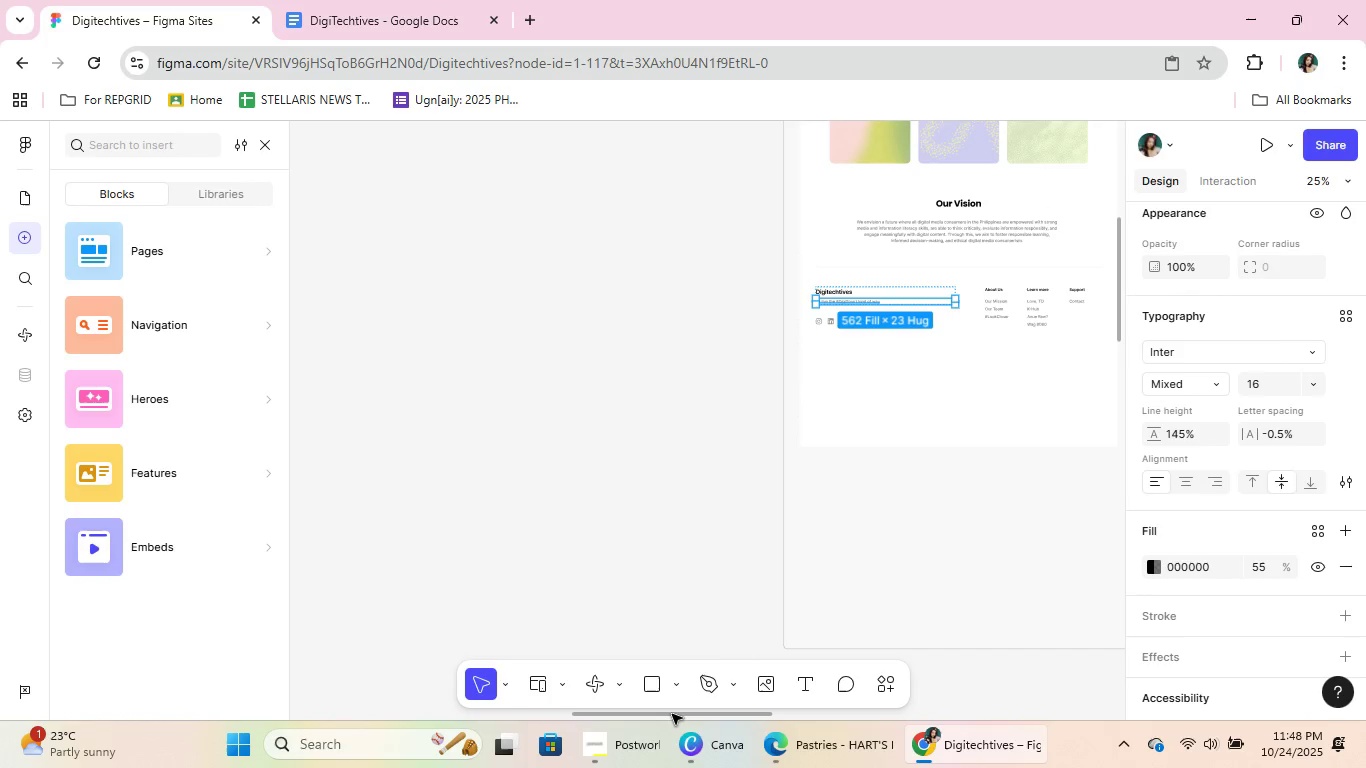 
left_click_drag(start_coordinate=[672, 714], to_coordinate=[813, 740])
 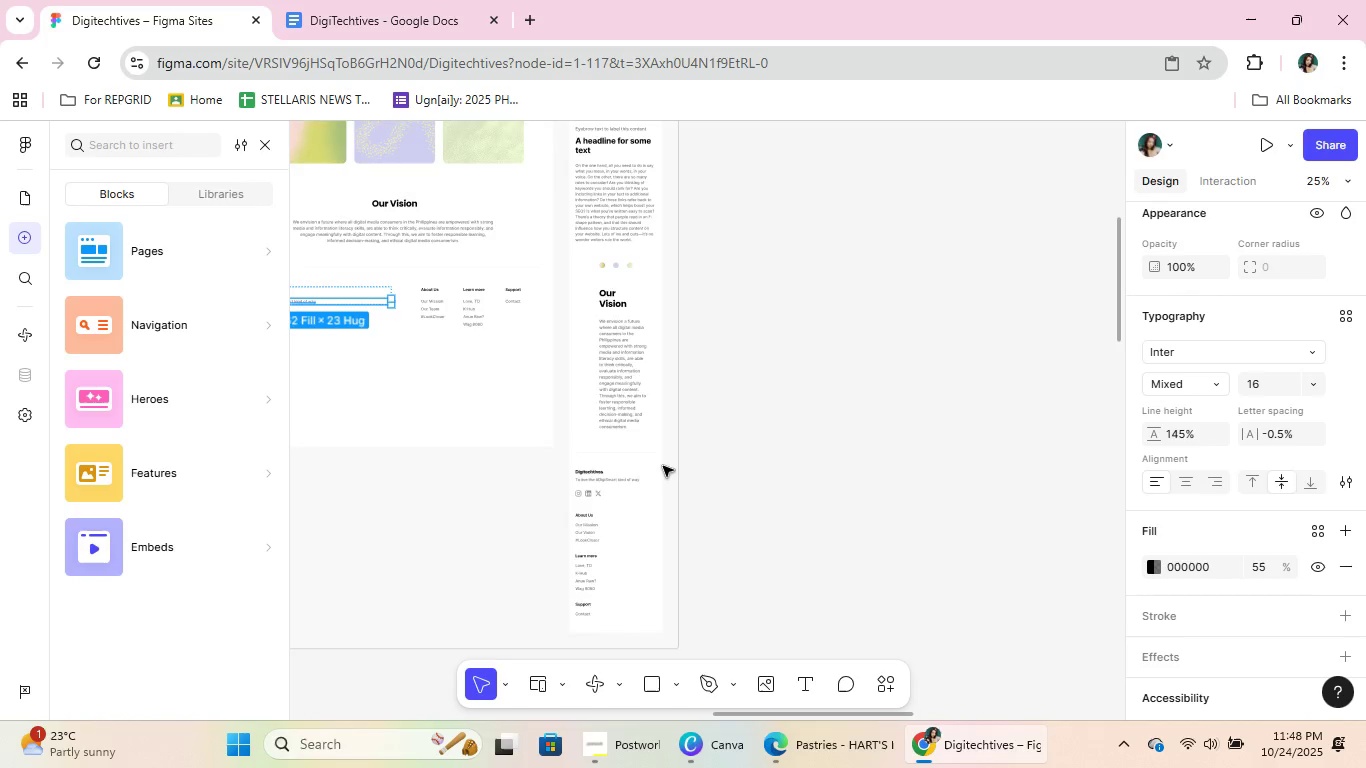 
scroll: coordinate [661, 439], scroll_direction: up, amount: 39.0
 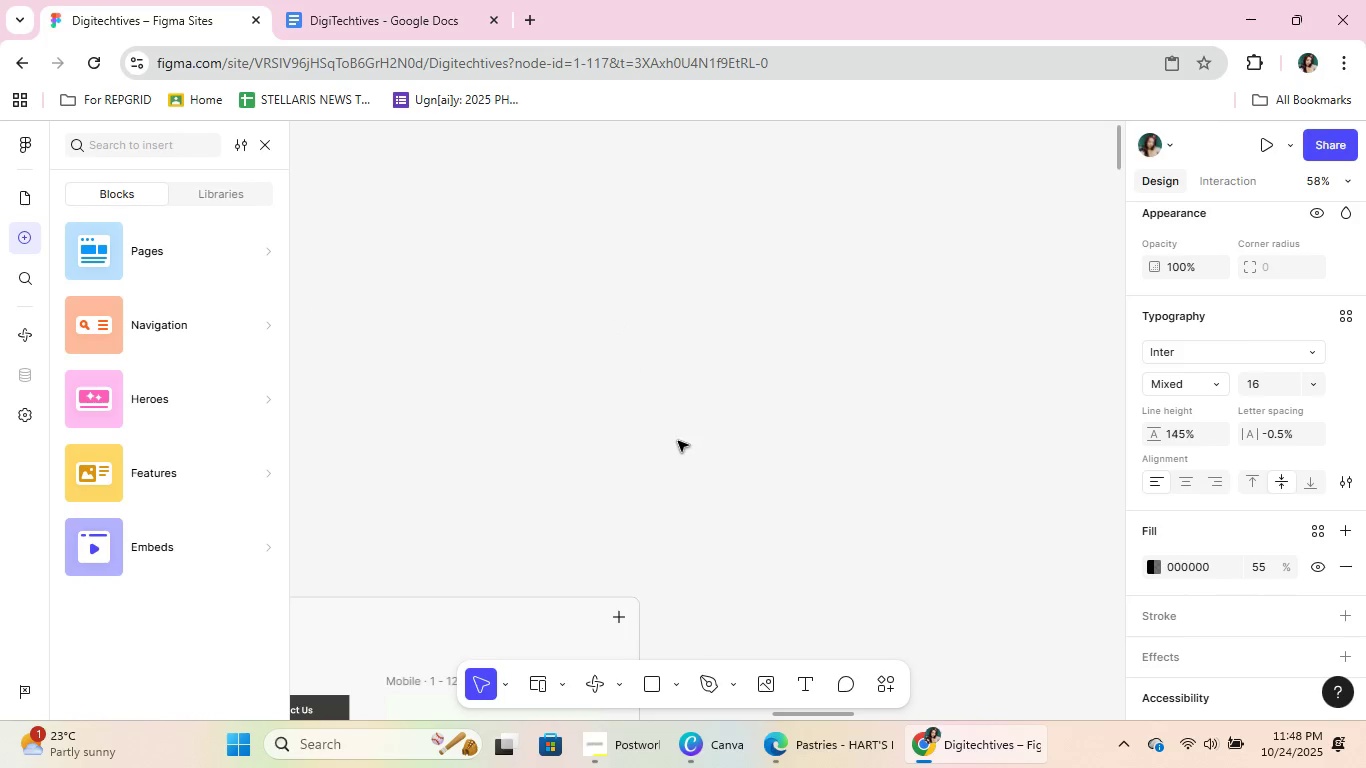 
hold_key(key=ControlLeft, duration=0.6)
 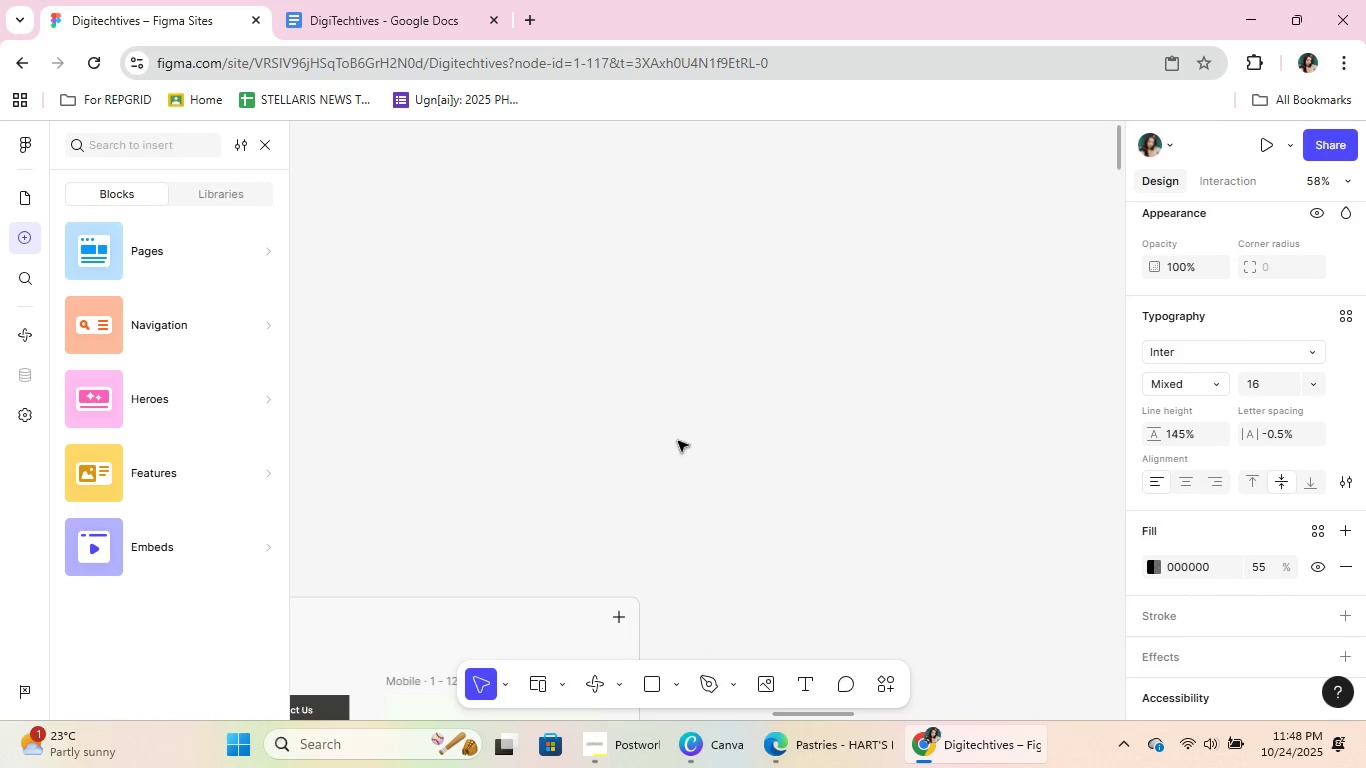 
scroll: coordinate [735, 377], scroll_direction: down, amount: 14.0
 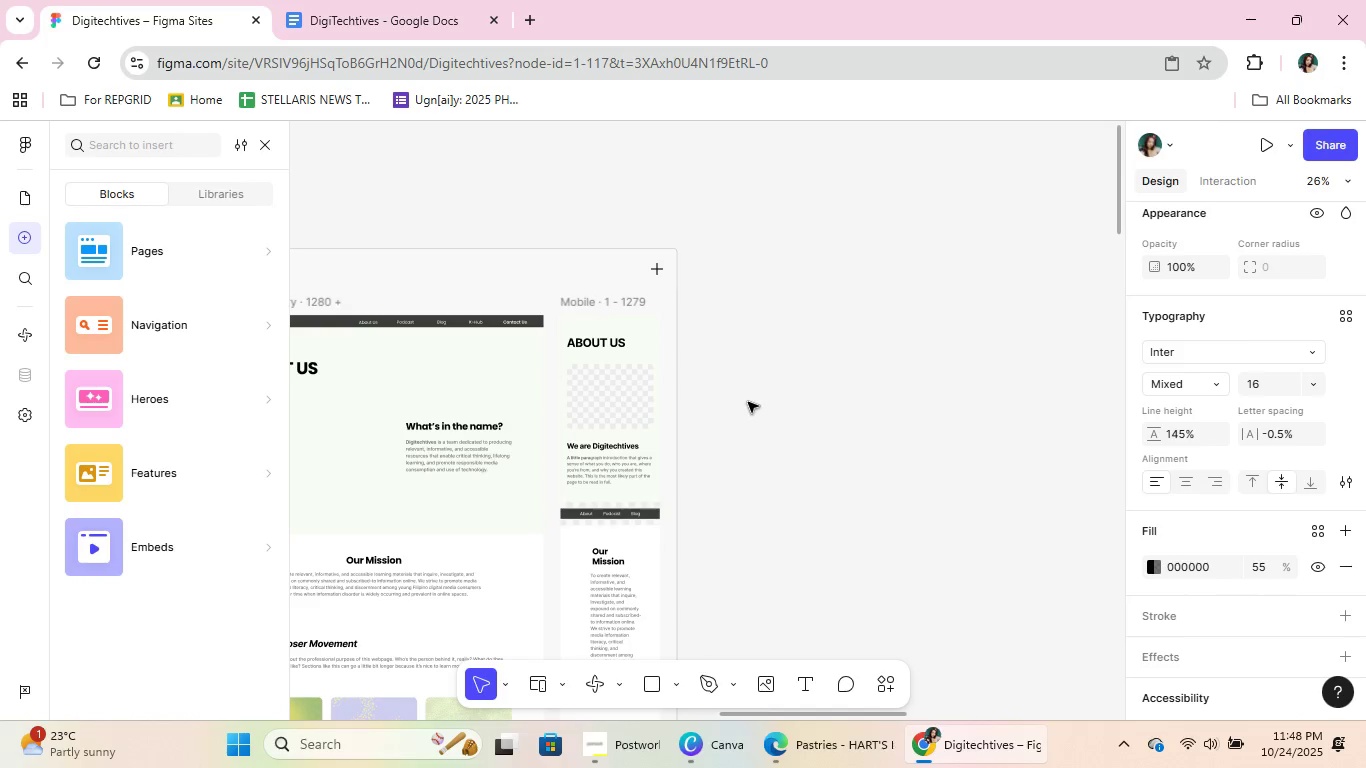 
hold_key(key=ControlLeft, duration=0.86)
 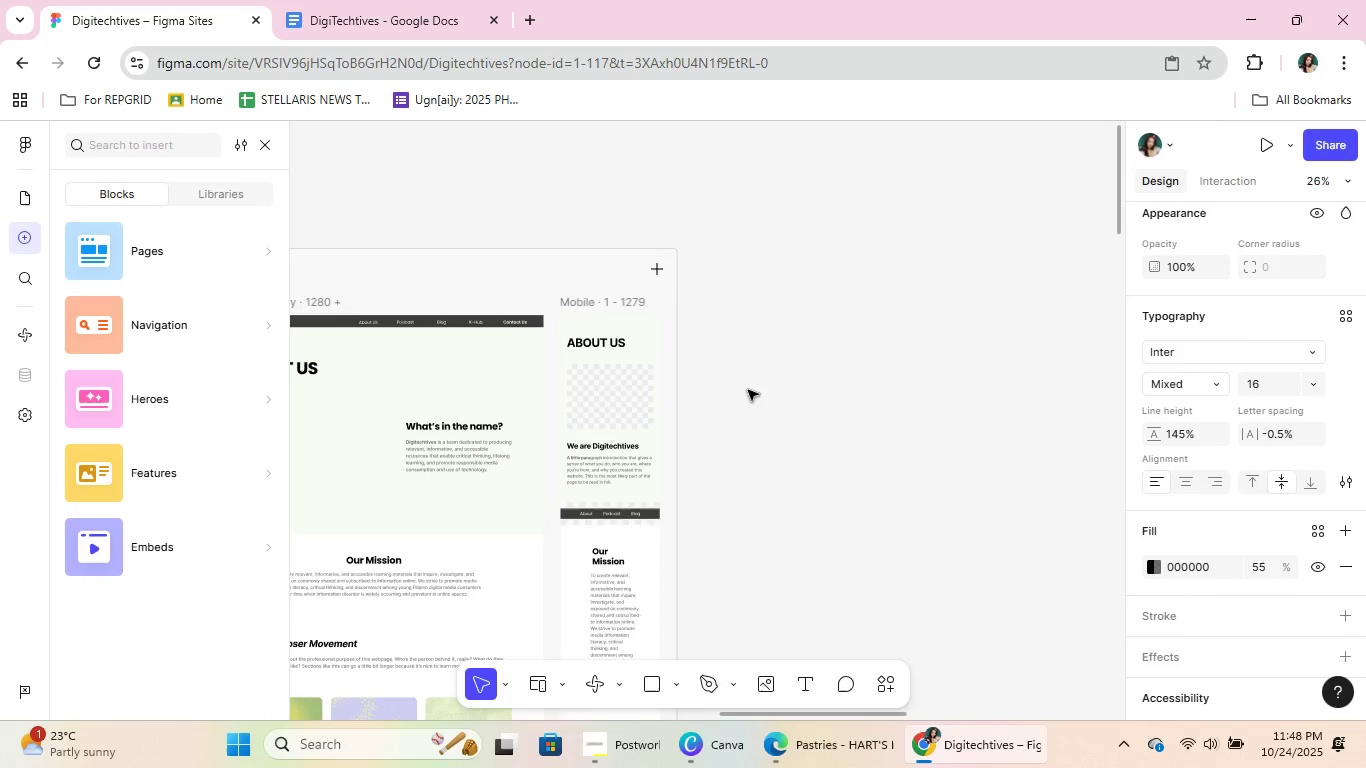 
scroll: coordinate [748, 390], scroll_direction: down, amount: 6.0
 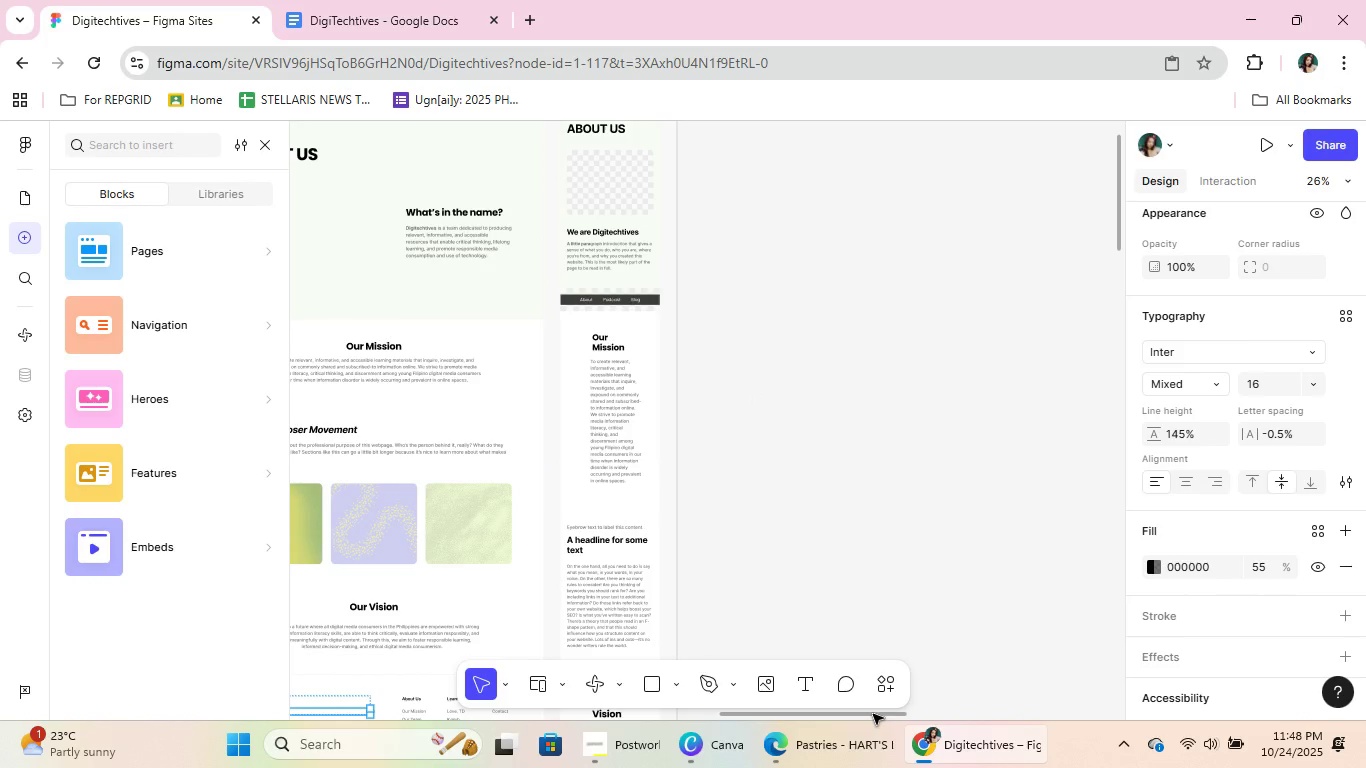 
left_click_drag(start_coordinate=[873, 717], to_coordinate=[831, 709])
 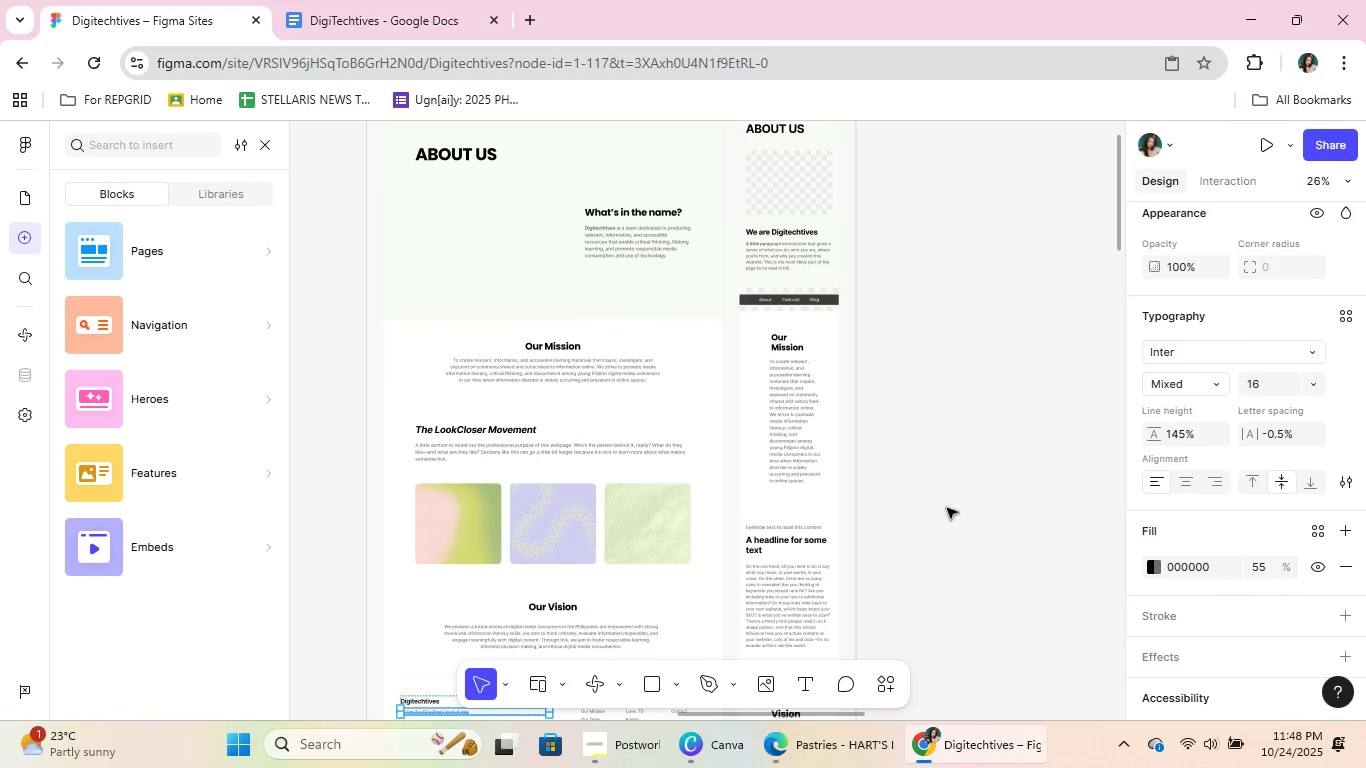 
hold_key(key=ControlLeft, duration=0.42)
scroll: coordinate [938, 542], scroll_direction: down, amount: 15.0
 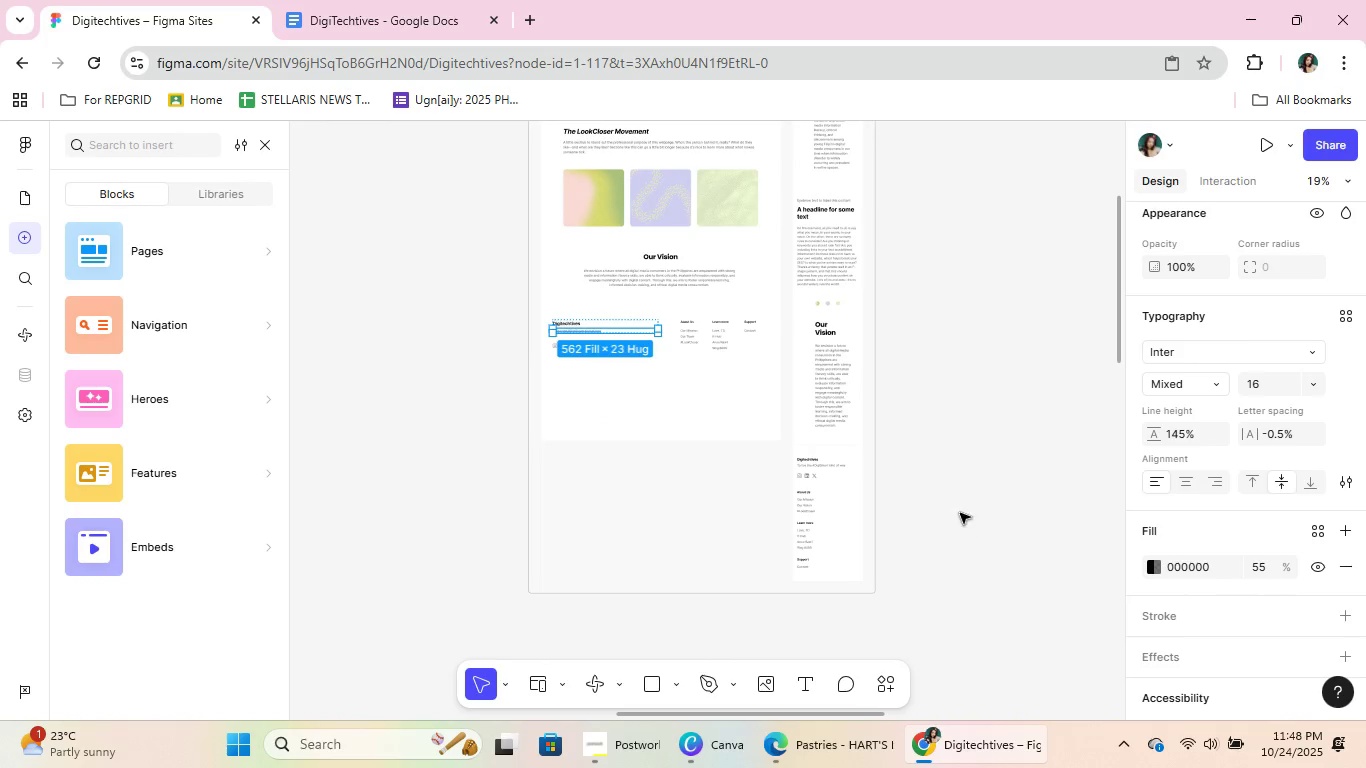 
left_click([960, 513])
 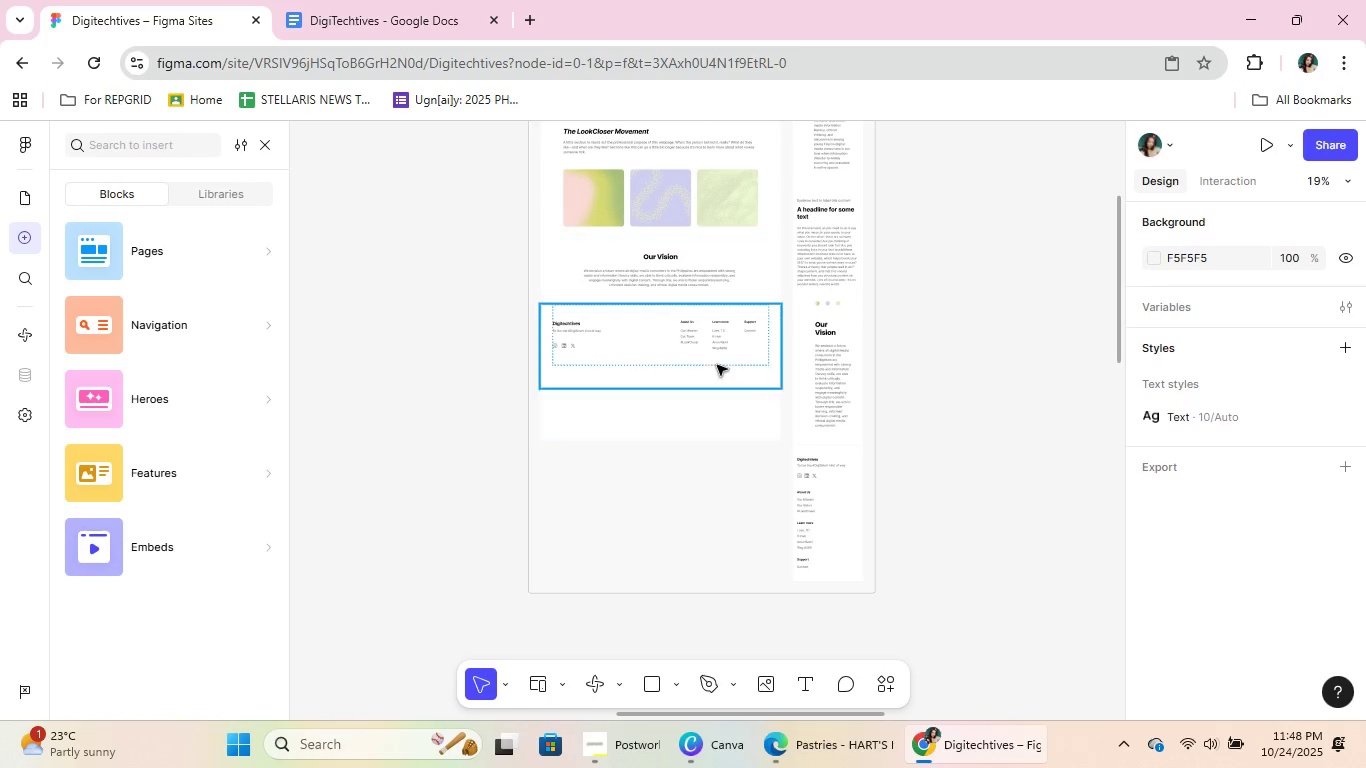 
scroll: coordinate [981, 346], scroll_direction: up, amount: 11.0
 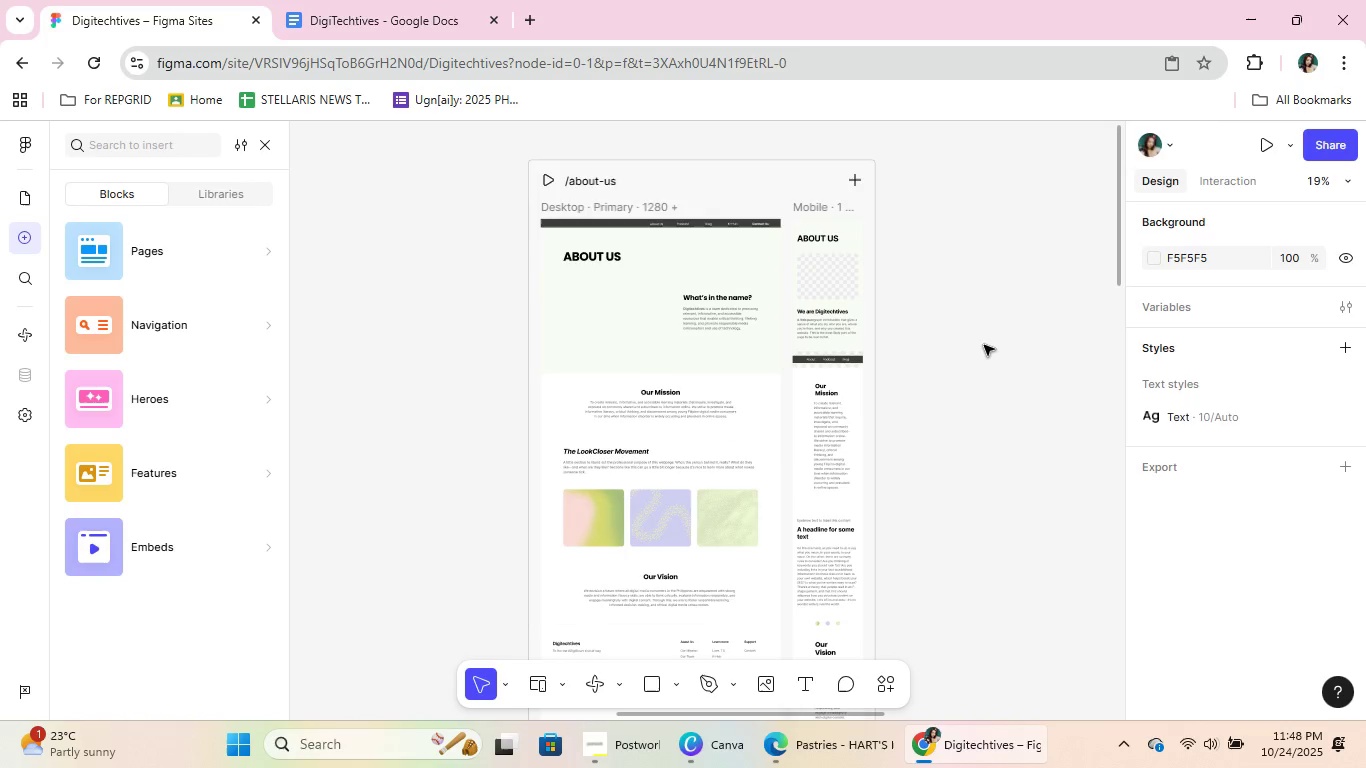 
scroll: coordinate [953, 379], scroll_direction: down, amount: 7.0
 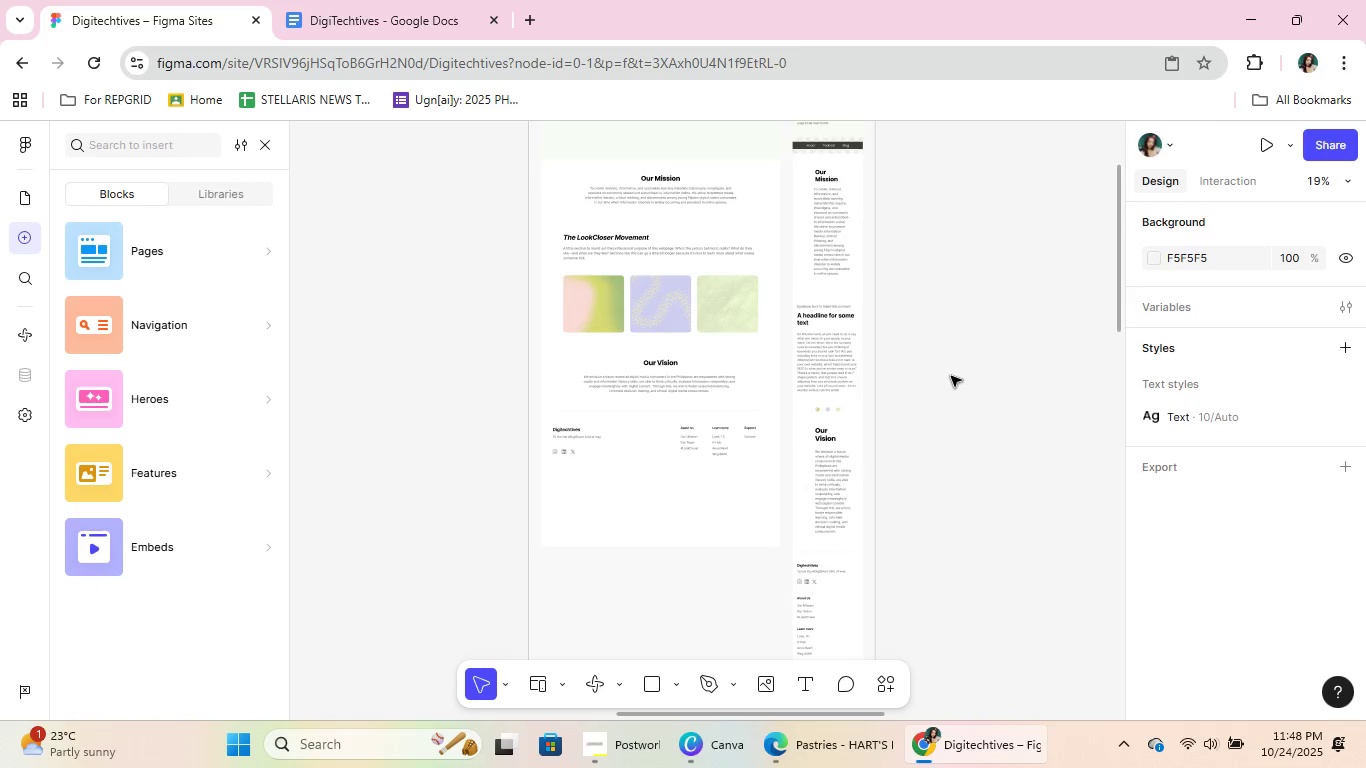 
scroll: coordinate [891, 490], scroll_direction: up, amount: 16.0
 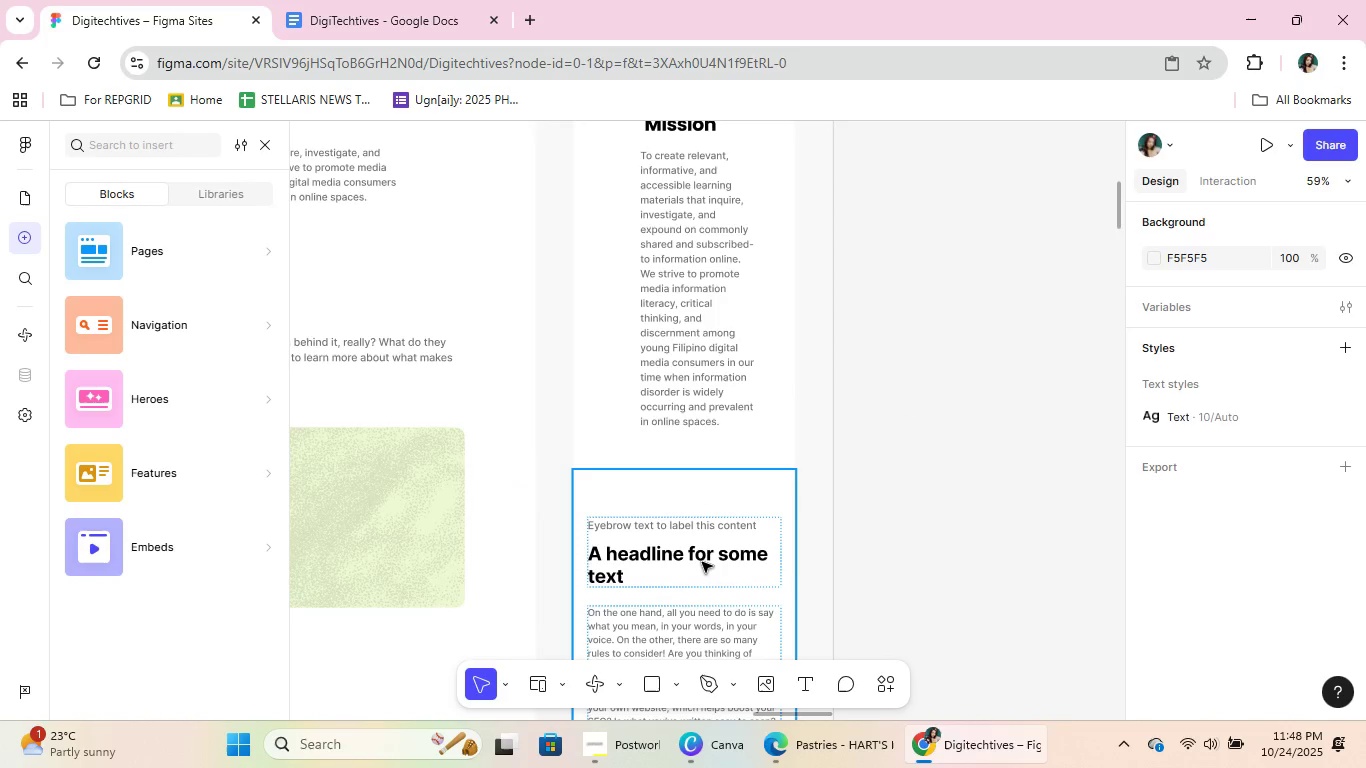 
hold_key(key=ControlLeft, duration=0.85)
 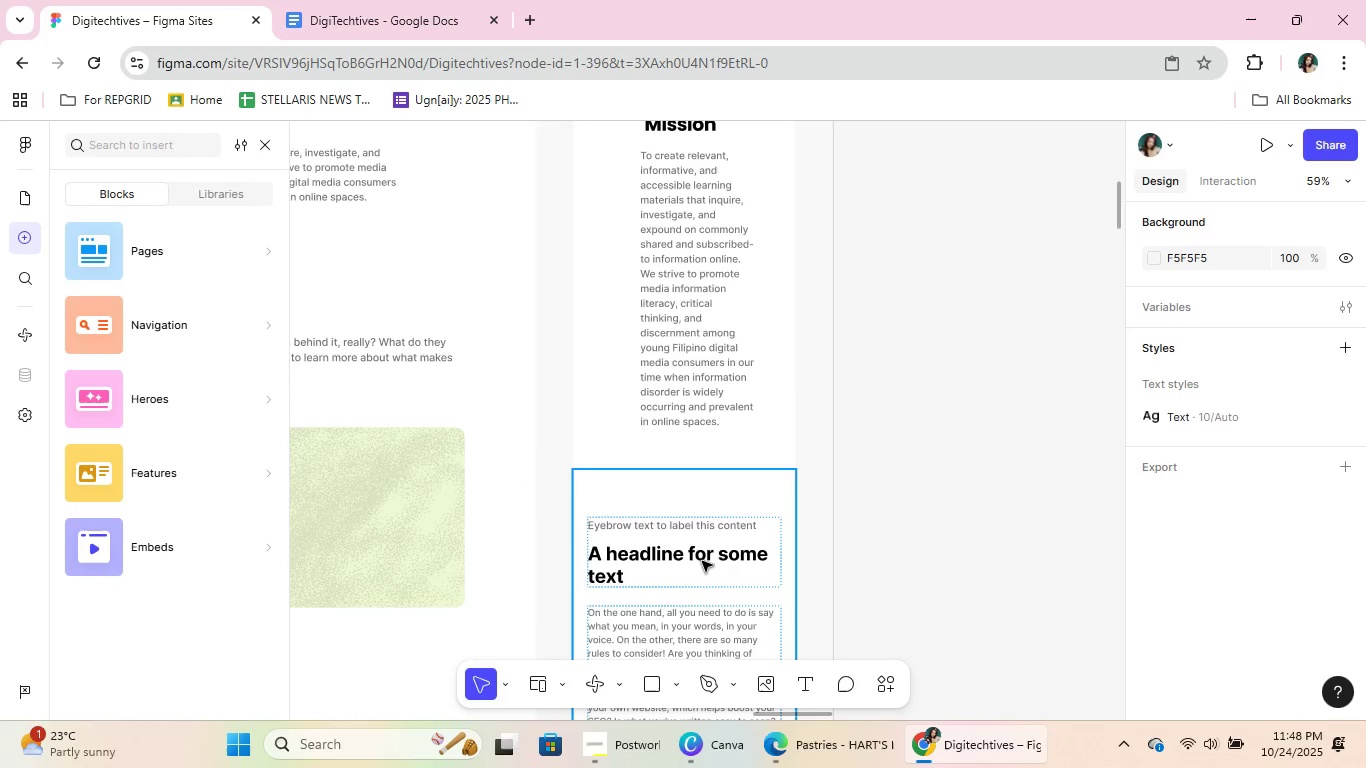 
double_click([702, 561])
 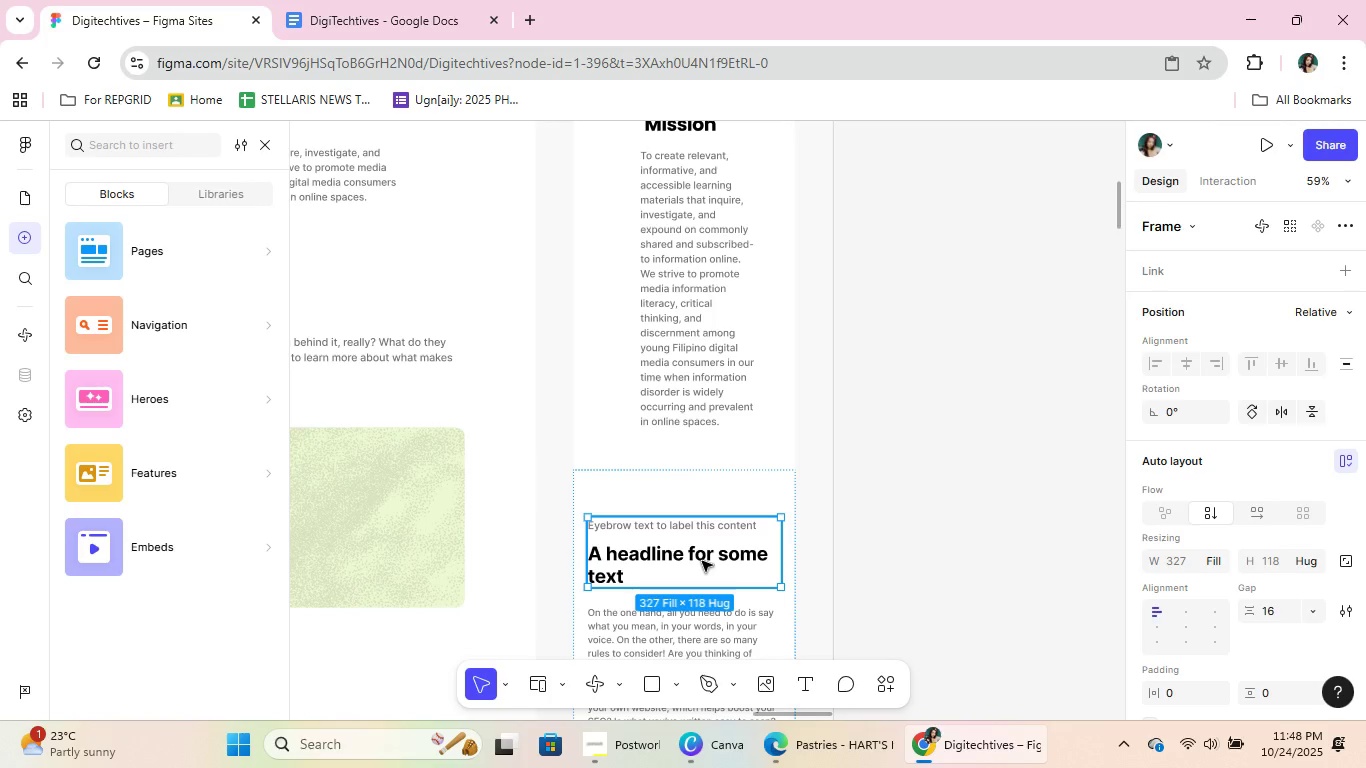 
double_click([702, 561])
 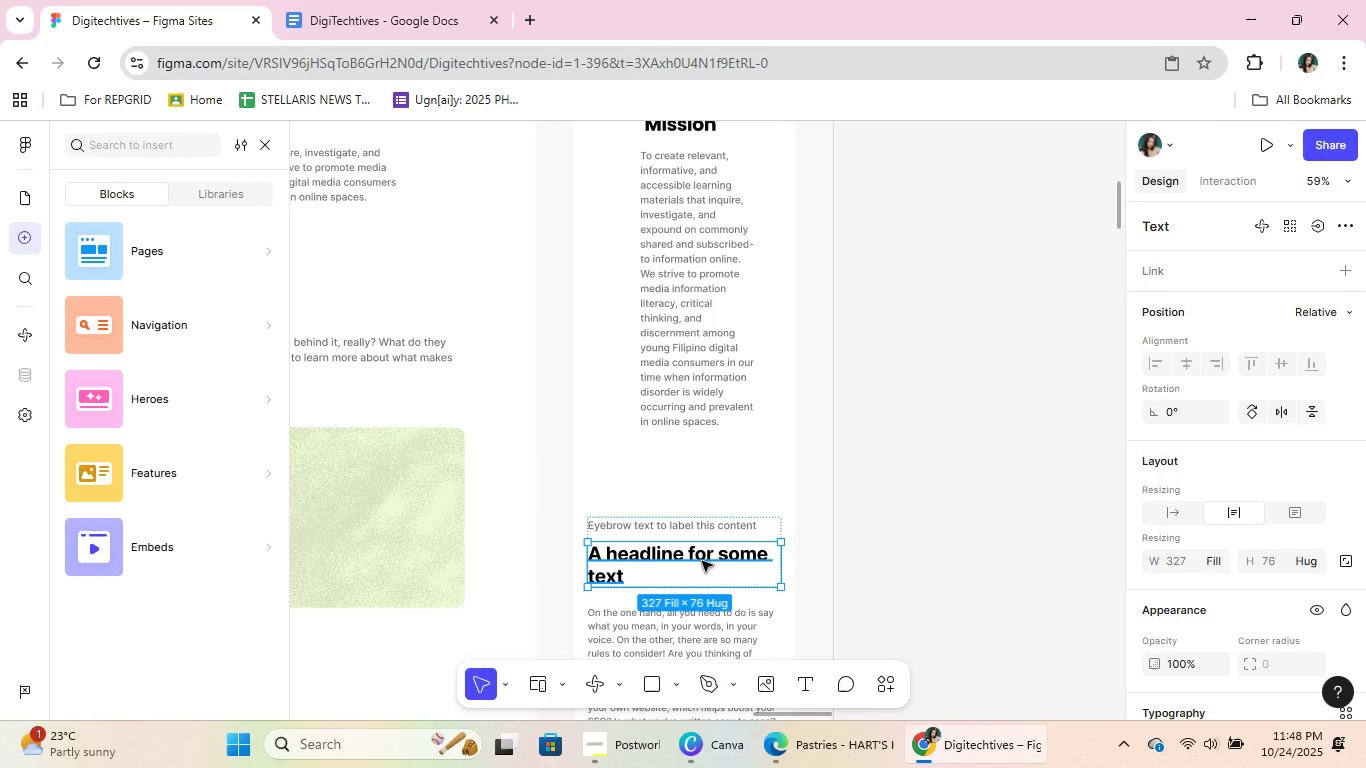 
double_click([702, 561])
 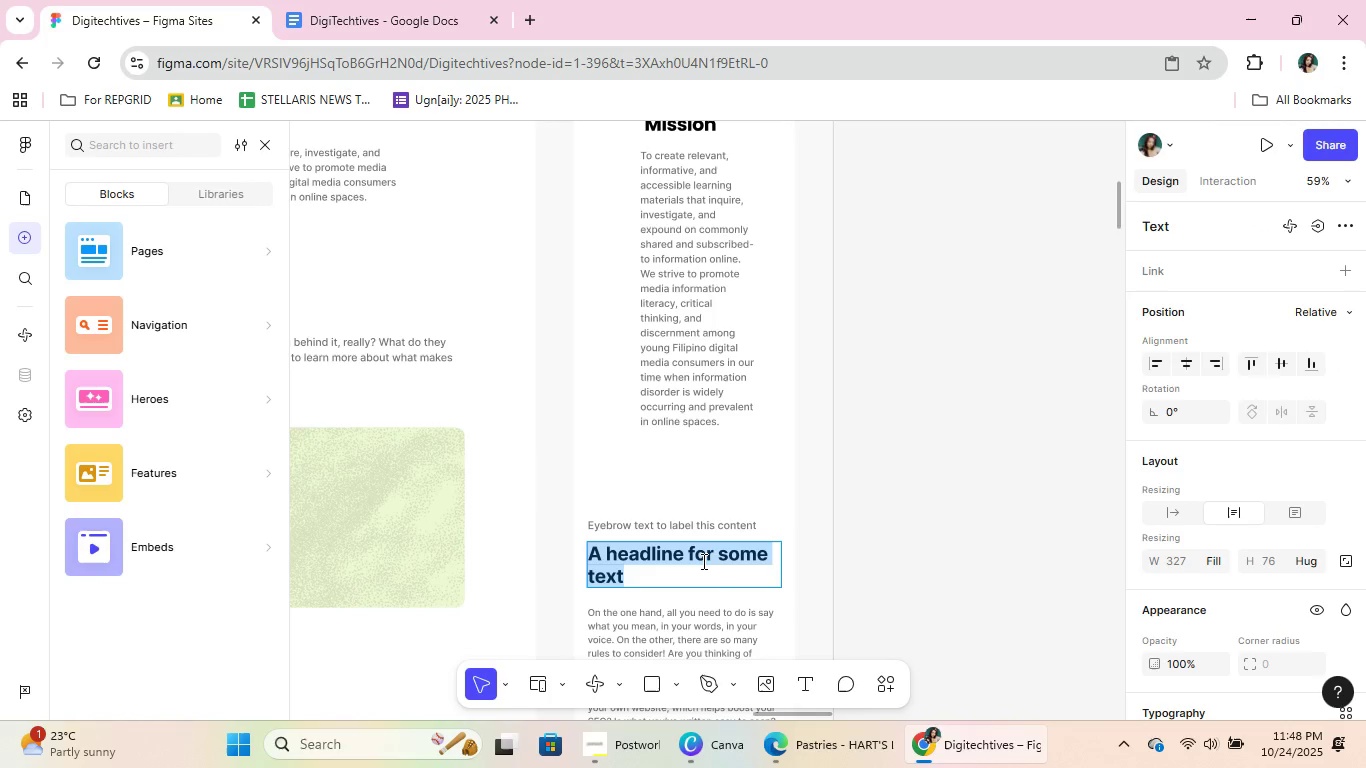 
type(Teh)
key(Backspace)
key(Backspace)
type(he Look)
key(Backspace)
key(Backspace)
key(Backspace)
key(Backspace)
 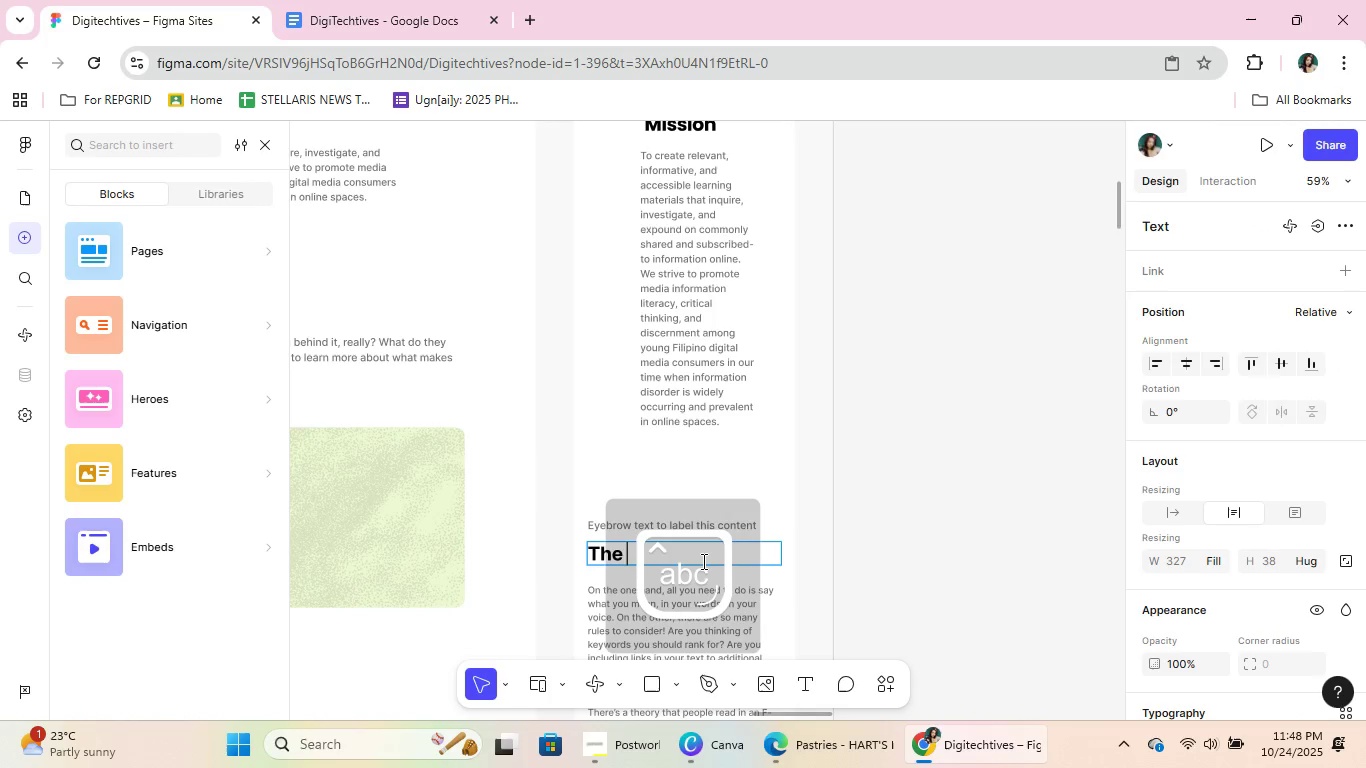 
key(Control+I)
 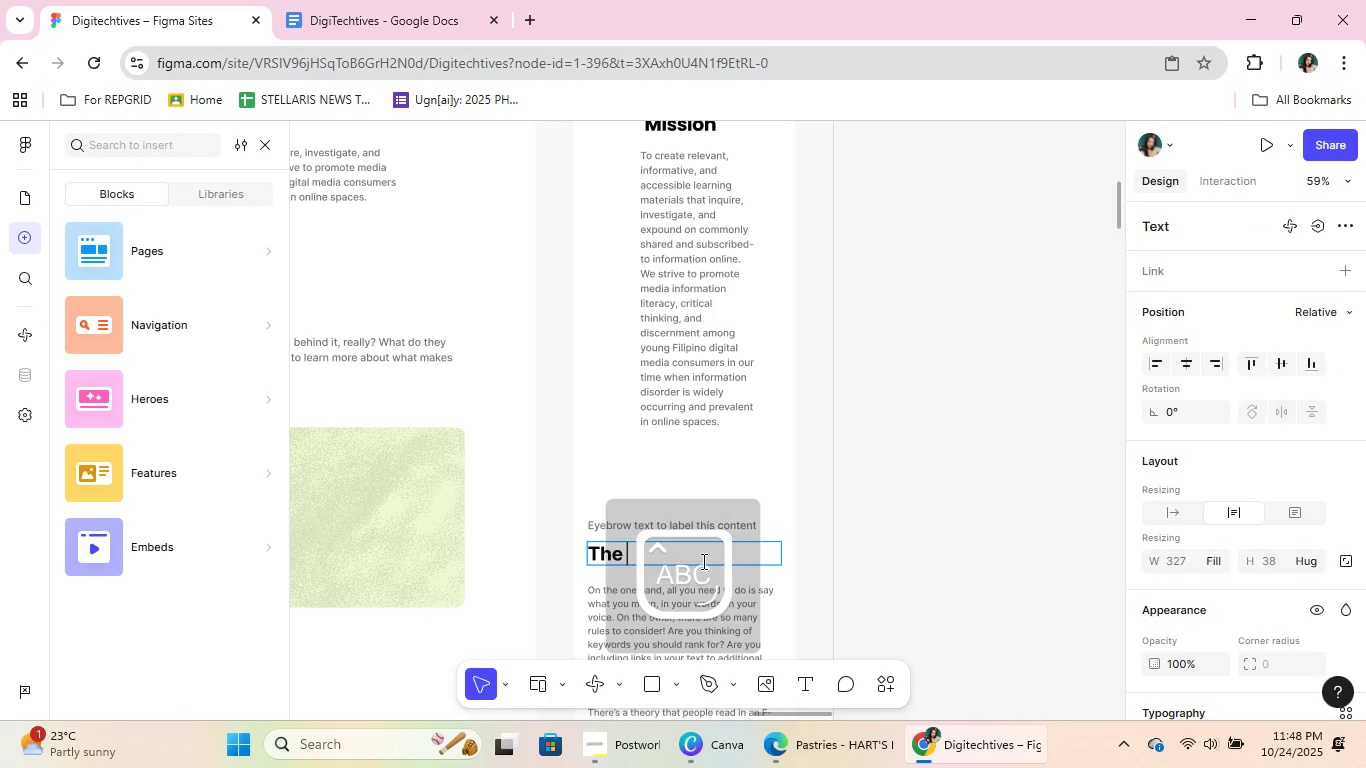 
type(Lok)
key(Backspace)
type(okCloser M)
key(Backspace)
key(Backspace)
key(Backspace)
type(r Movement)
 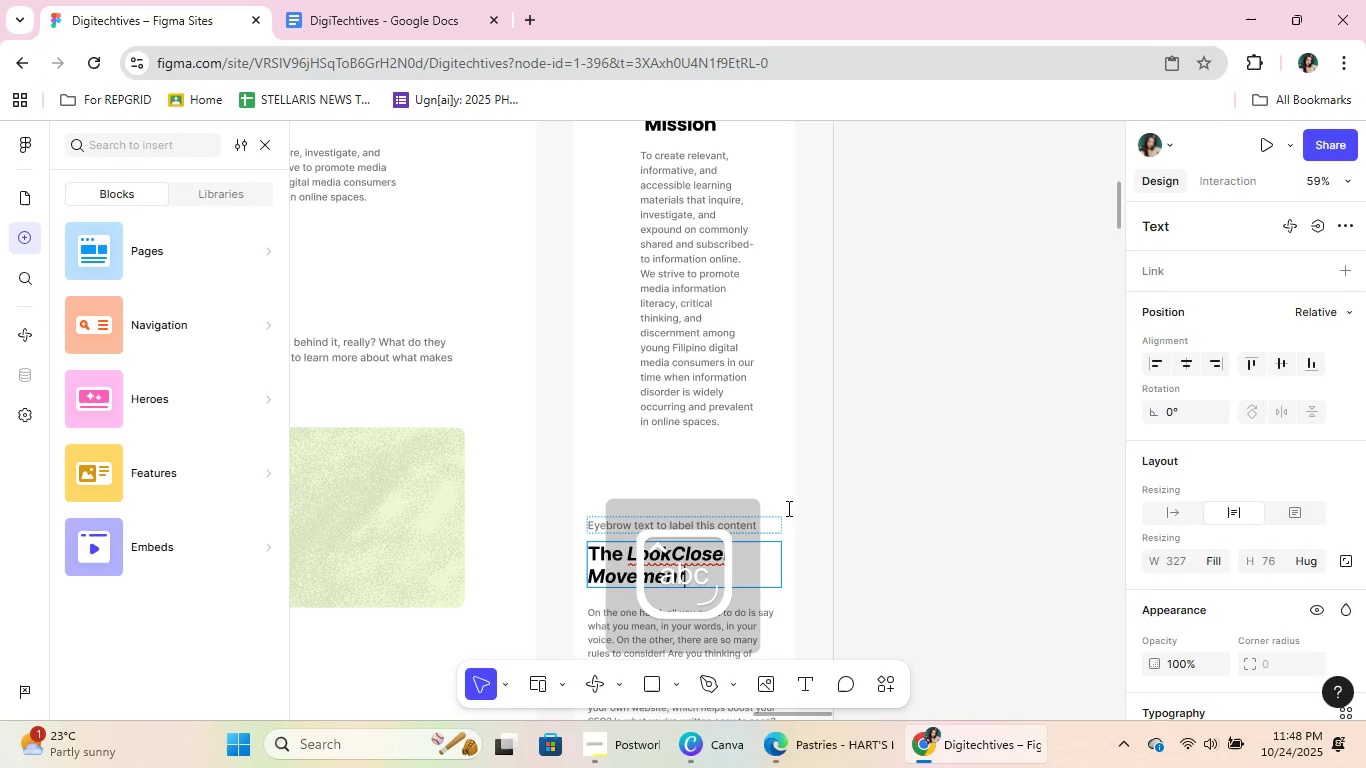 
left_click([830, 481])
 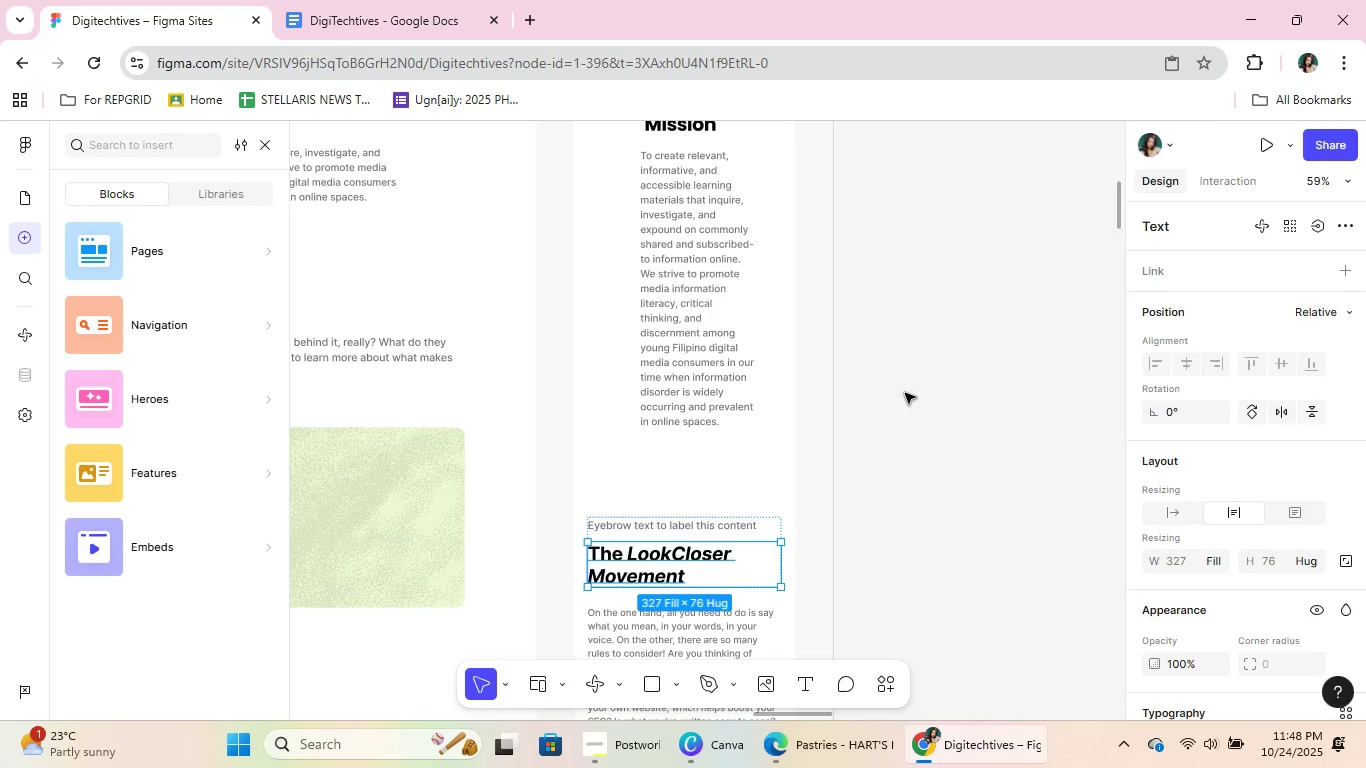 
left_click([907, 384])
 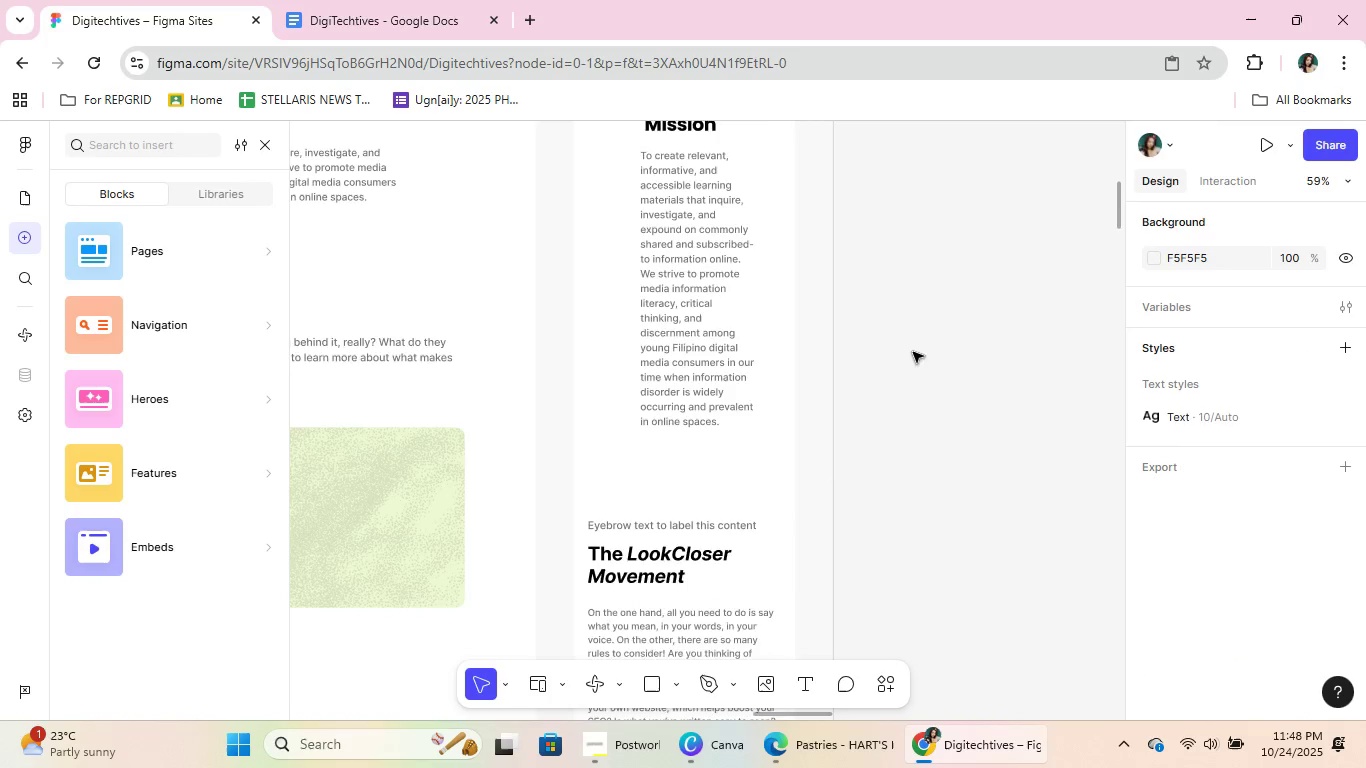 
scroll: coordinate [913, 351], scroll_direction: down, amount: 12.0
 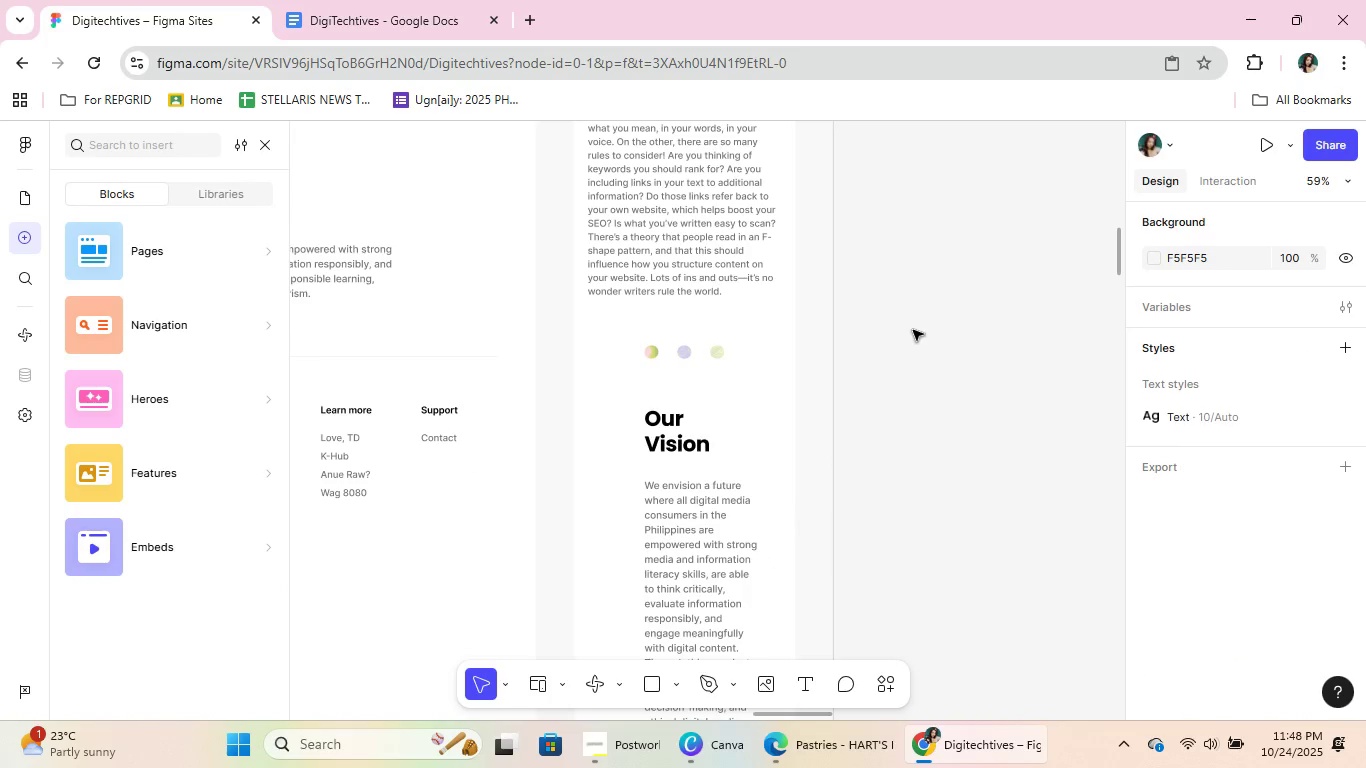 
scroll: coordinate [911, 329], scroll_direction: up, amount: 4.0
 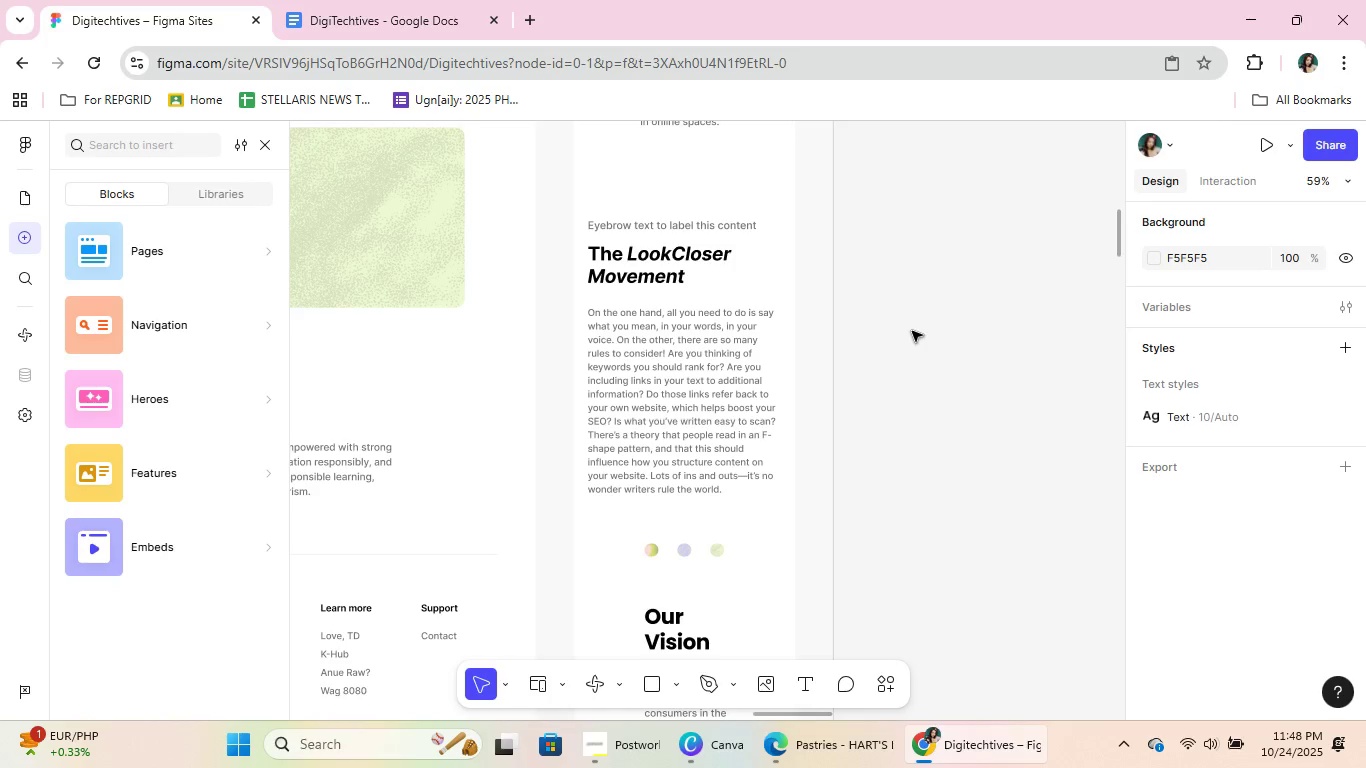 
hold_key(key=ControlLeft, duration=1.12)
scroll: coordinate [912, 330], scroll_direction: down, amount: 6.0
 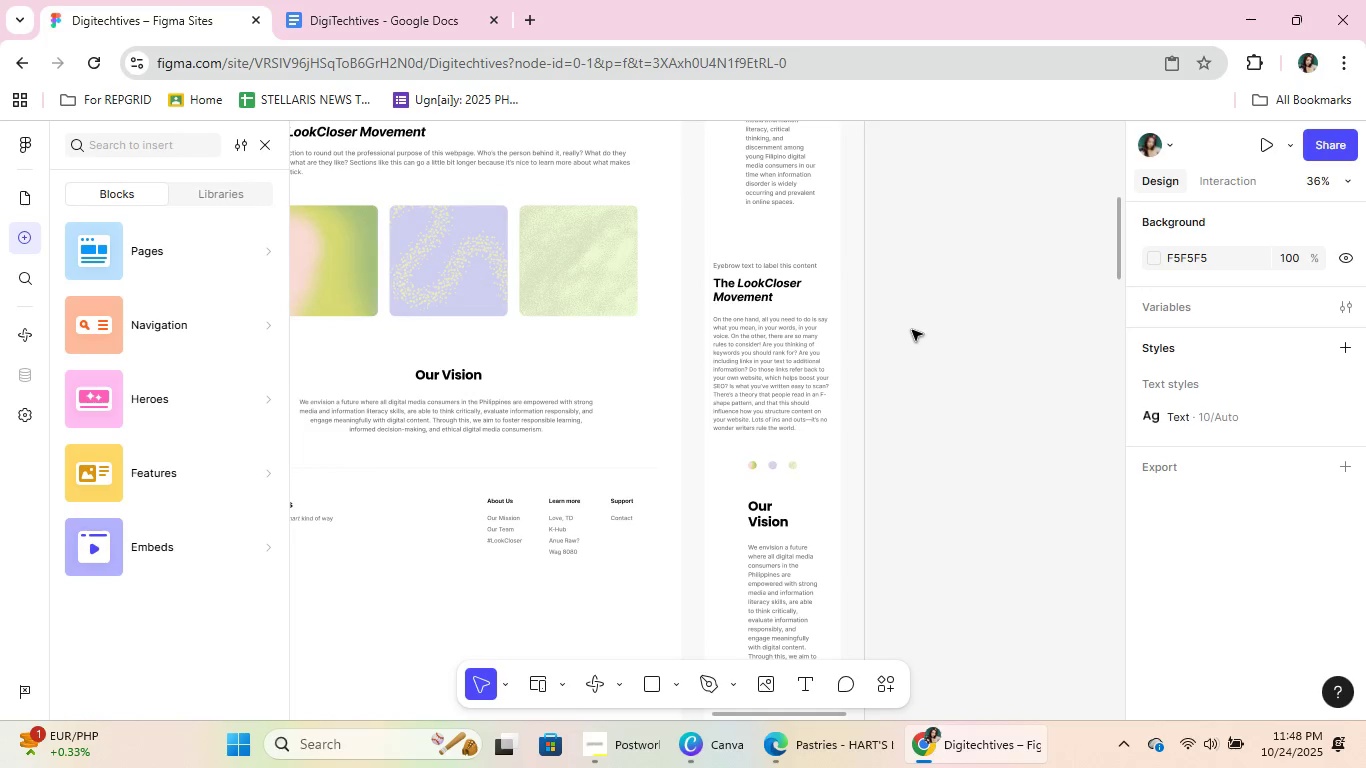 
hold_key(key=ControlLeft, duration=1.09)
 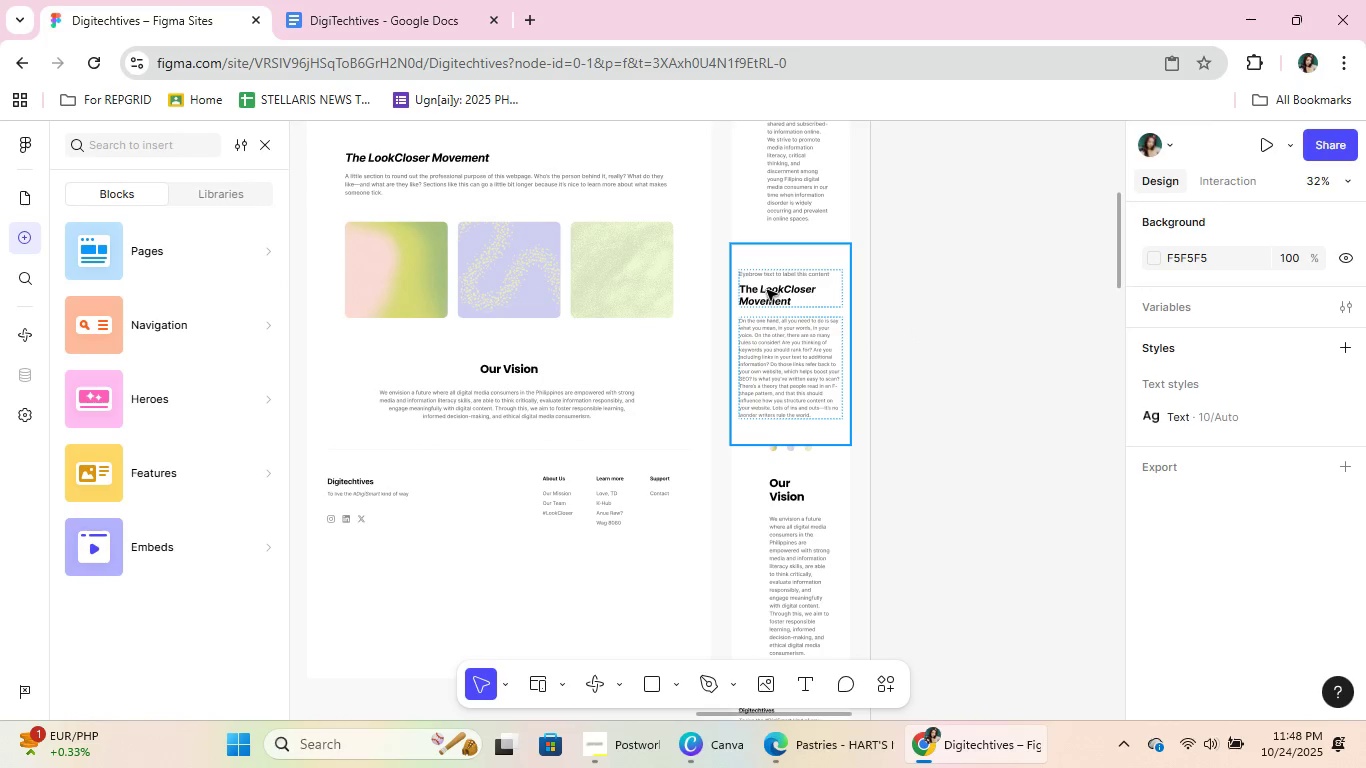 
double_click([767, 290])
 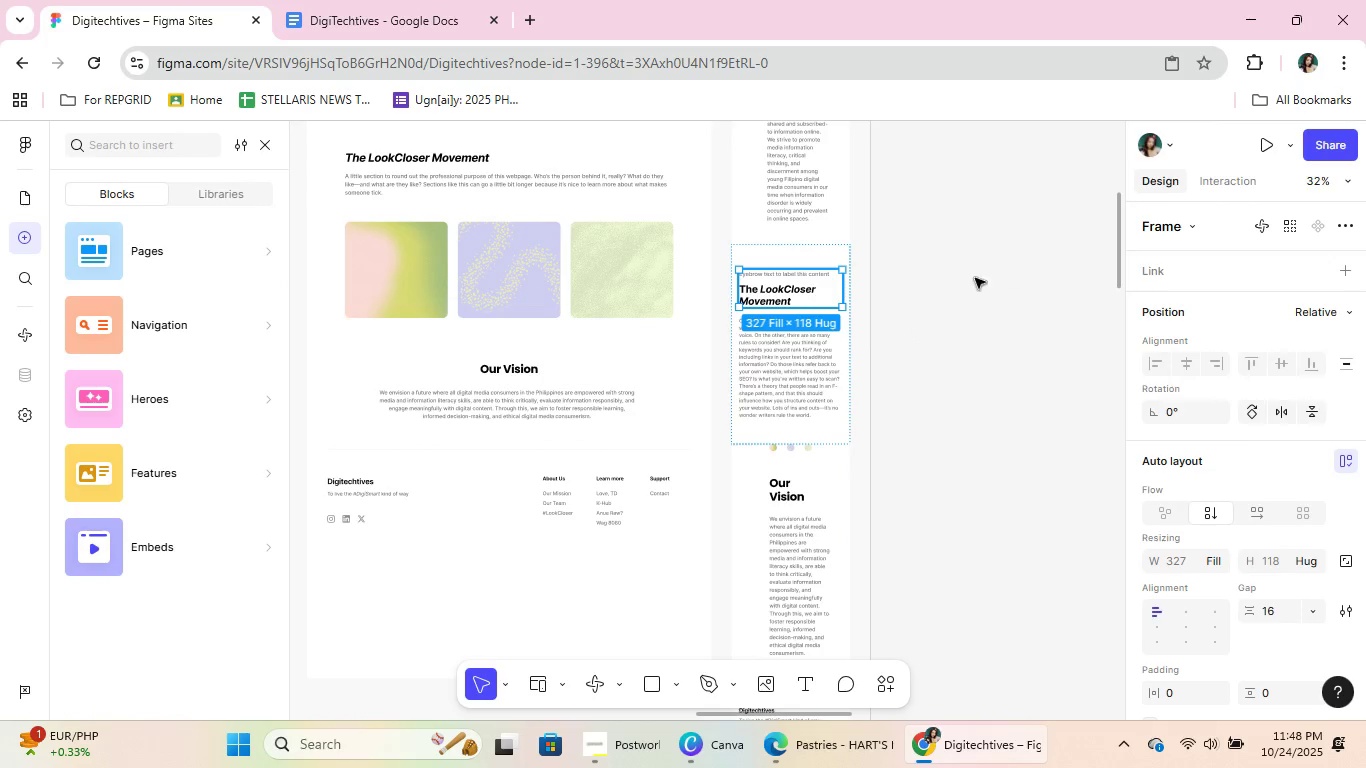 
left_click([960, 280])
 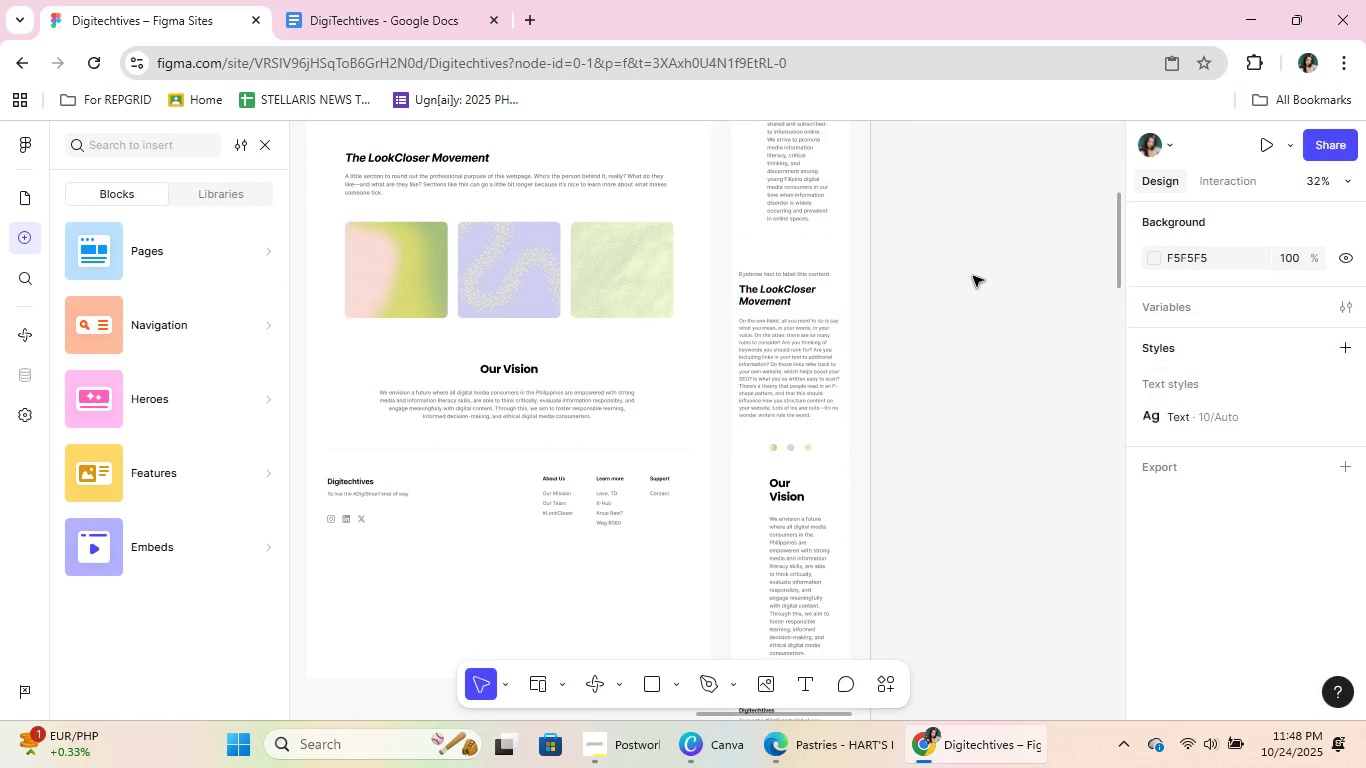 
hold_key(key=ControlLeft, duration=1.11)
scroll: coordinate [973, 275], scroll_direction: down, amount: 4.0
 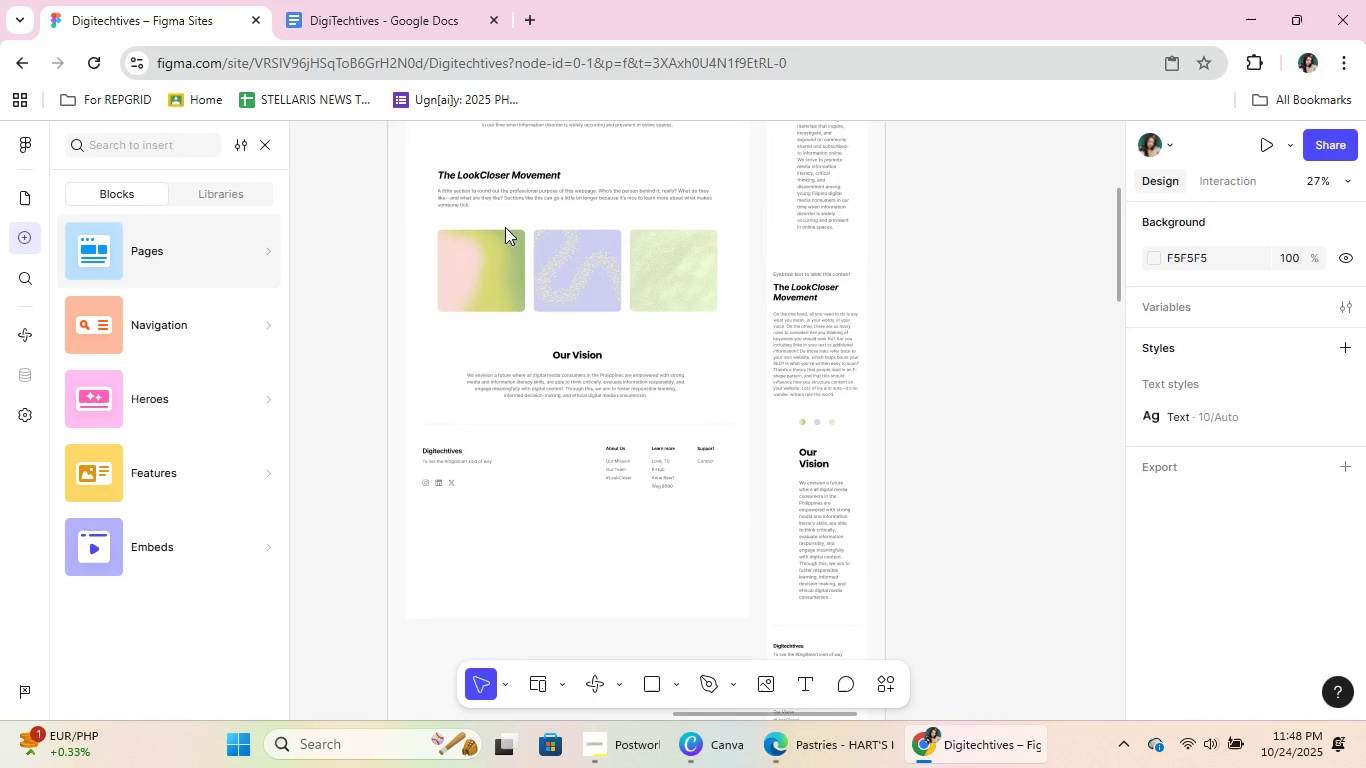 
hold_key(key=ControlLeft, duration=0.38)
 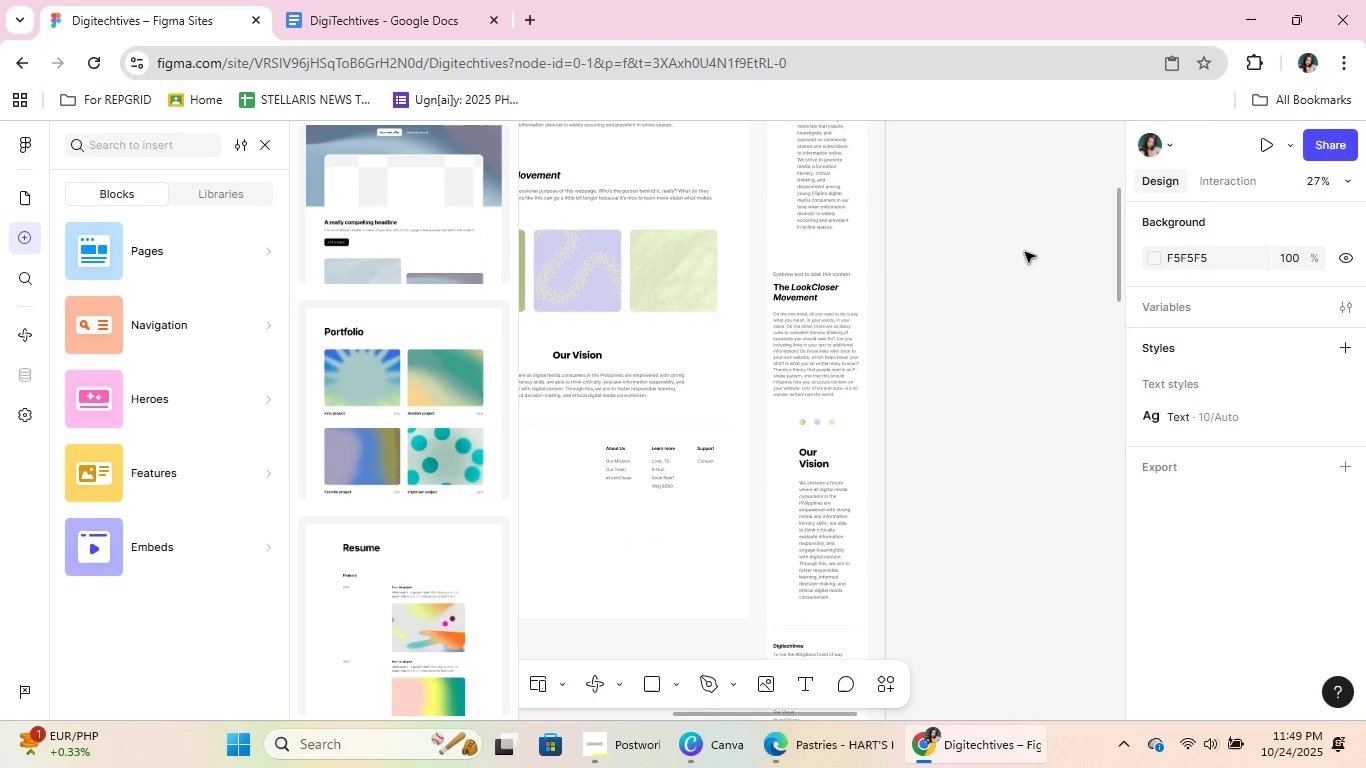 
left_click([956, 265])
 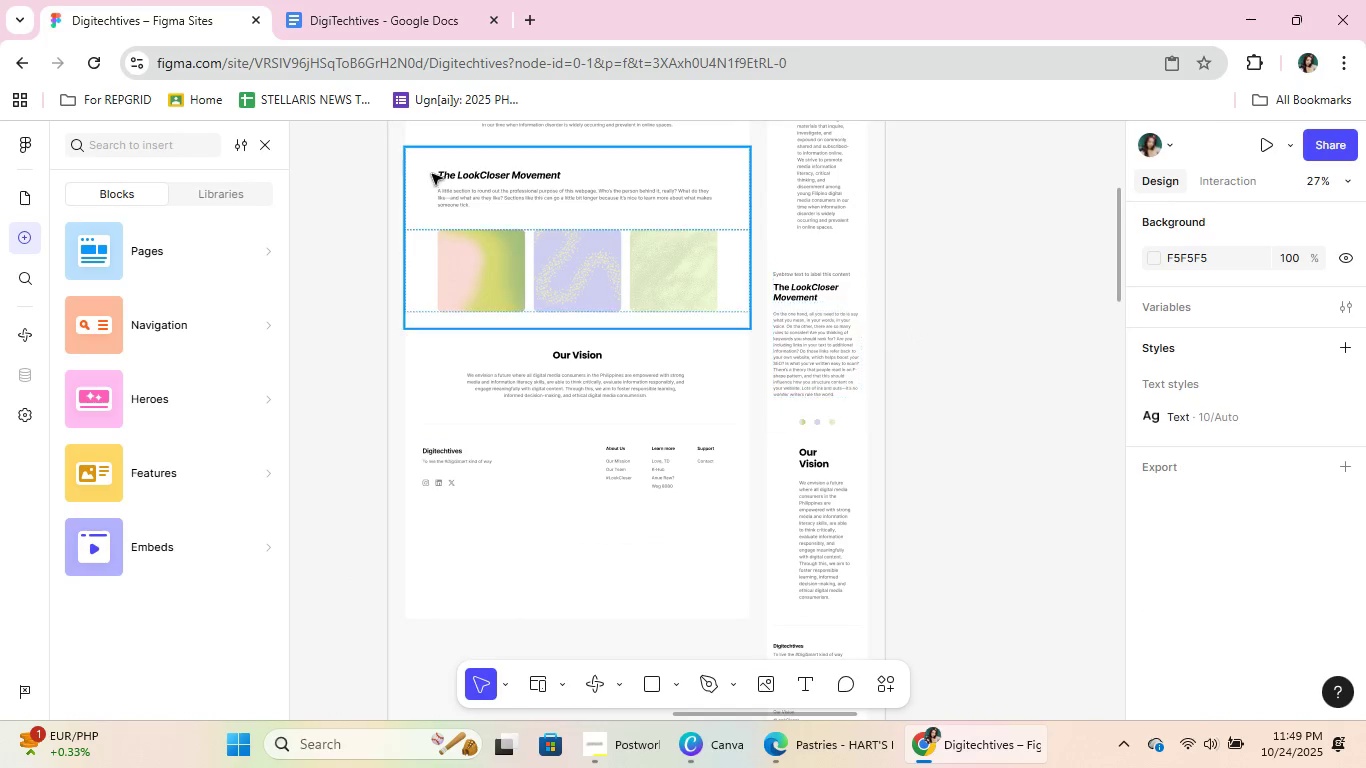 
hold_key(key=ControlLeft, duration=0.97)
scroll: coordinate [451, 190], scroll_direction: up, amount: 9.0
 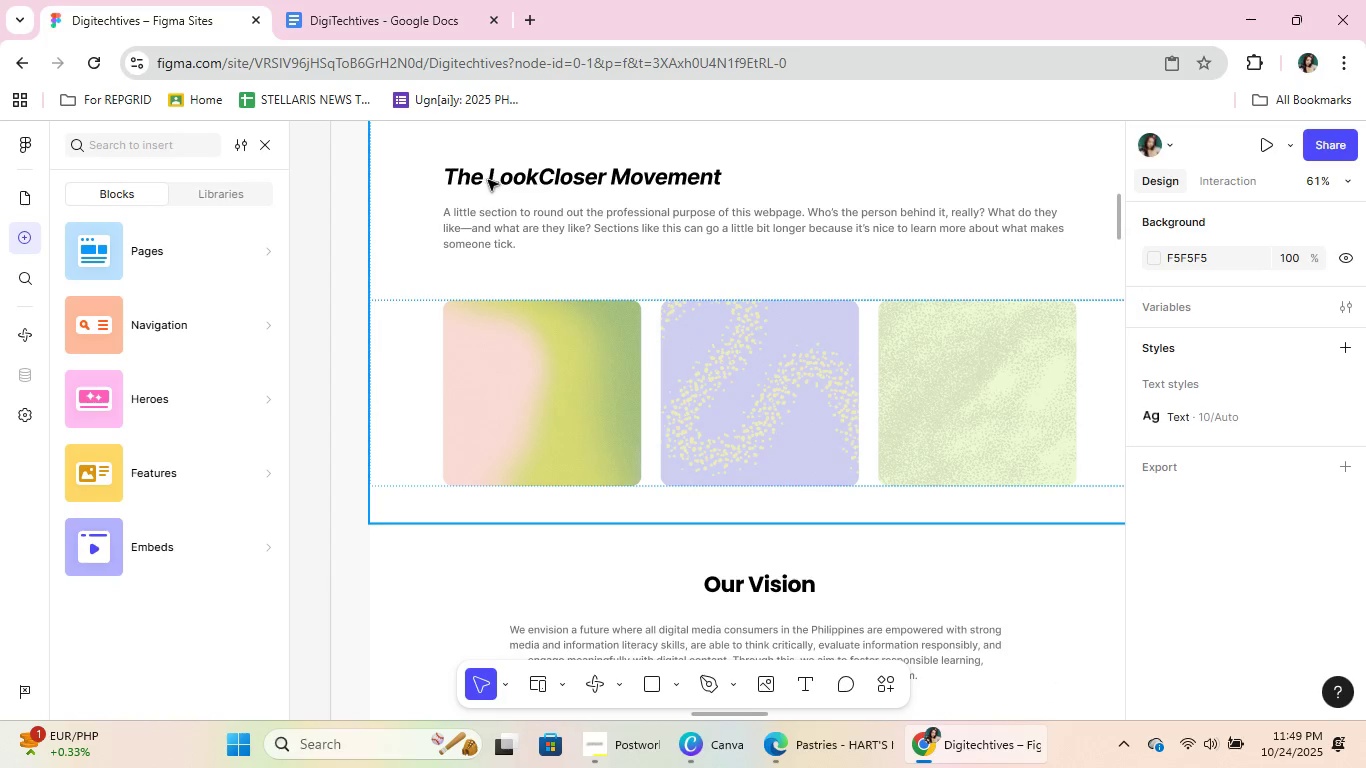 
left_click([488, 180])
 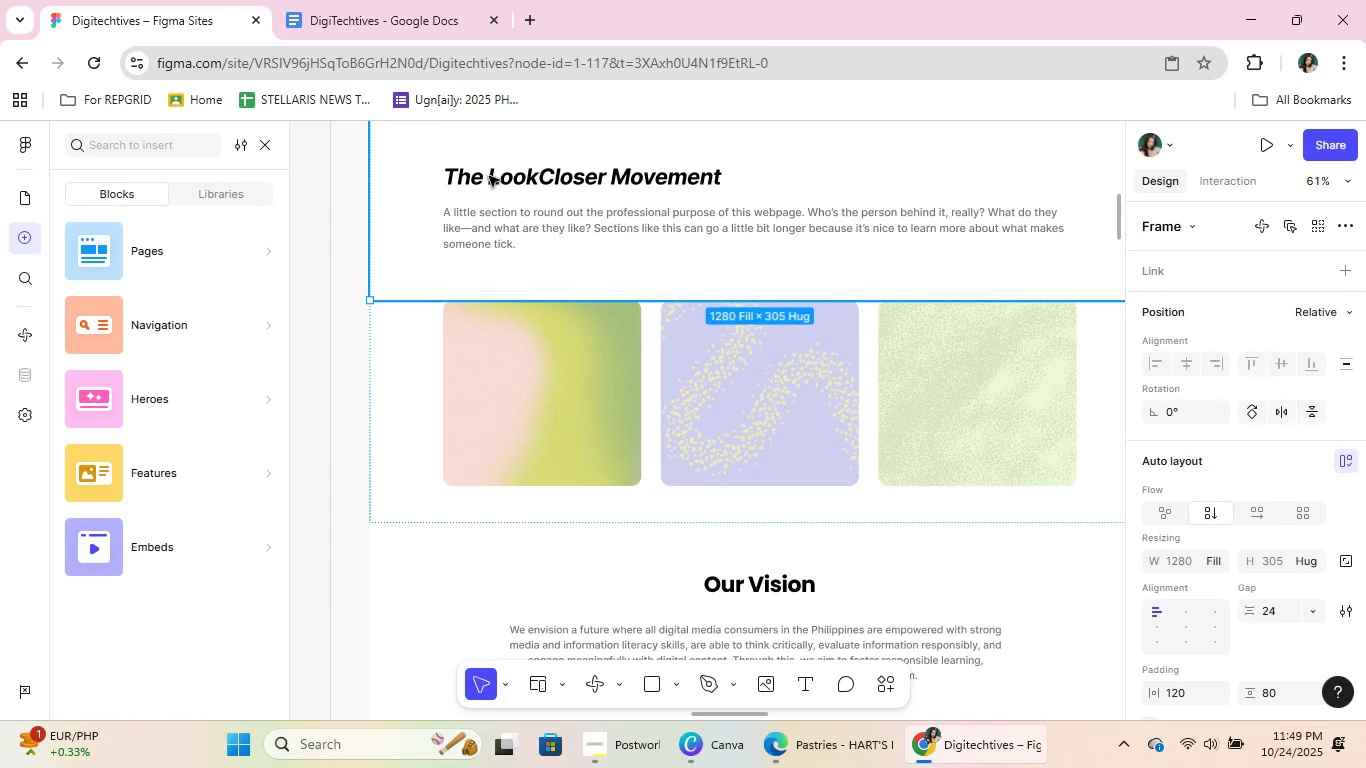 
double_click([489, 176])
 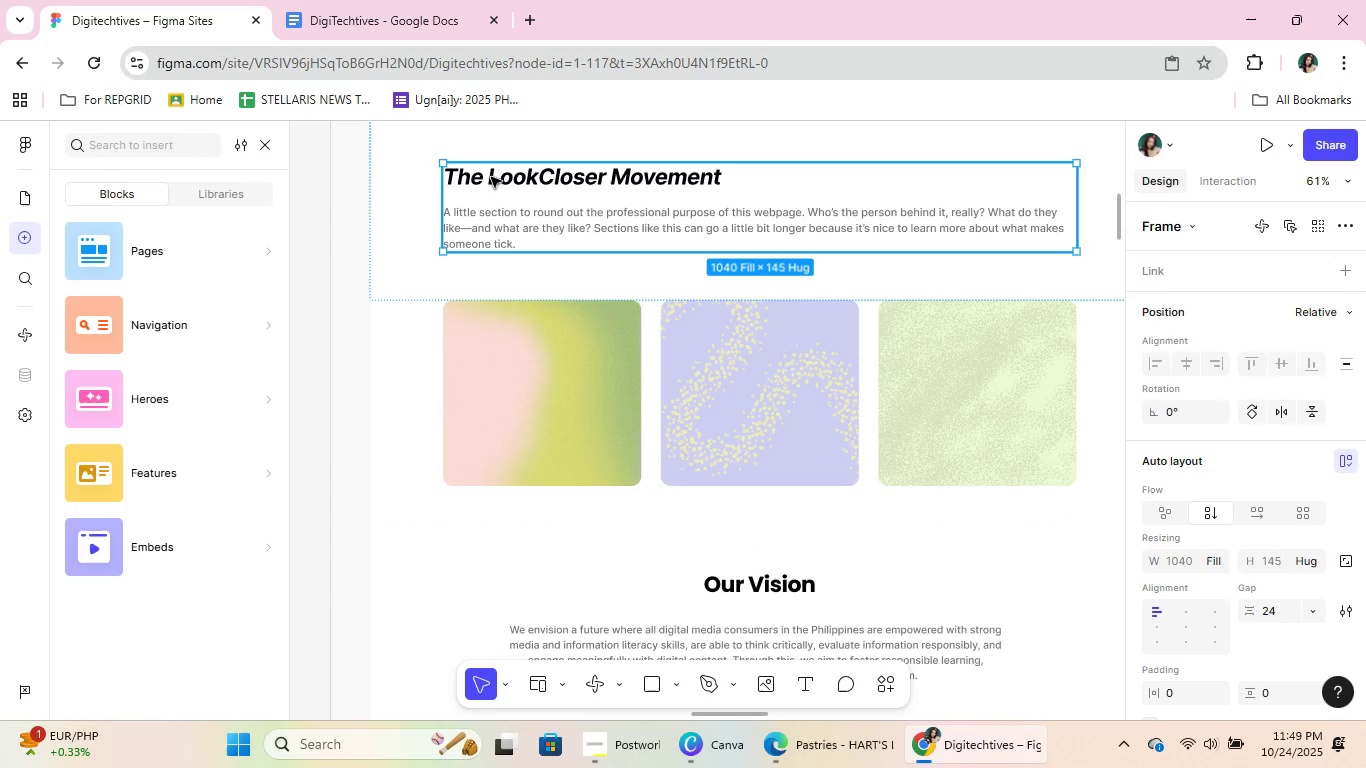 
double_click([491, 177])
 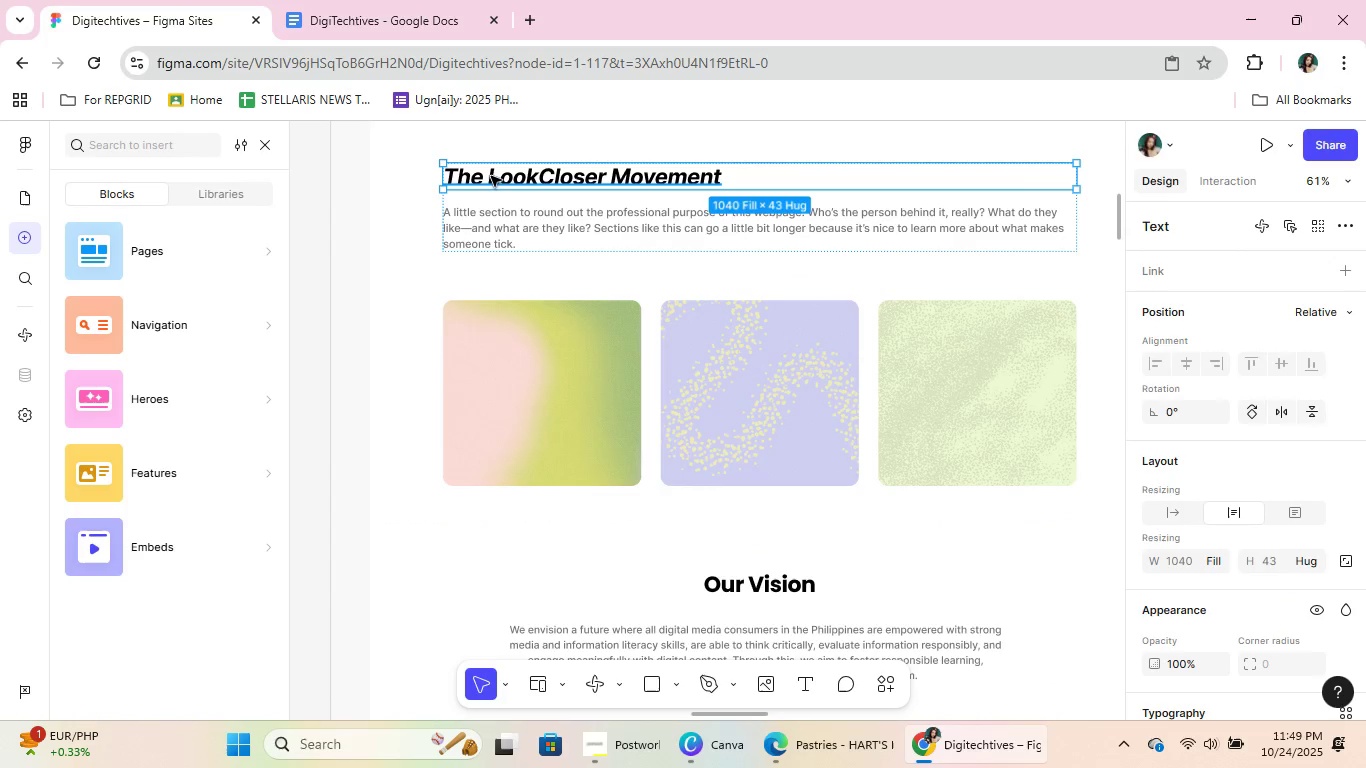 
double_click([491, 176])
 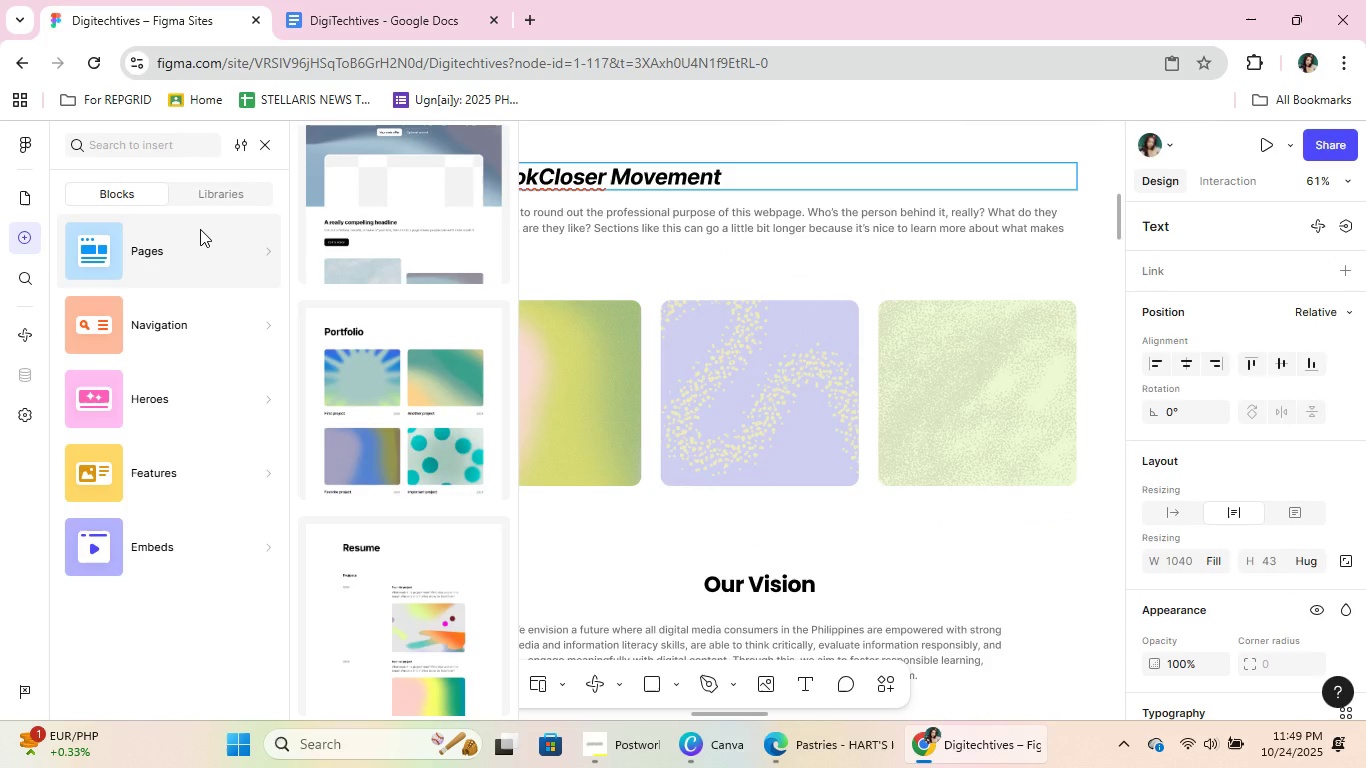 
key(Shift+3)
 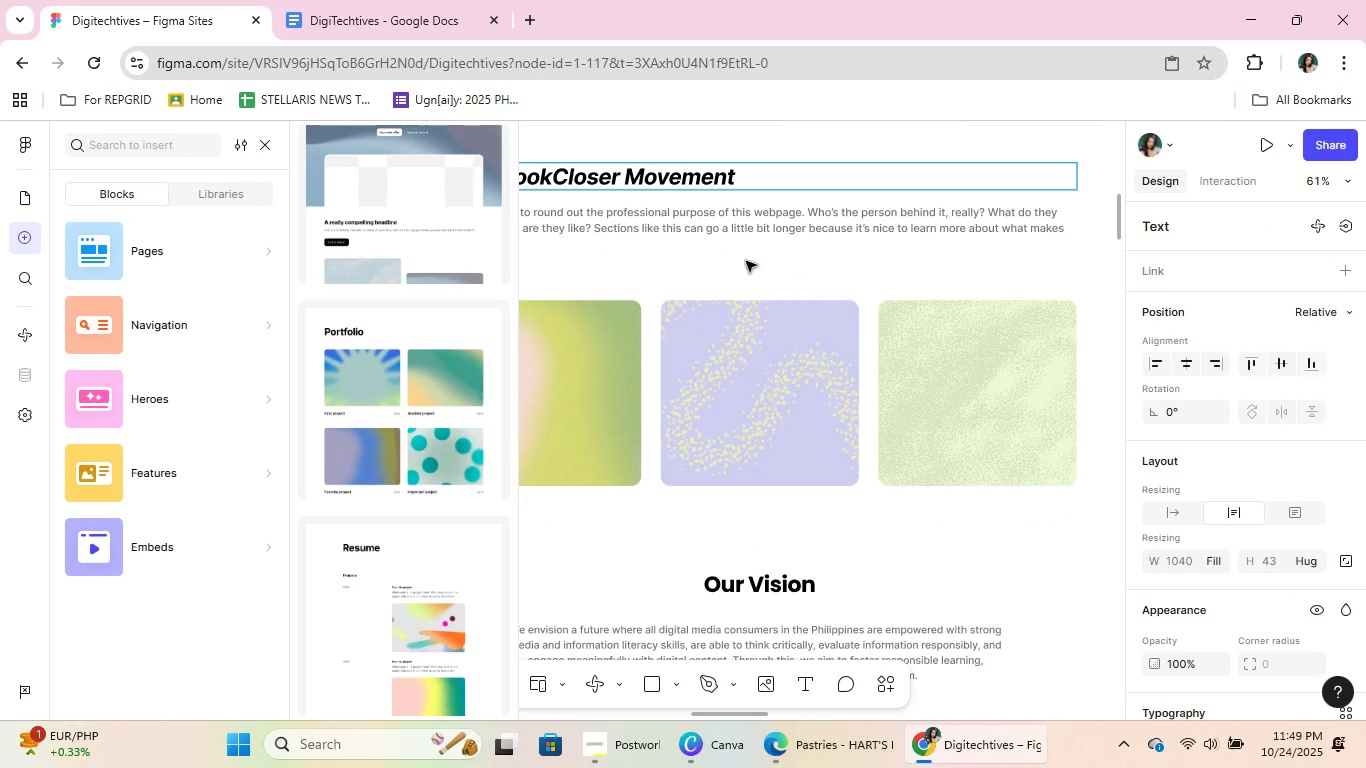 
left_click([862, 247])
 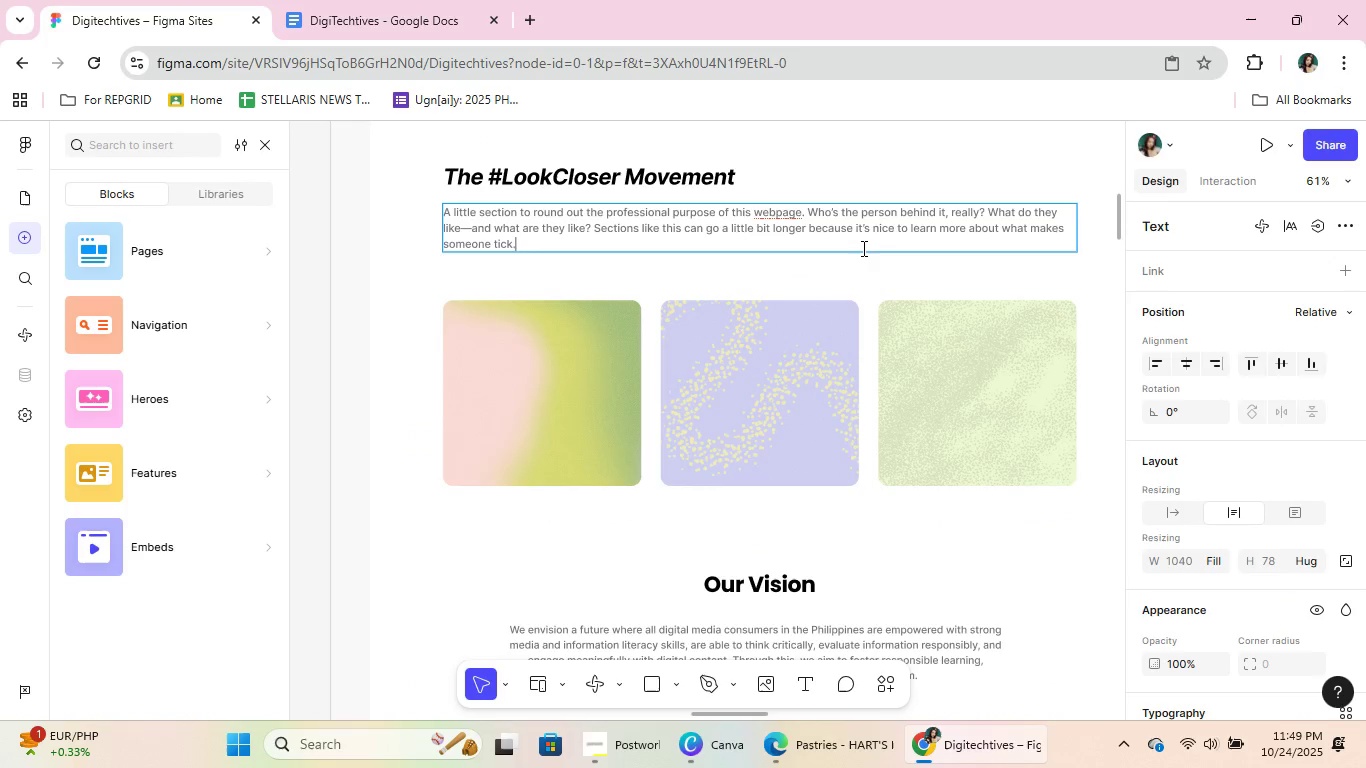 
hold_key(key=ControlLeft, duration=0.73)
scroll: coordinate [862, 248], scroll_direction: down, amount: 5.0
 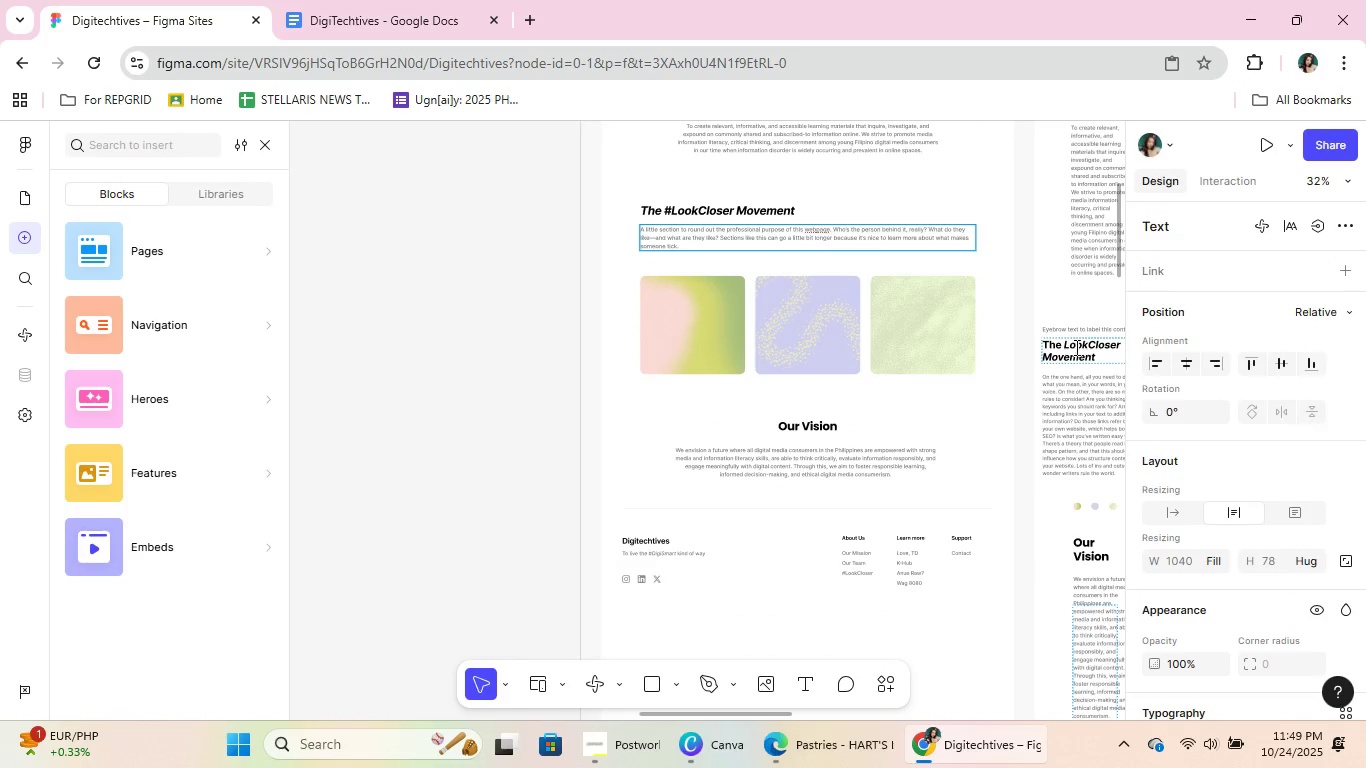 
left_click([1075, 347])
 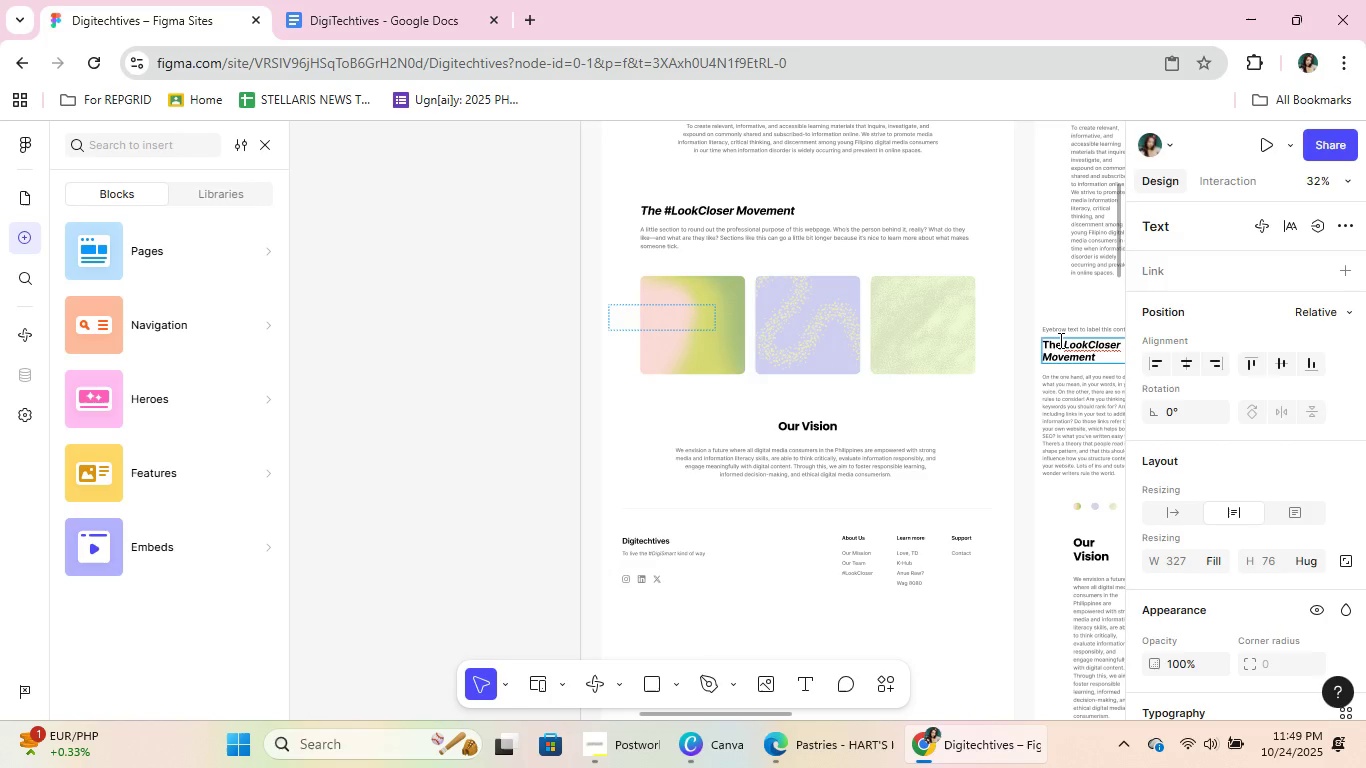 
left_click([1059, 340])
 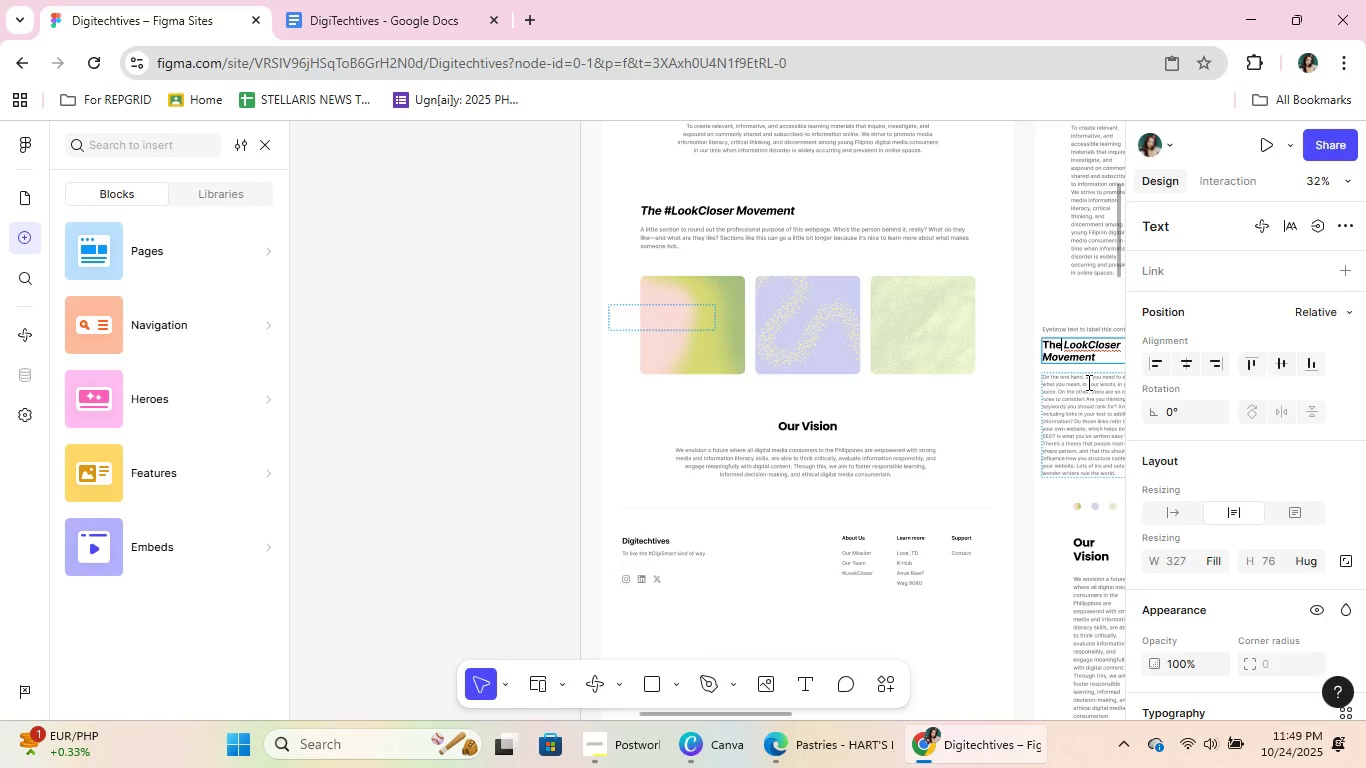 
key(ArrowRight)
 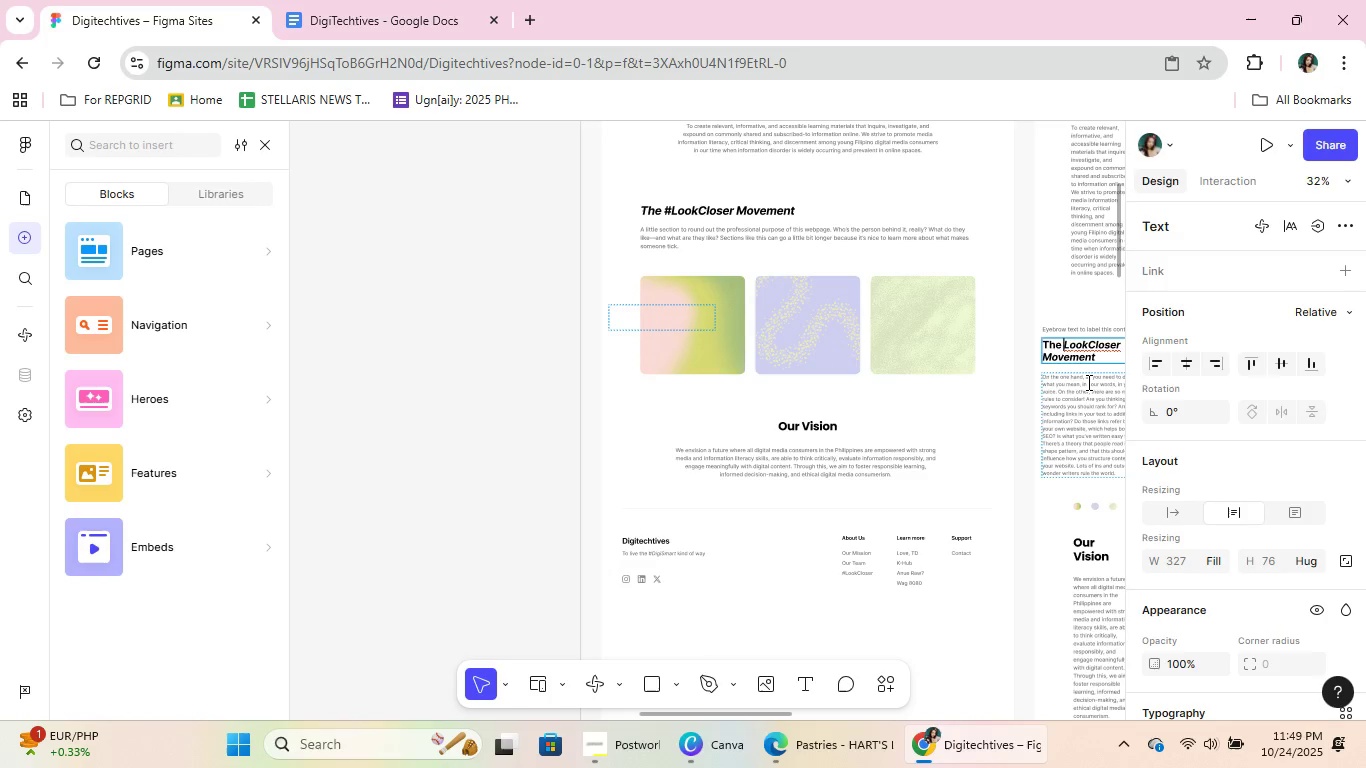 
key(Shift+3)
 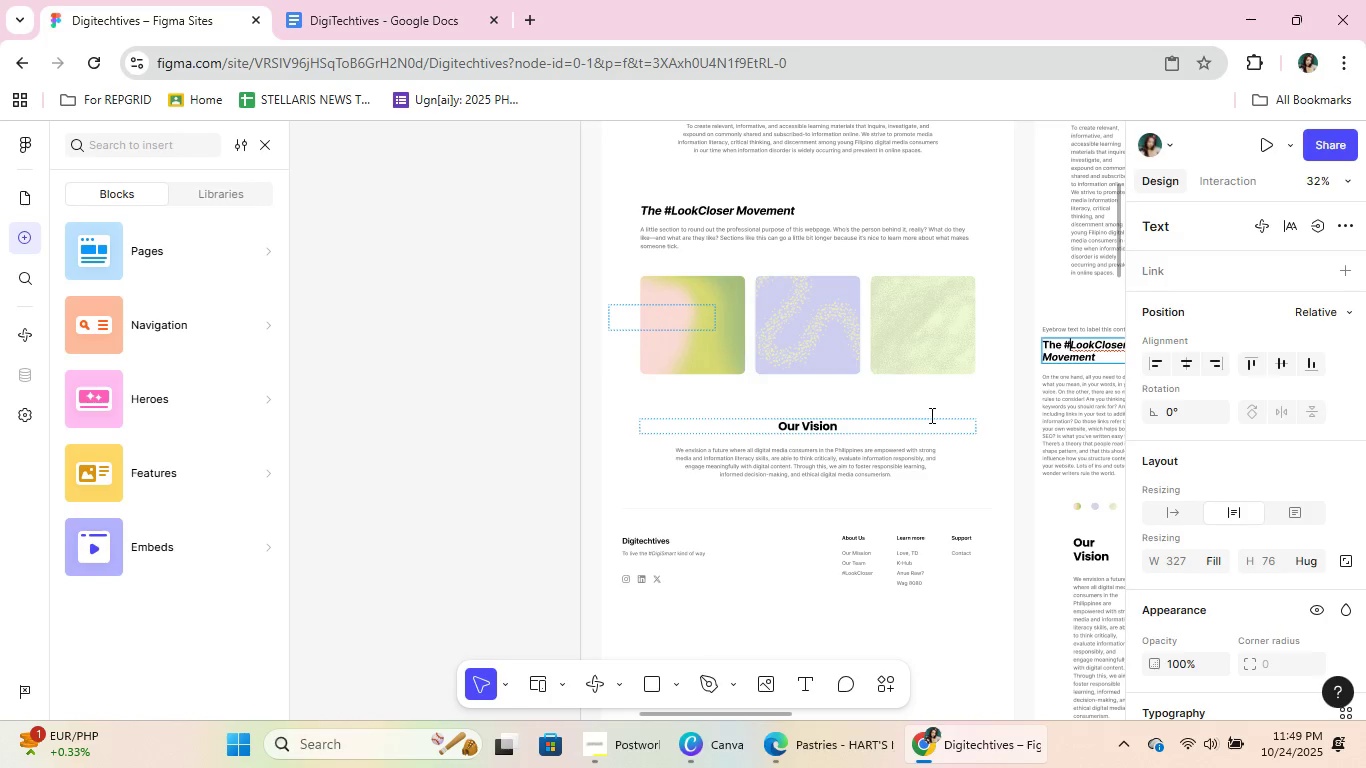 
left_click([1000, 408])
 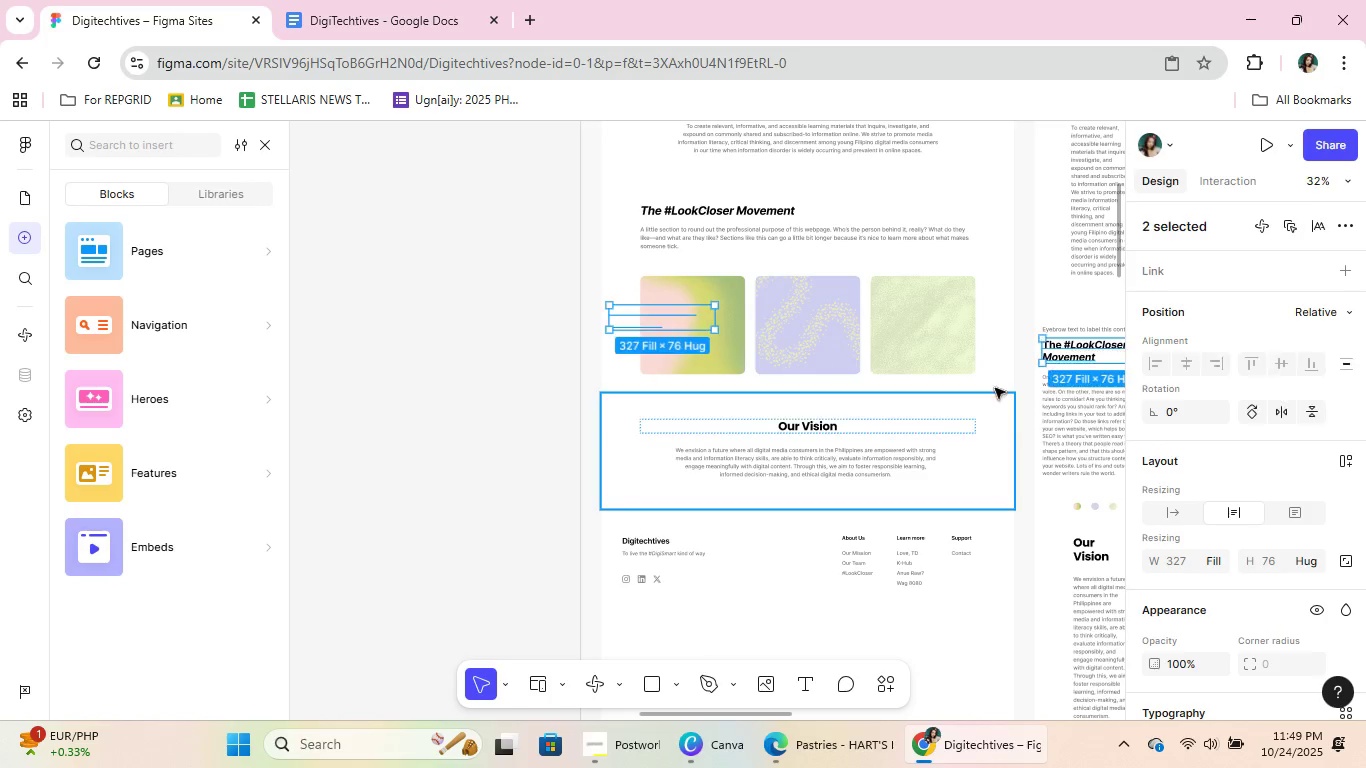 
hold_key(key=ControlLeft, duration=1.2)
scroll: coordinate [987, 346], scroll_direction: down, amount: 7.0
 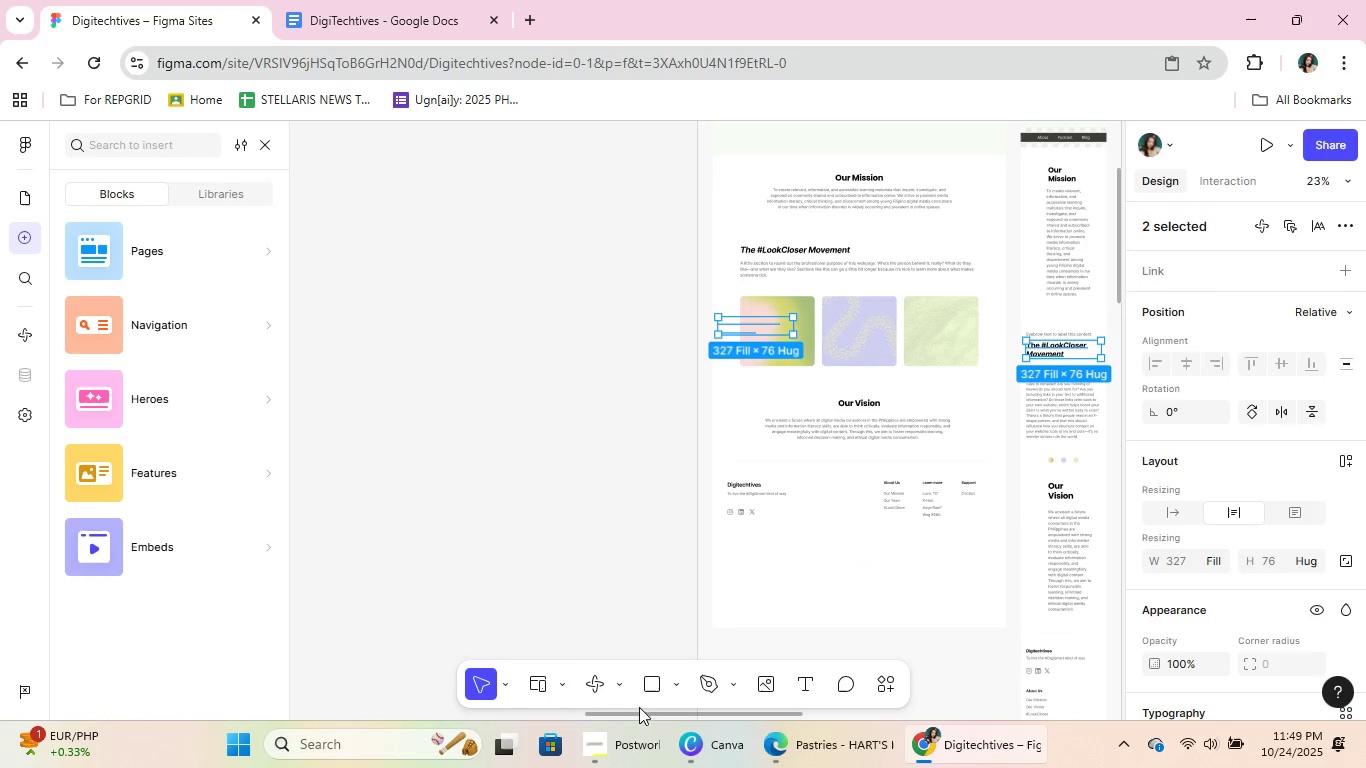 
left_click_drag(start_coordinate=[641, 715], to_coordinate=[737, 711])
 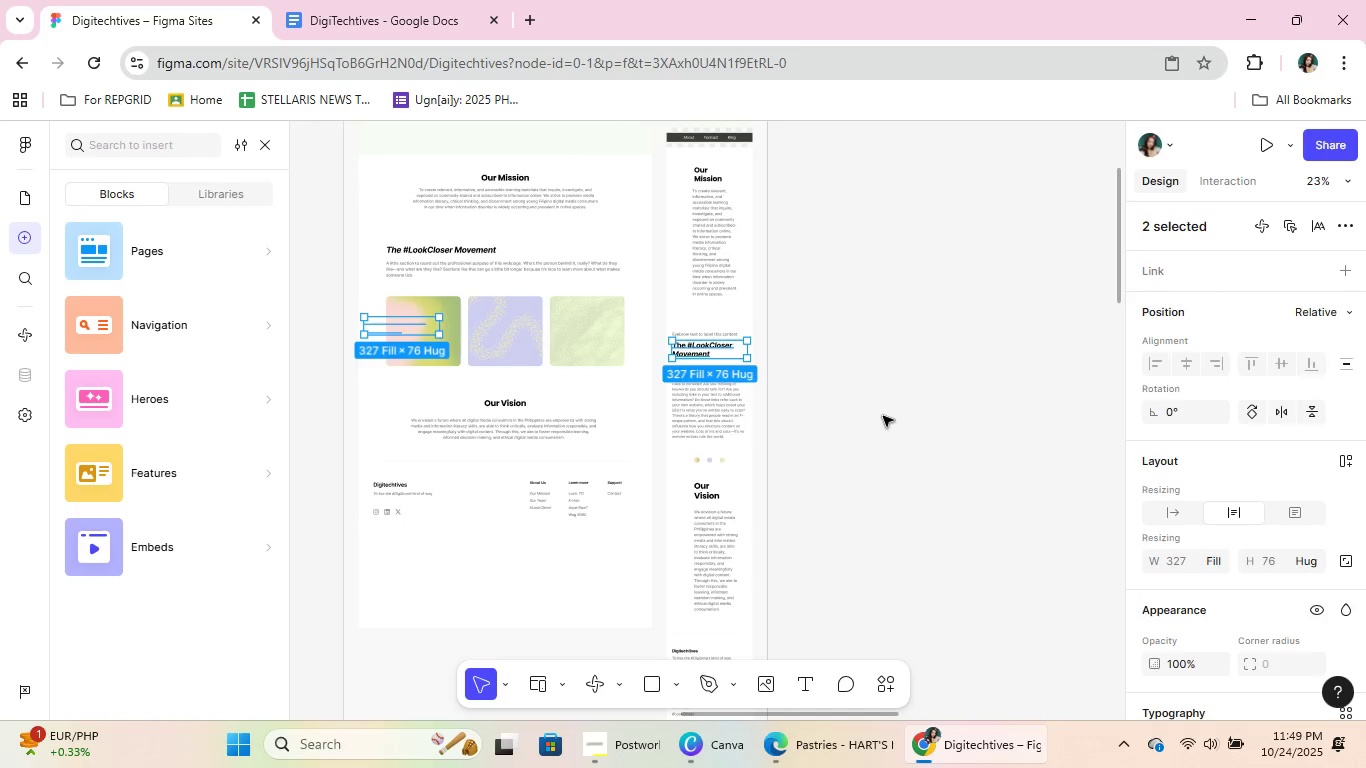 
double_click([883, 416])
 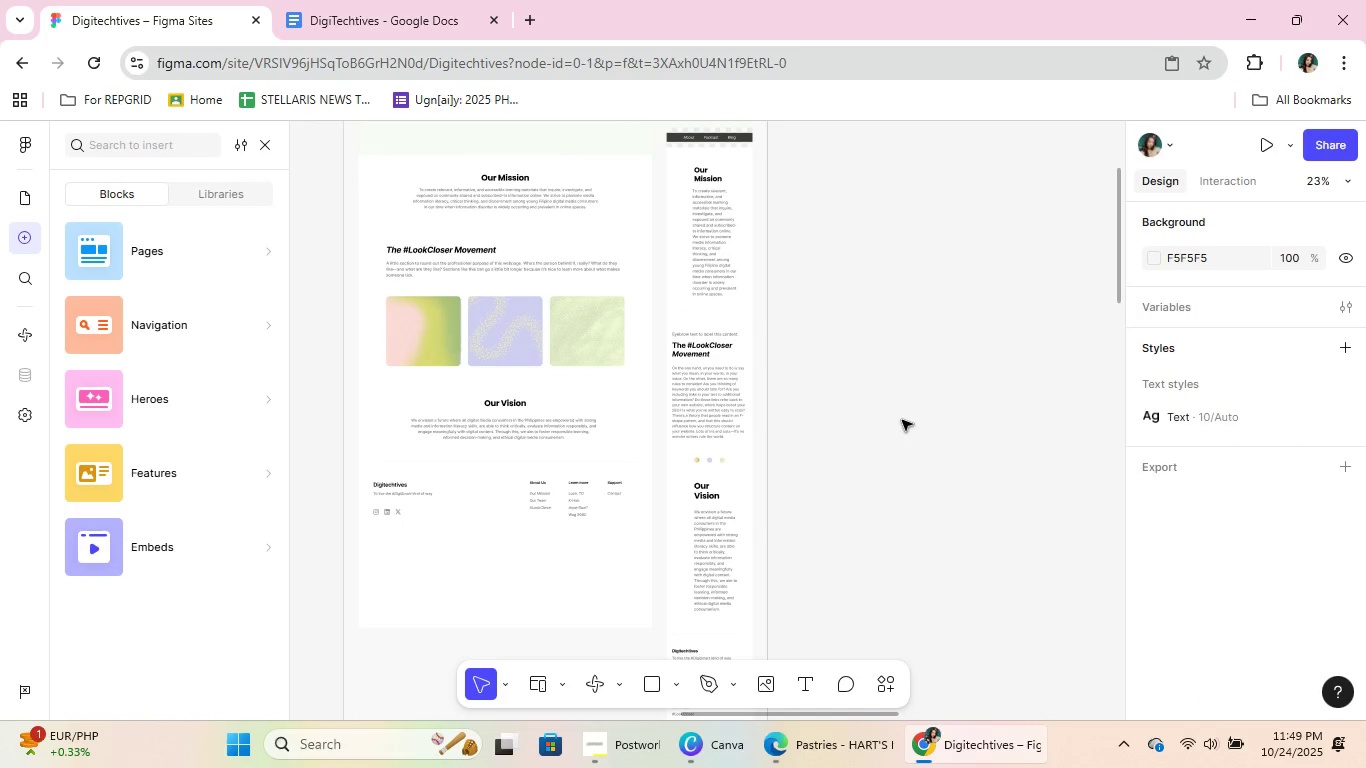 
hold_key(key=ControlLeft, duration=0.66)
scroll: coordinate [987, 312], scroll_direction: down, amount: 6.0
 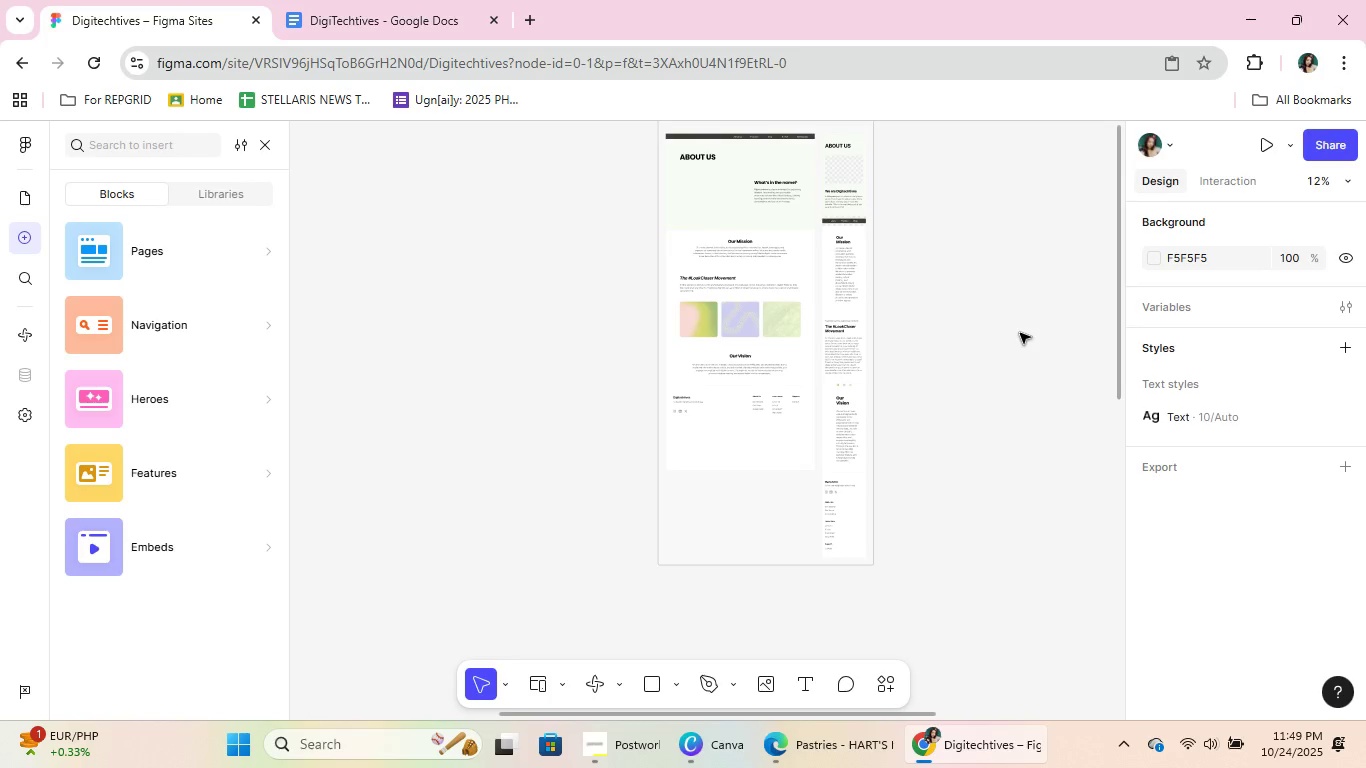 
hold_key(key=ControlLeft, duration=0.52)
scroll: coordinate [1016, 275], scroll_direction: up, amount: 6.0
 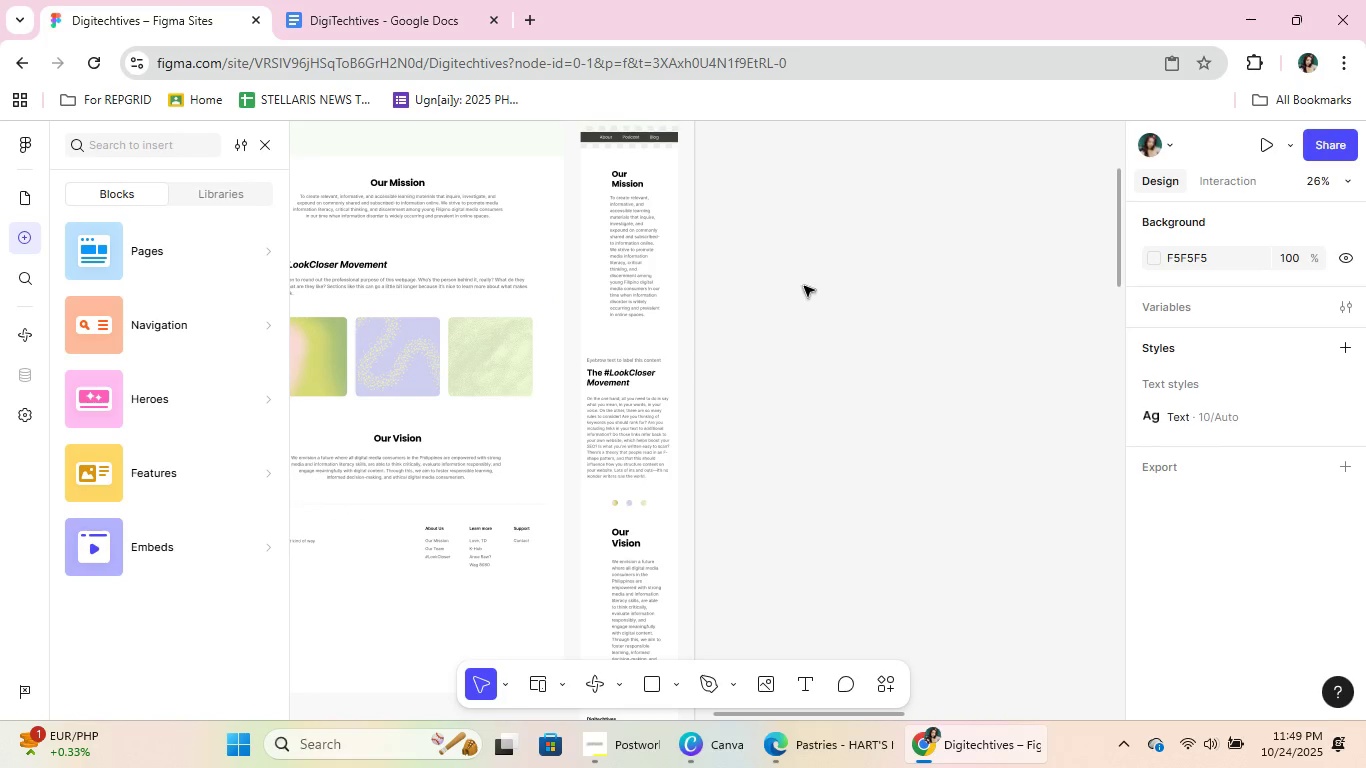 
hold_key(key=ControlLeft, duration=0.47)
scroll: coordinate [879, 288], scroll_direction: down, amount: 4.0
 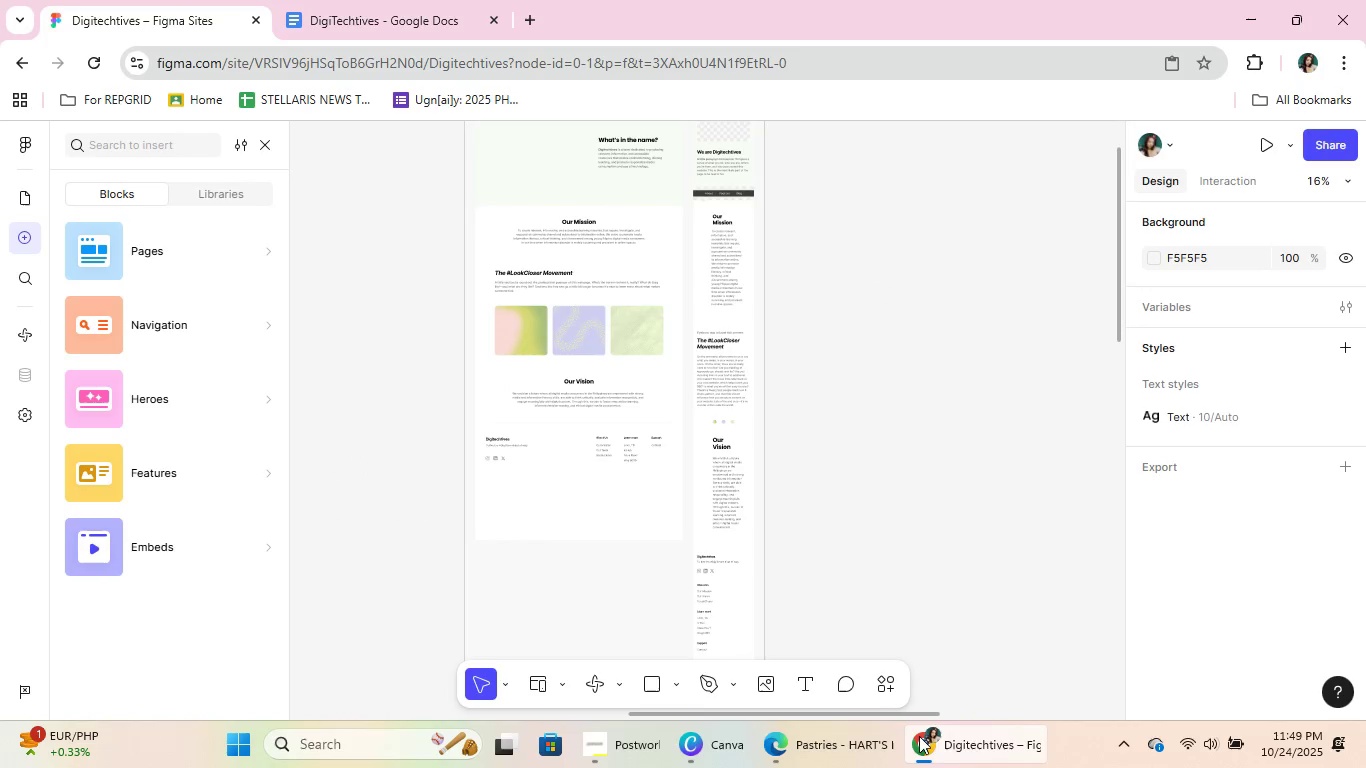 
mouse_move([903, 720])
 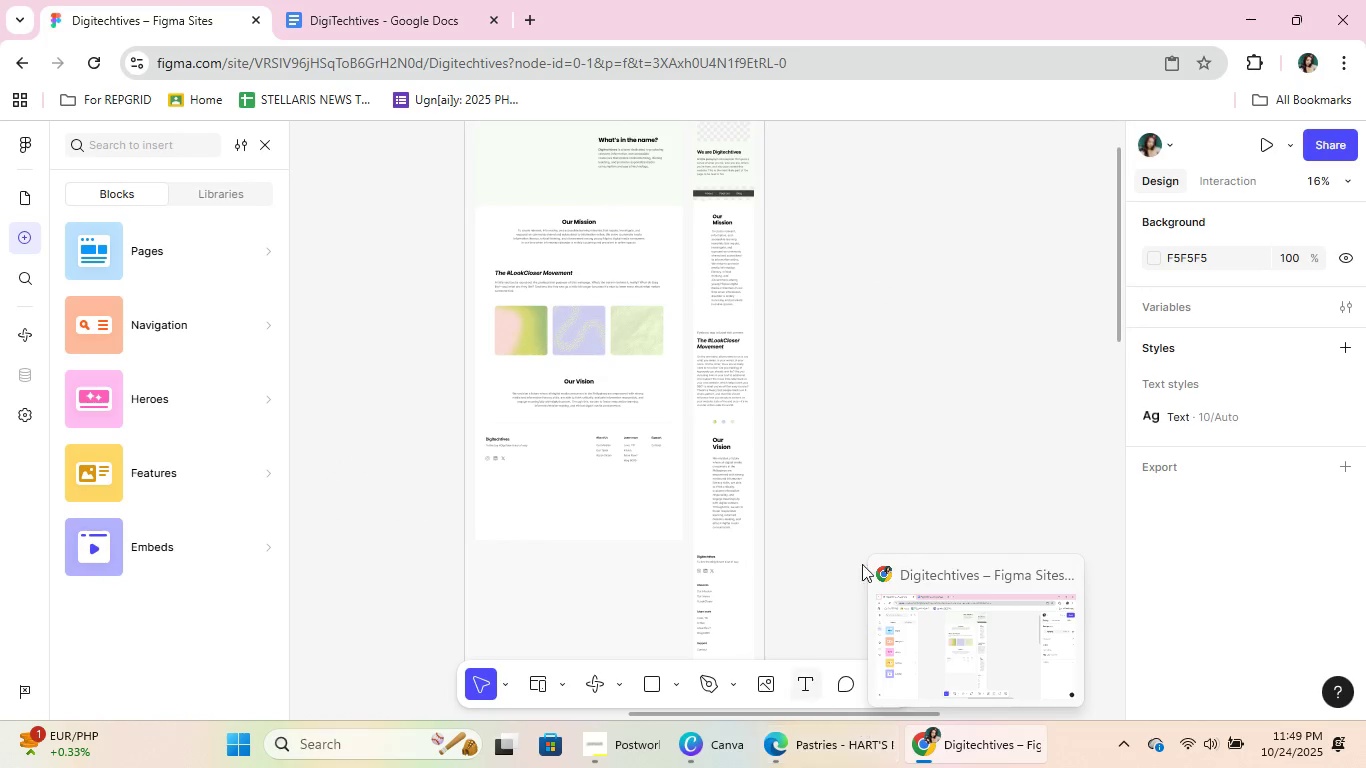 
hold_key(key=ControlLeft, duration=0.51)
scroll: coordinate [899, 468], scroll_direction: down, amount: 7.0
 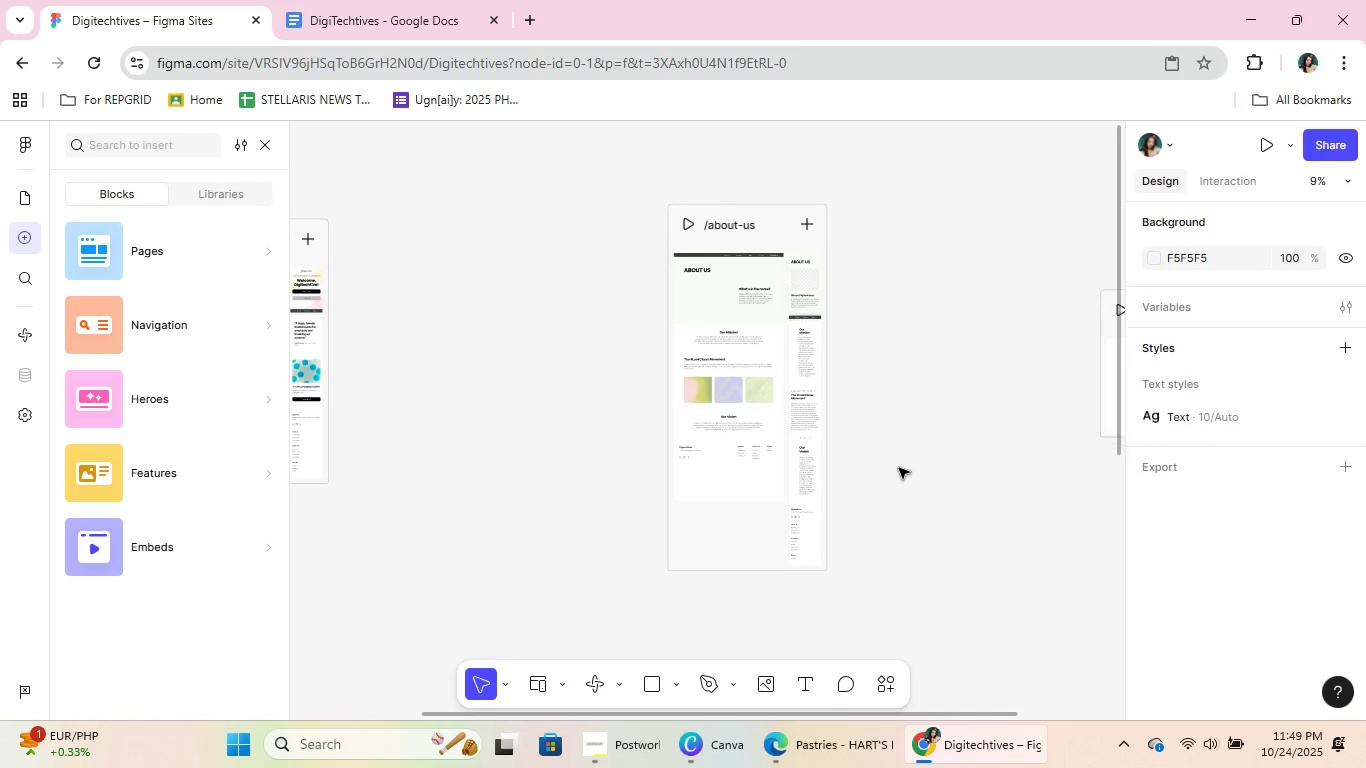 
hold_key(key=ControlLeft, duration=0.76)
 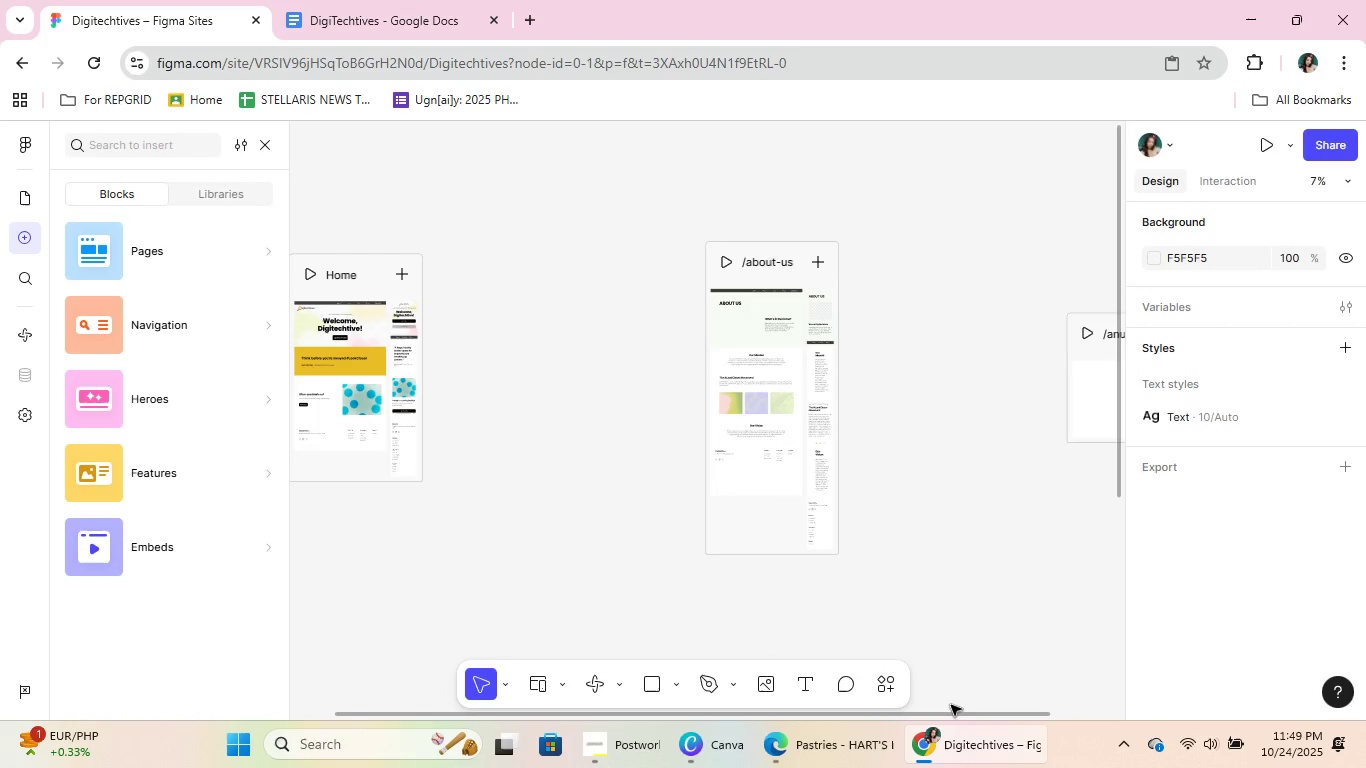 
left_click_drag(start_coordinate=[940, 717], to_coordinate=[660, 715])
 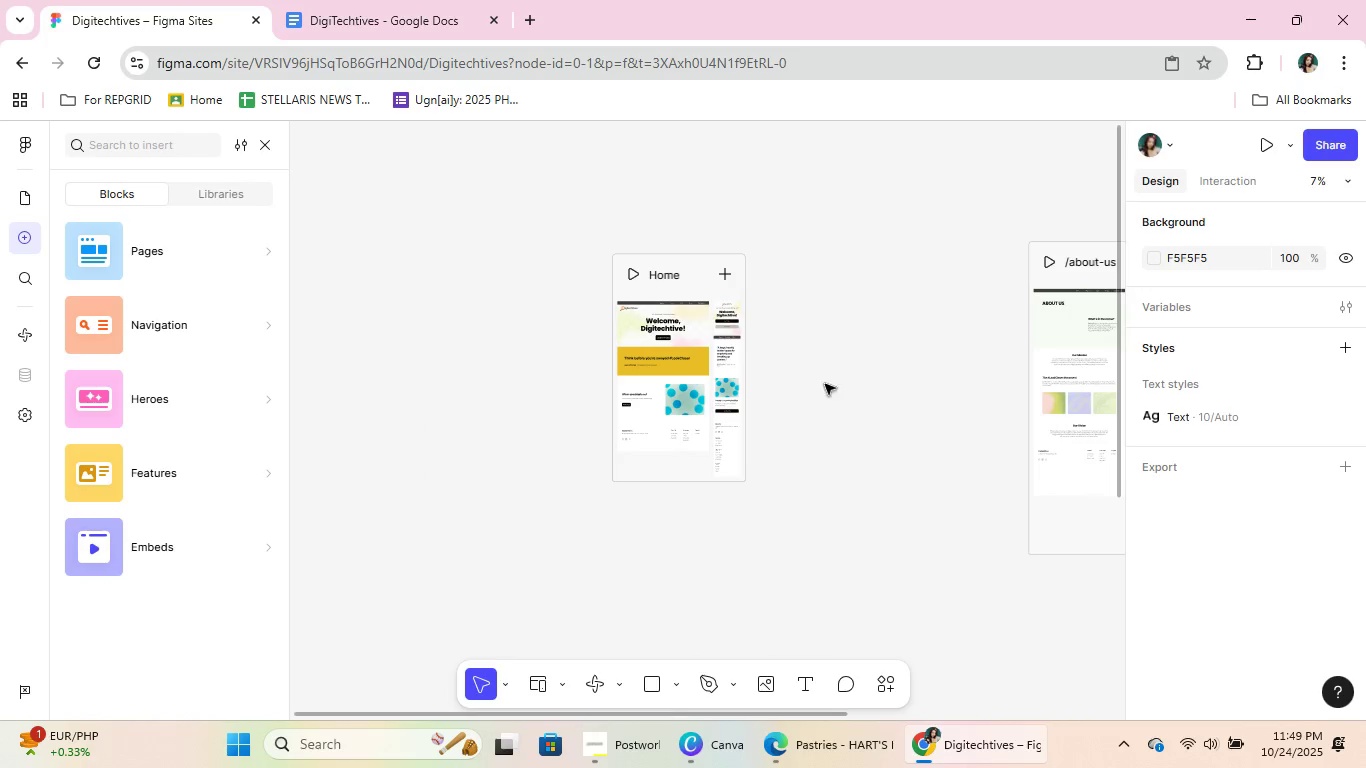 
hold_key(key=ControlLeft, duration=1.52)
scroll: coordinate [636, 402], scroll_direction: up, amount: 18.0
 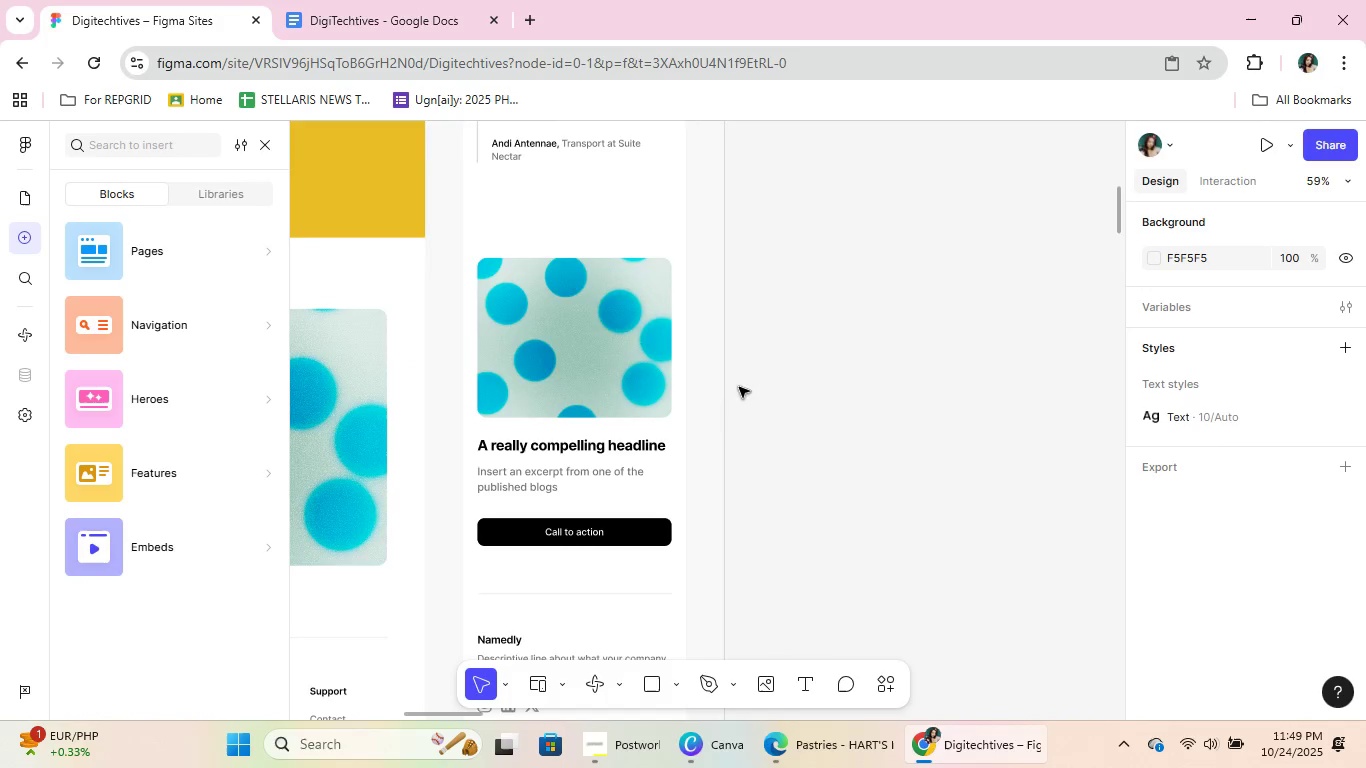 
hold_key(key=ControlLeft, duration=0.68)
scroll: coordinate [739, 378], scroll_direction: down, amount: 7.0
 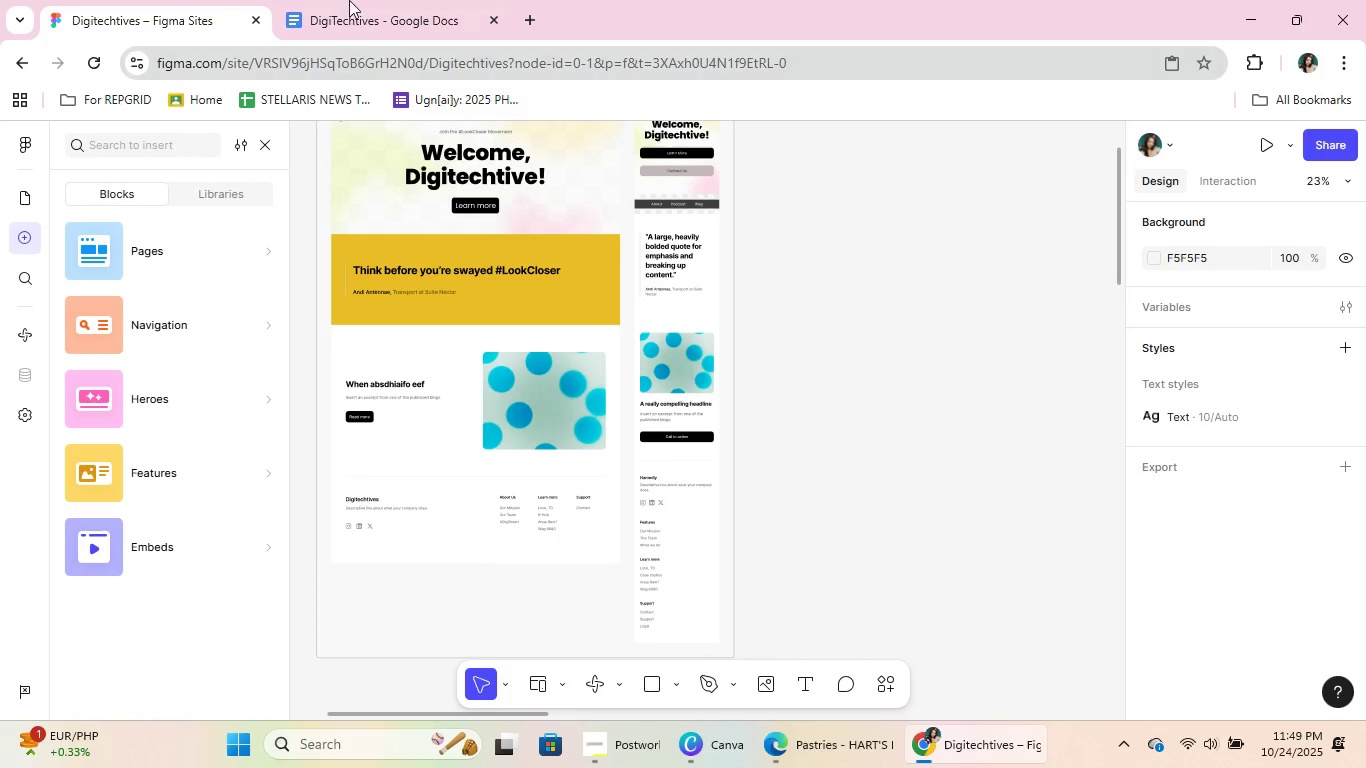 
left_click([353, 0])
 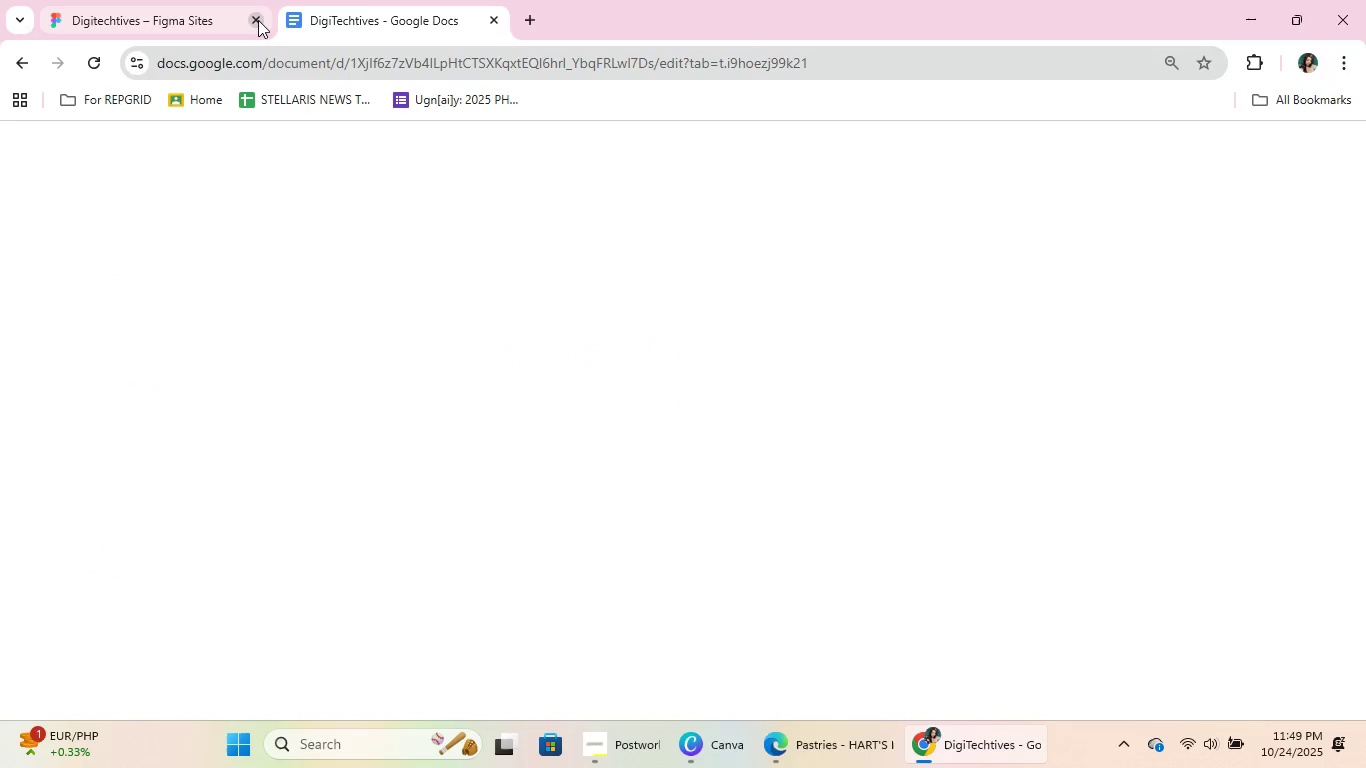 
left_click([258, 17])
 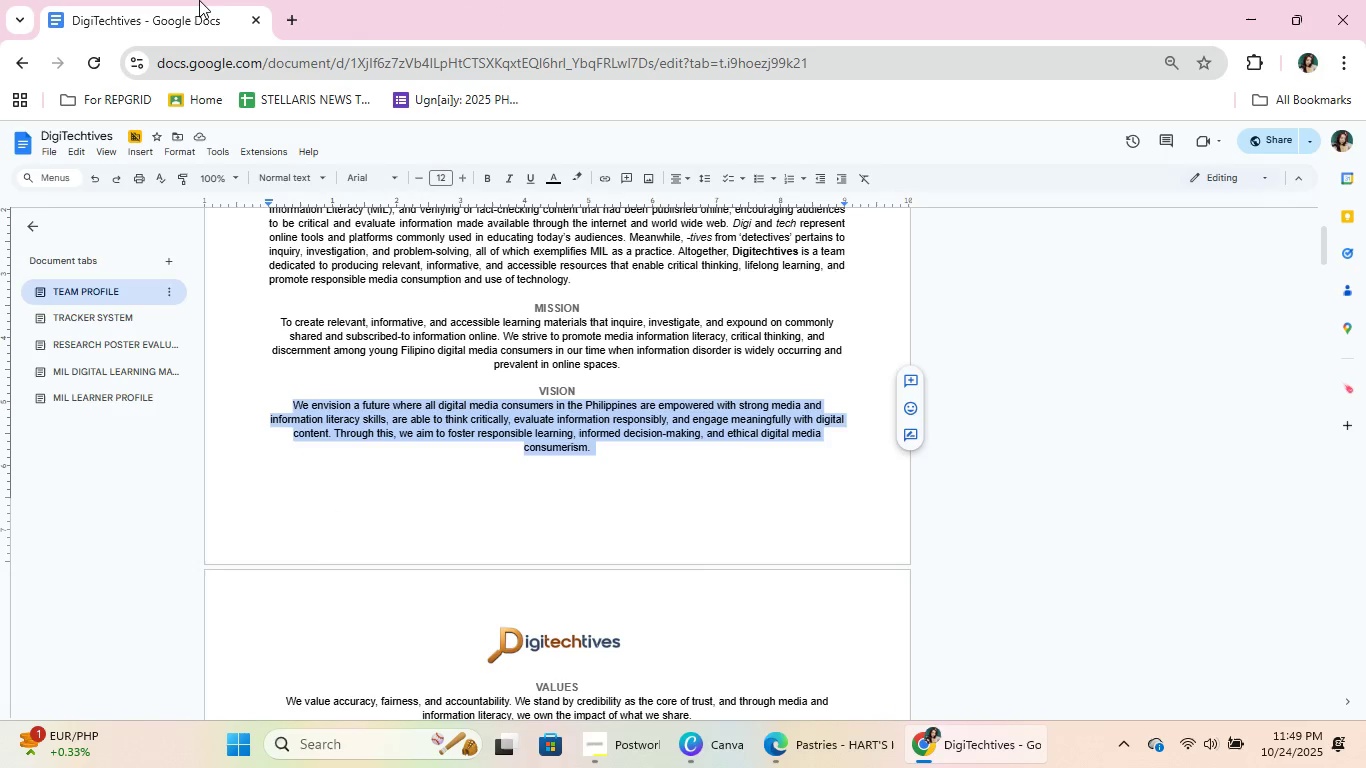 
left_click([296, 12])
 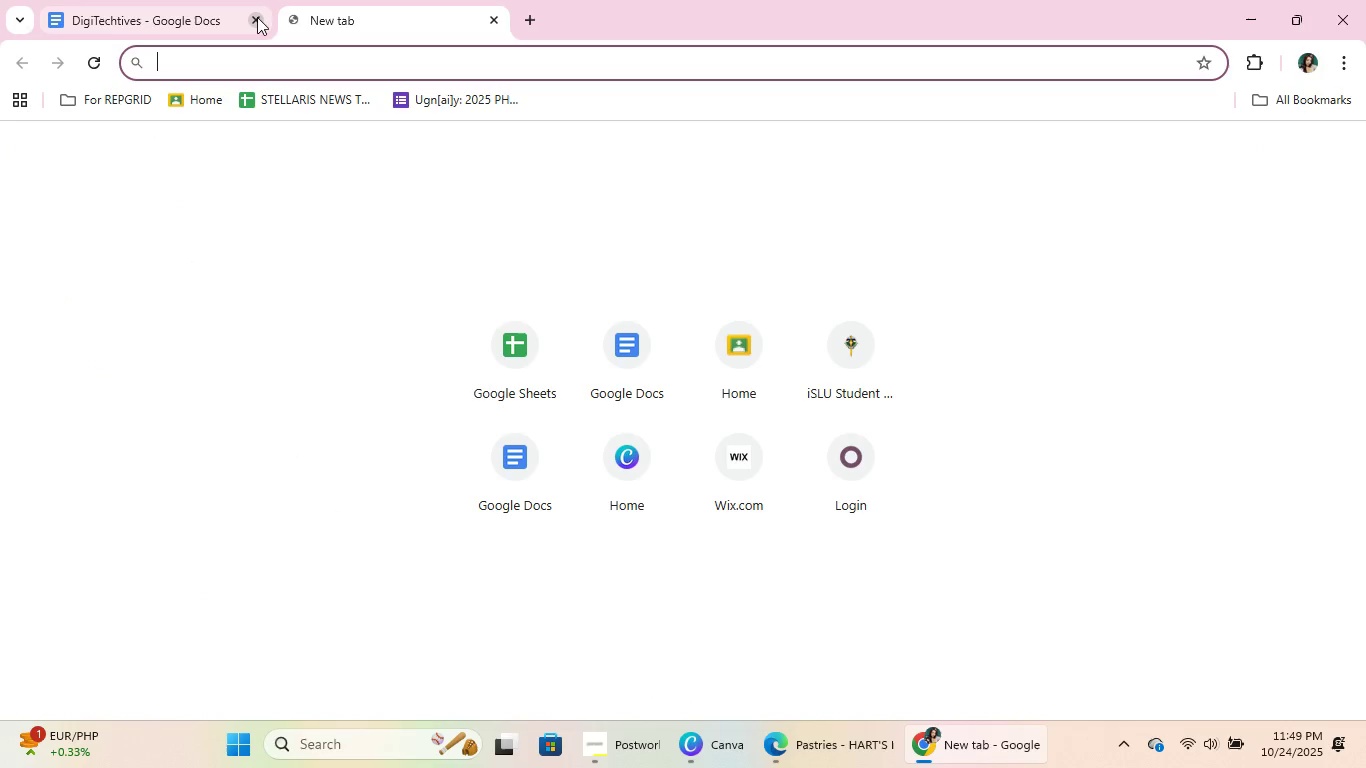 
left_click([257, 15])
 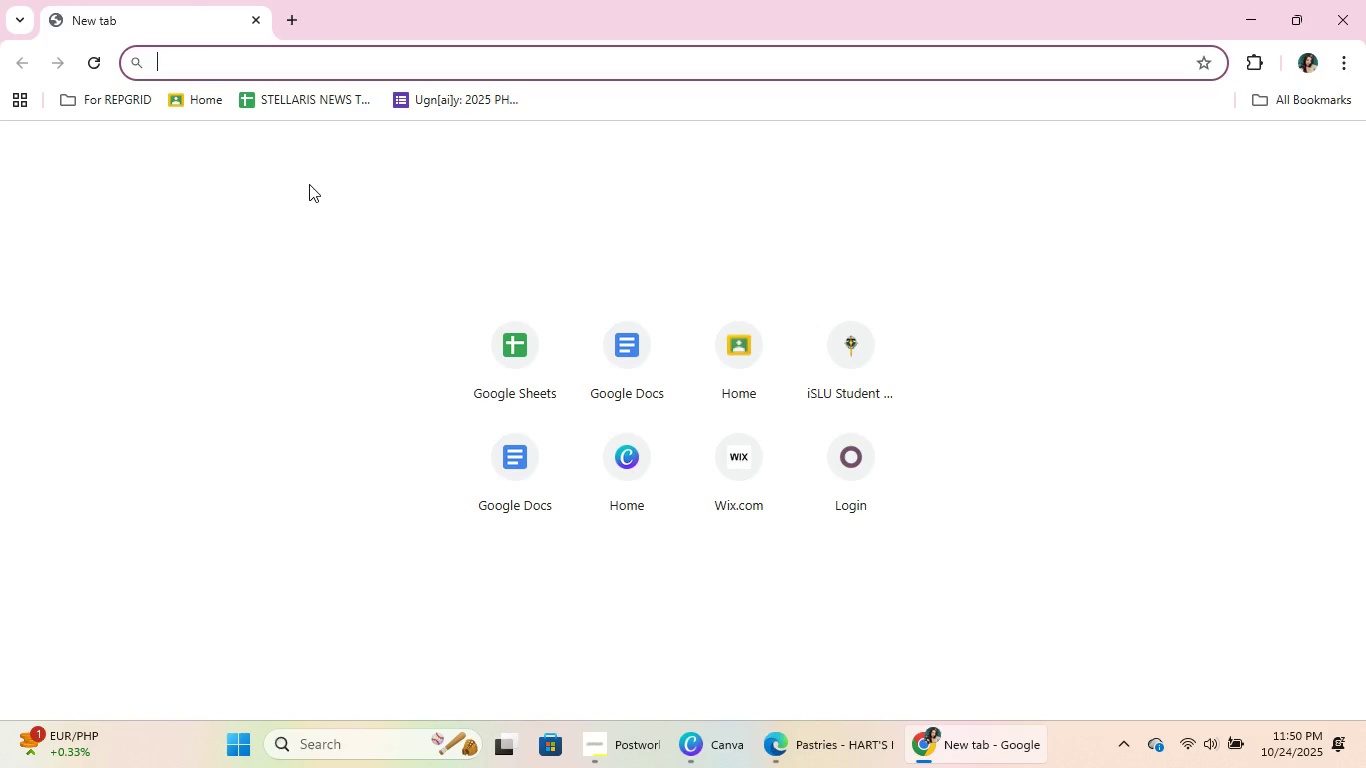 
wait(42.04)
 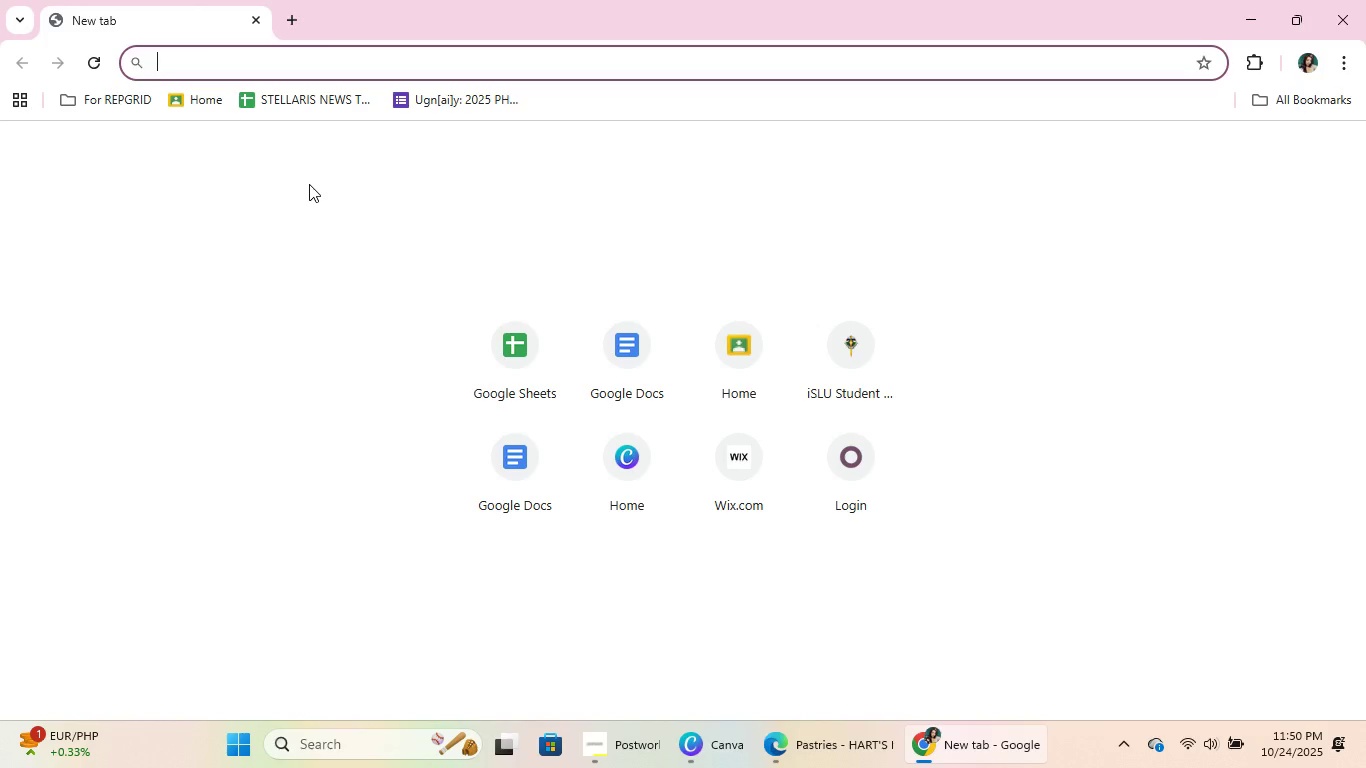 
left_click([729, 767])
 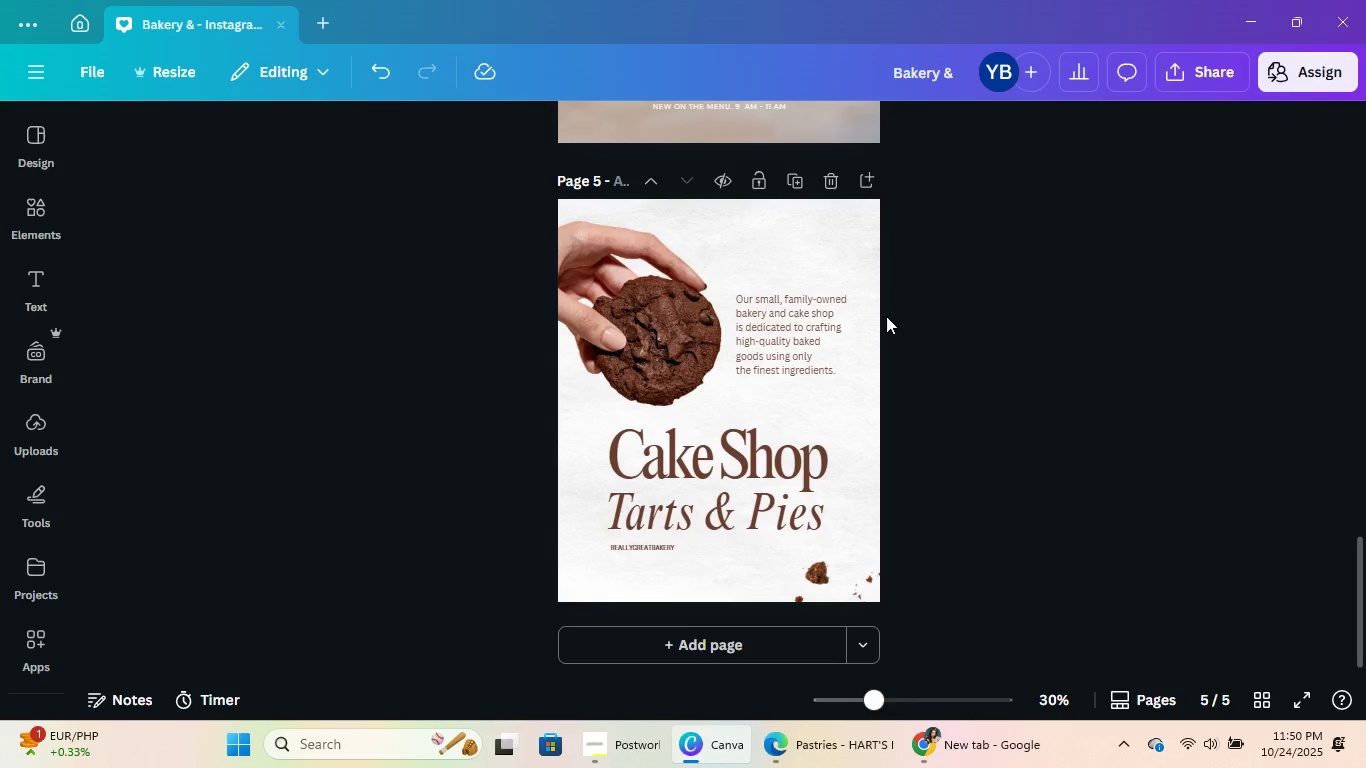 
scroll: coordinate [992, 359], scroll_direction: up, amount: 3.0
 